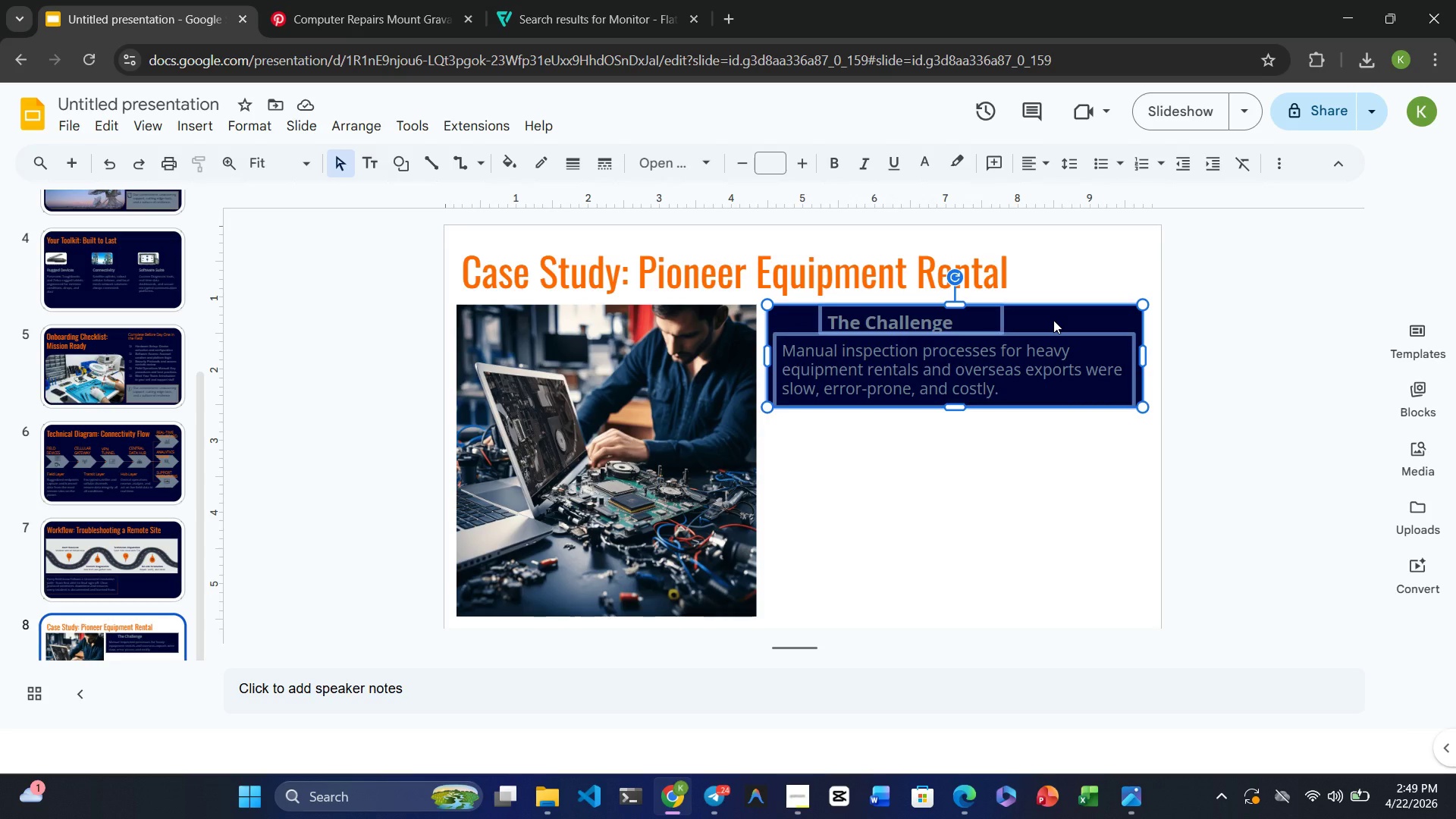 
key(Control+C)
 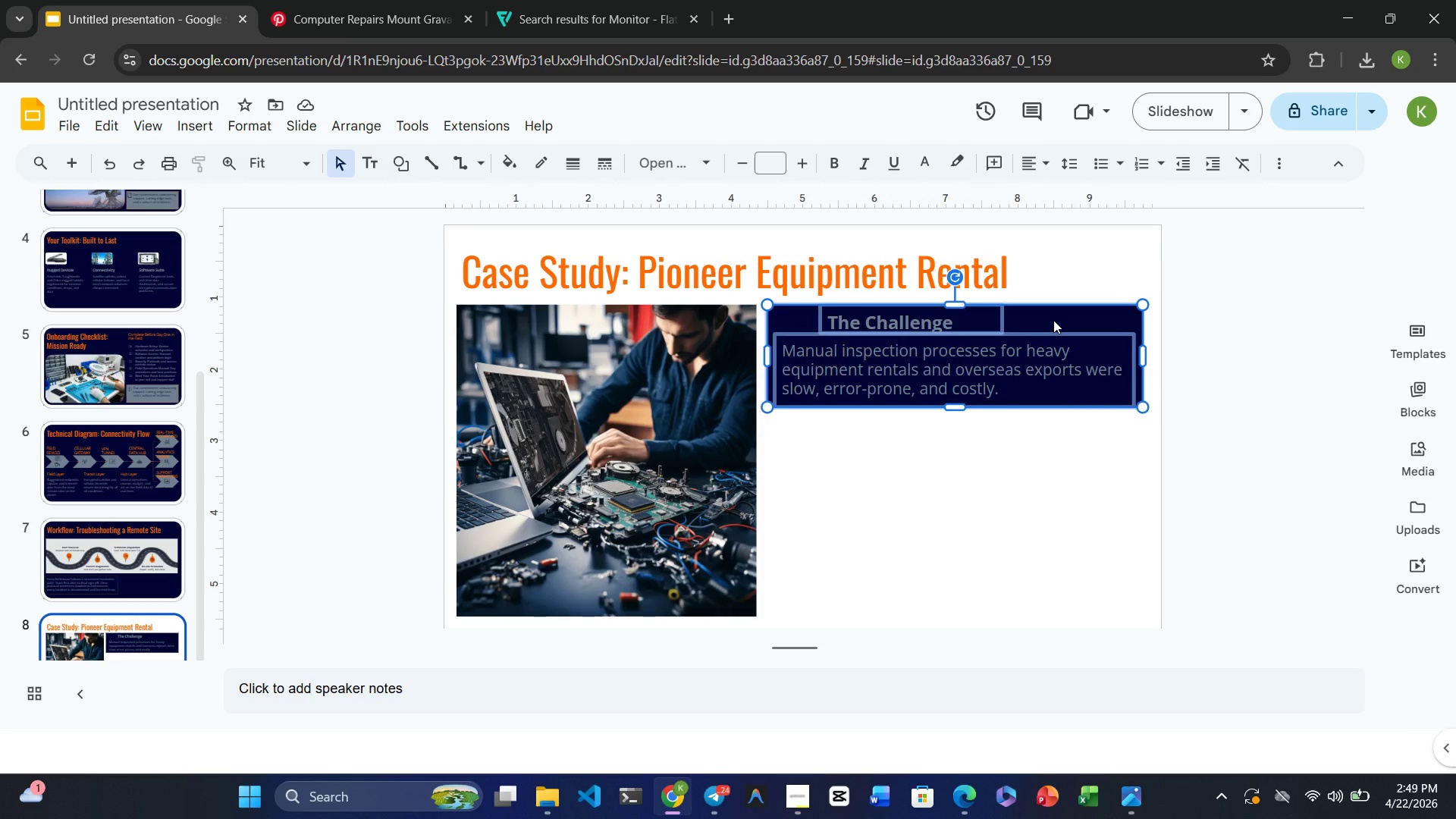 
key(Control+V)
 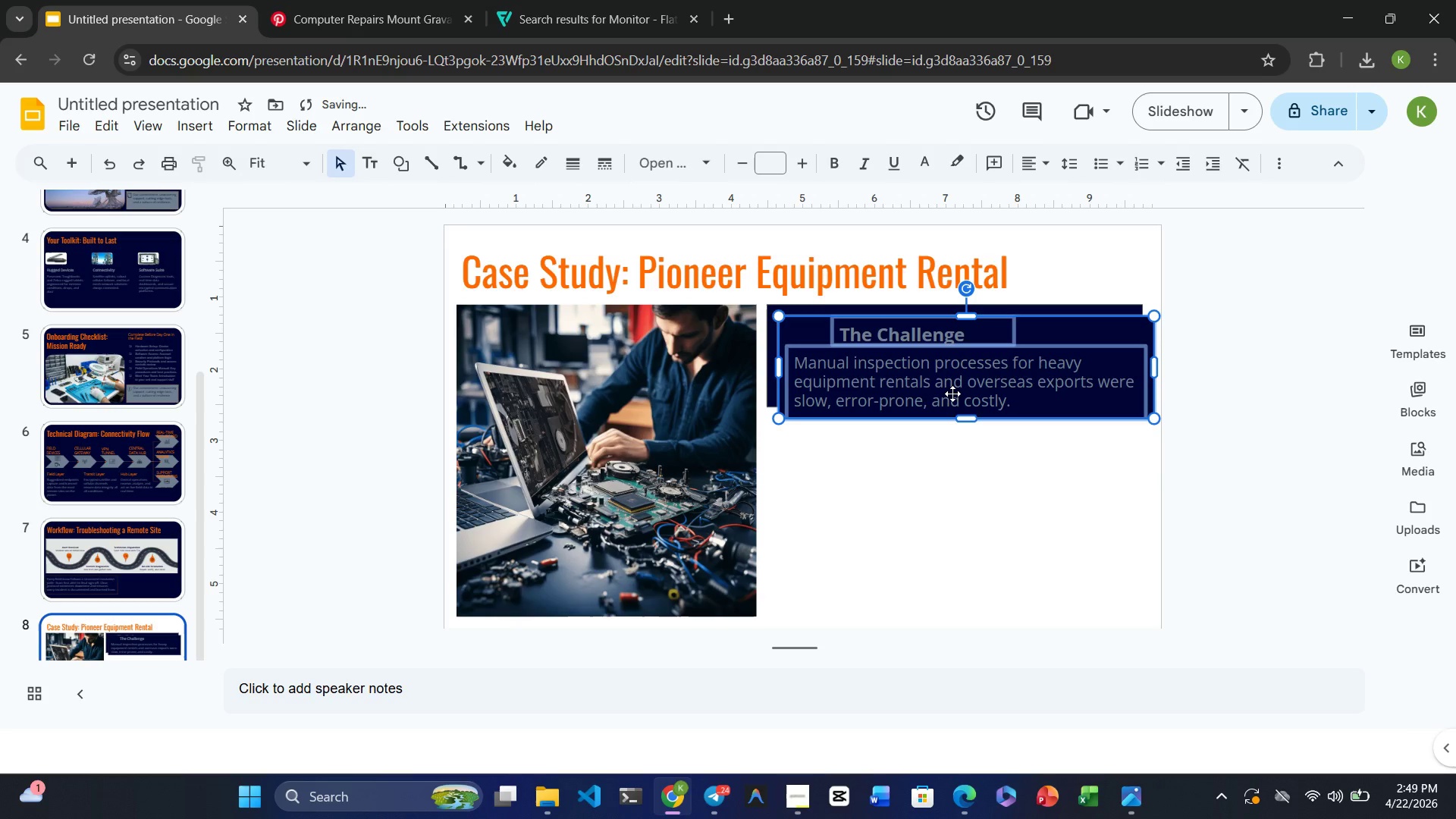 
left_click_drag(start_coordinate=[952, 394], to_coordinate=[937, 502])
 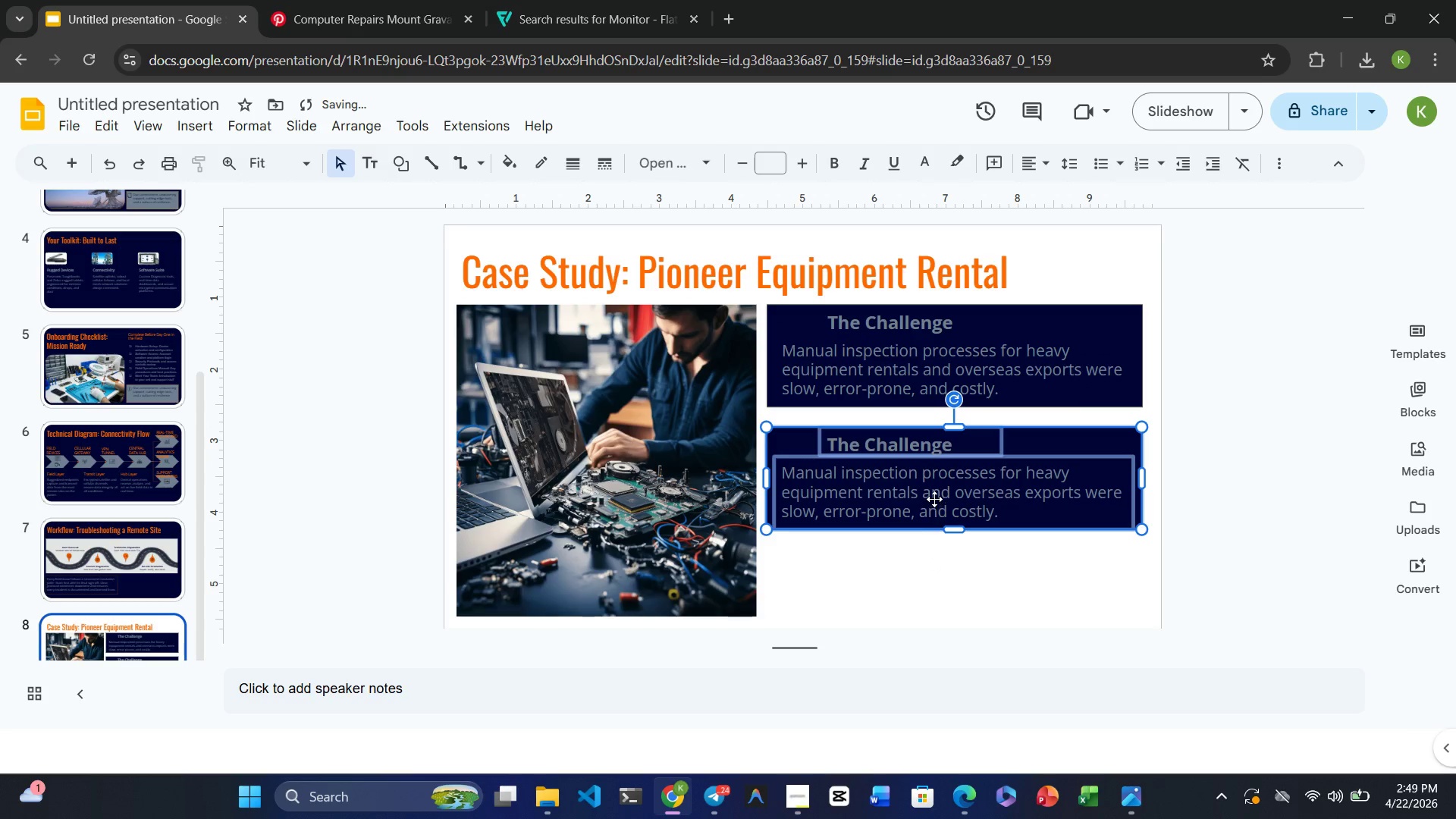 
left_click_drag(start_coordinate=[934, 499], to_coordinate=[934, 486])
 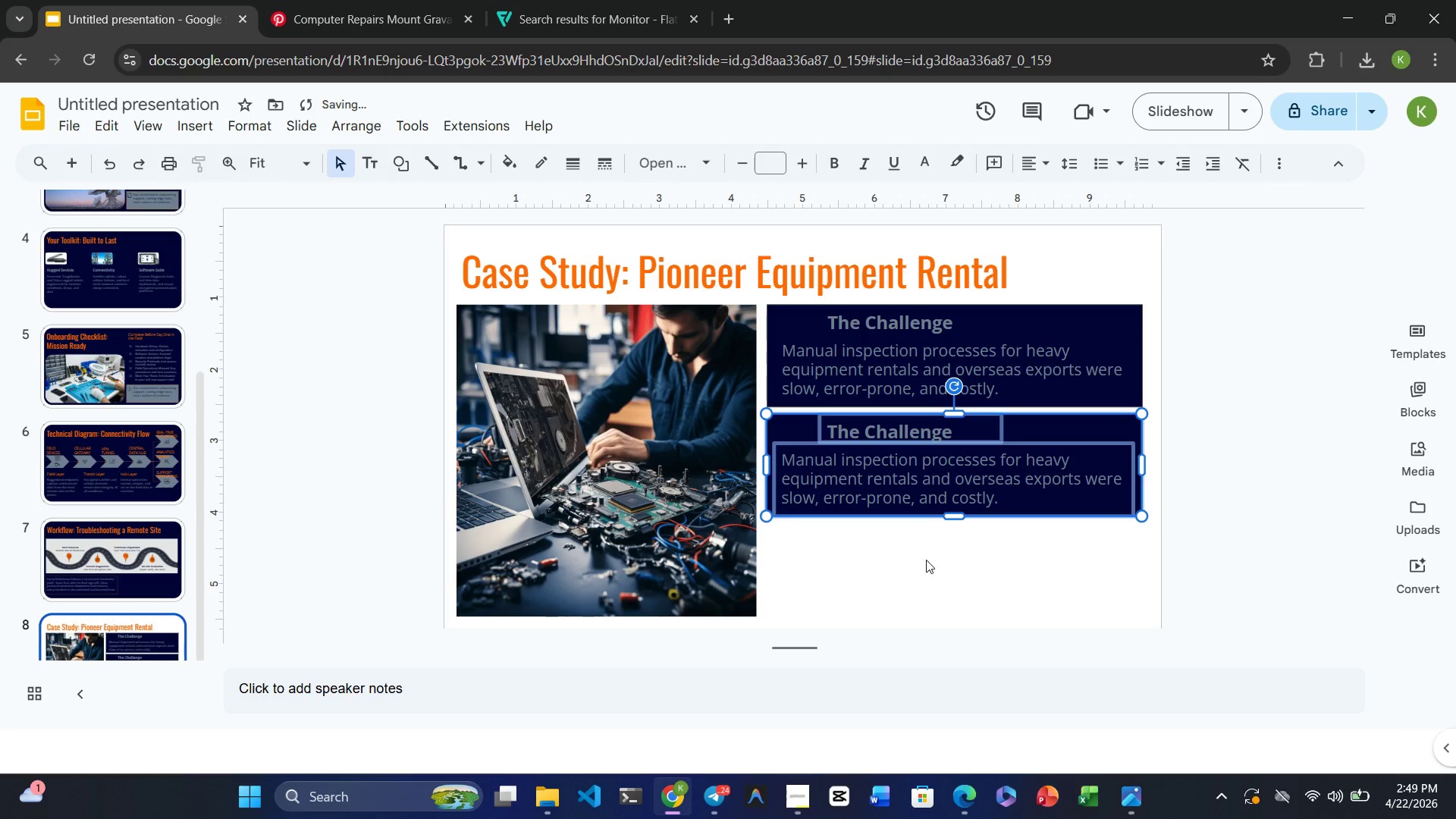 
left_click([926, 560])
 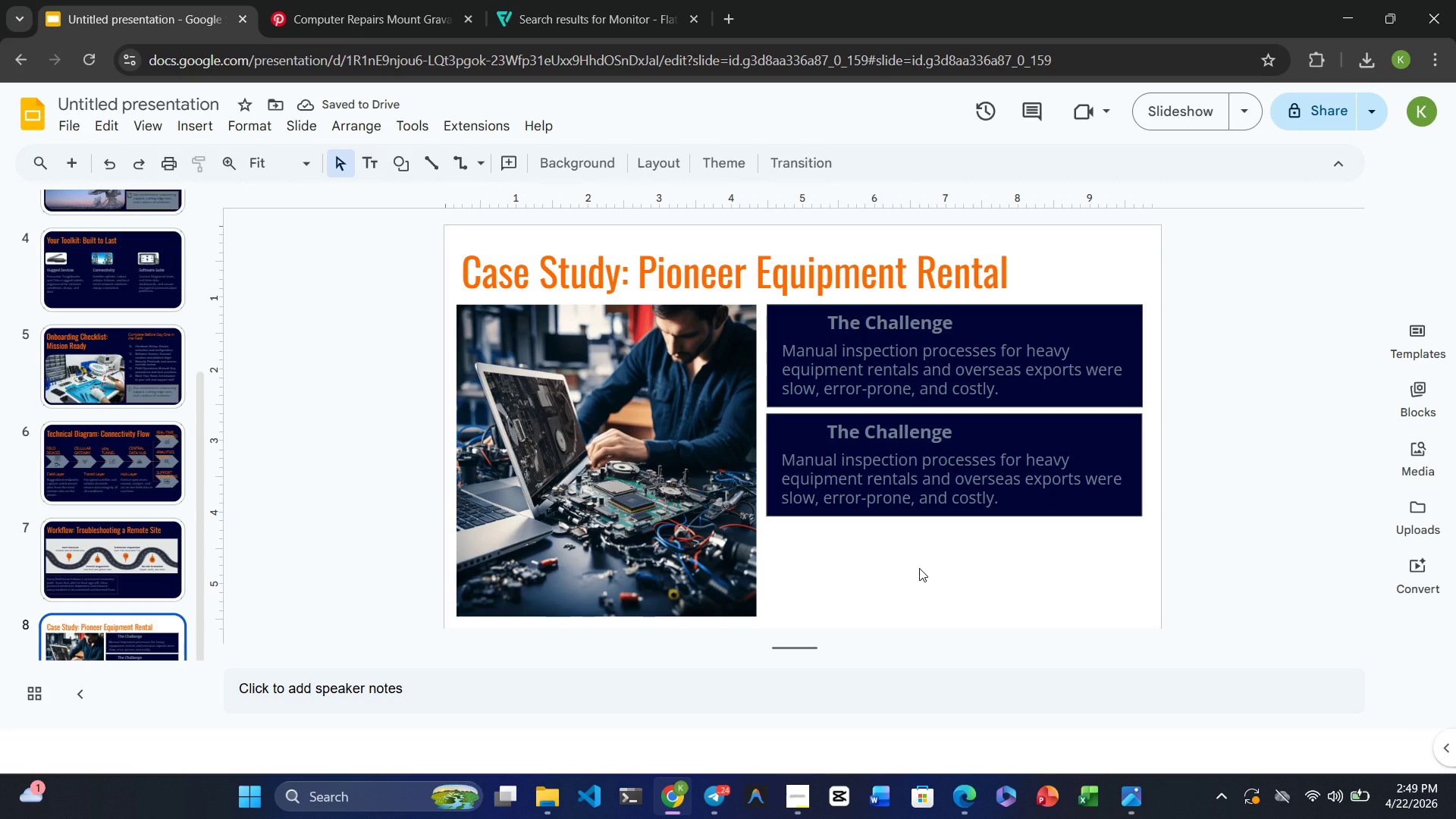 
key(Control+V)
 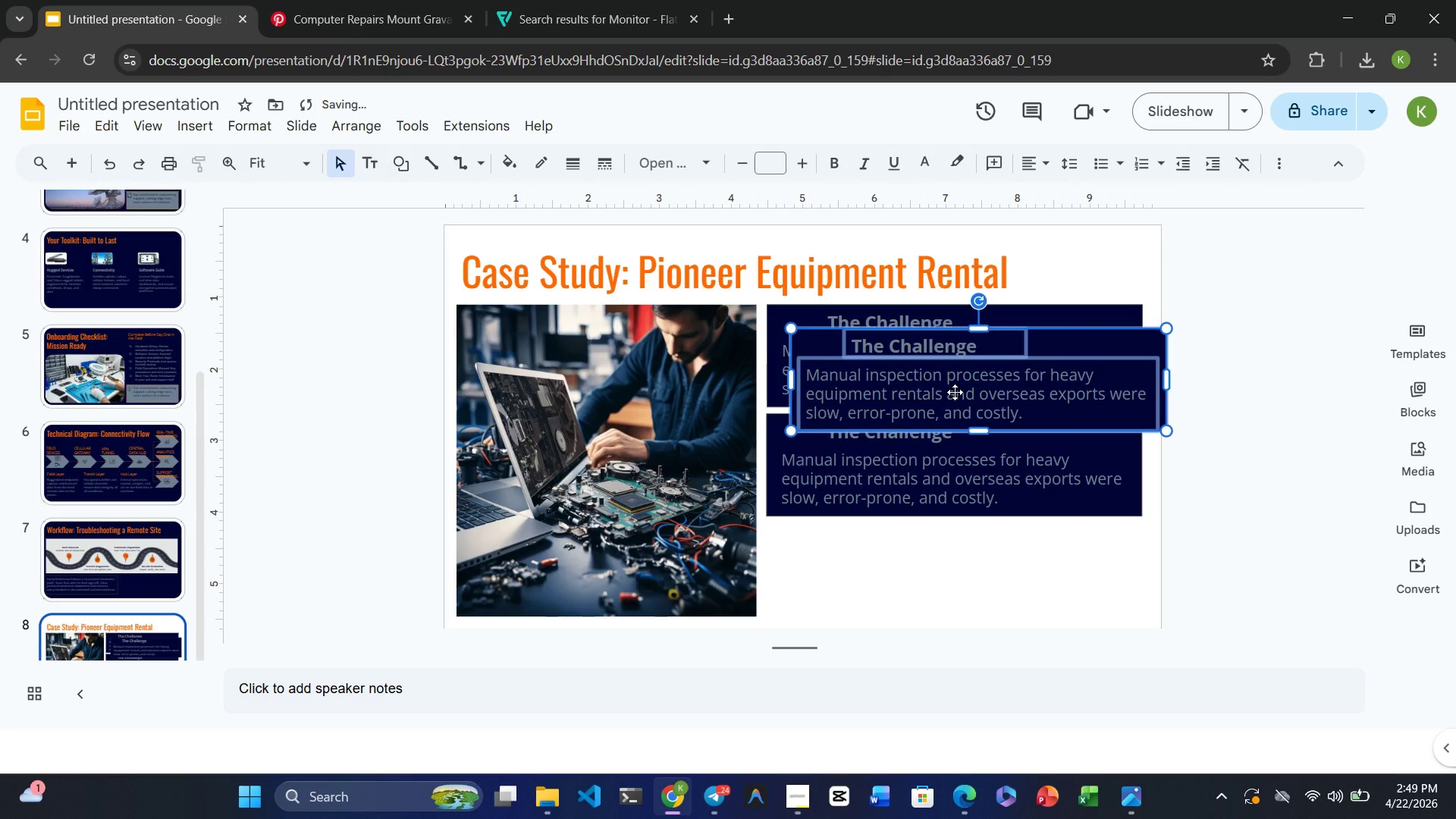 
left_click_drag(start_coordinate=[955, 392], to_coordinate=[928, 588])
 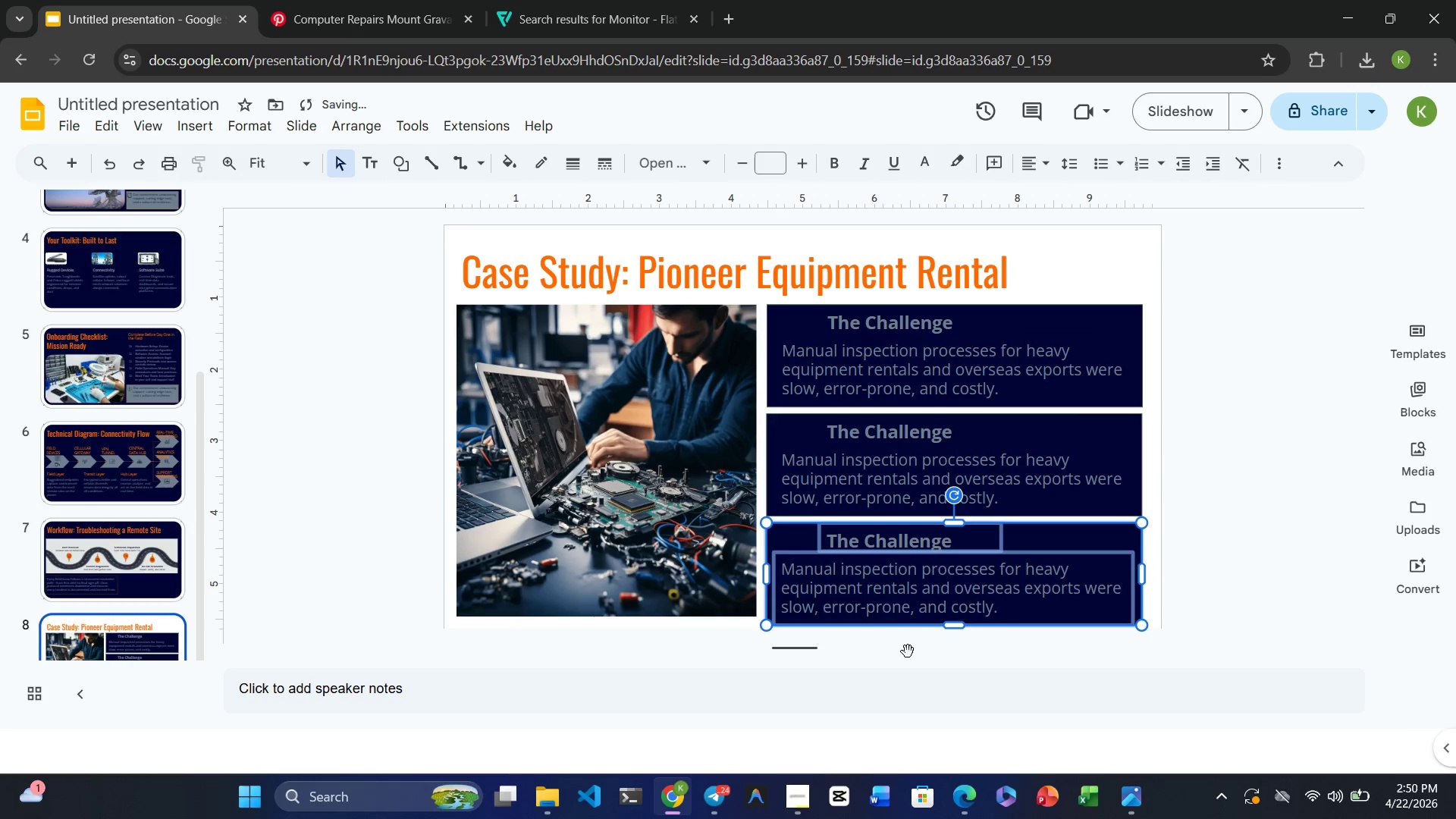 
left_click([904, 665])
 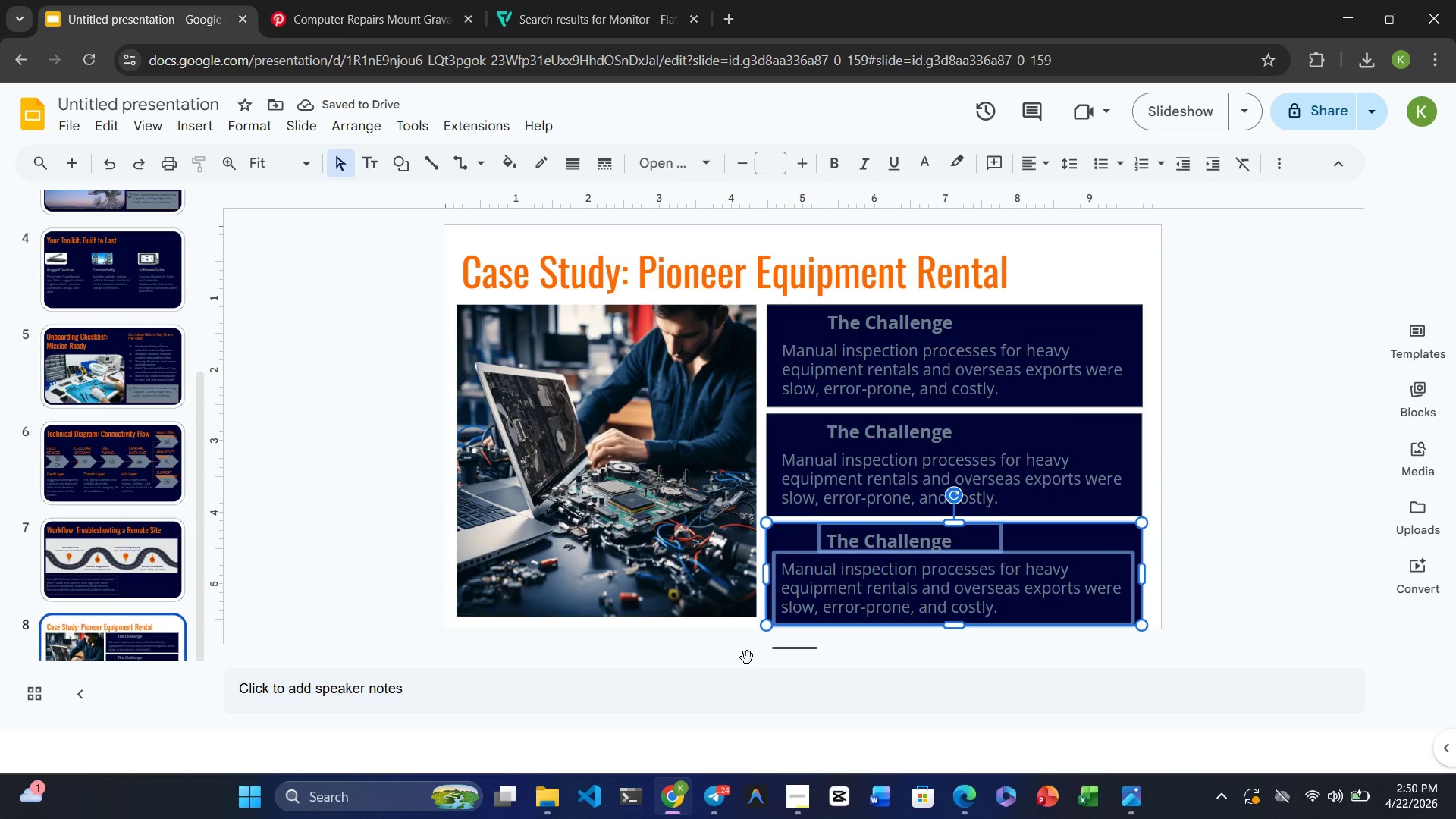 
left_click([714, 650])
 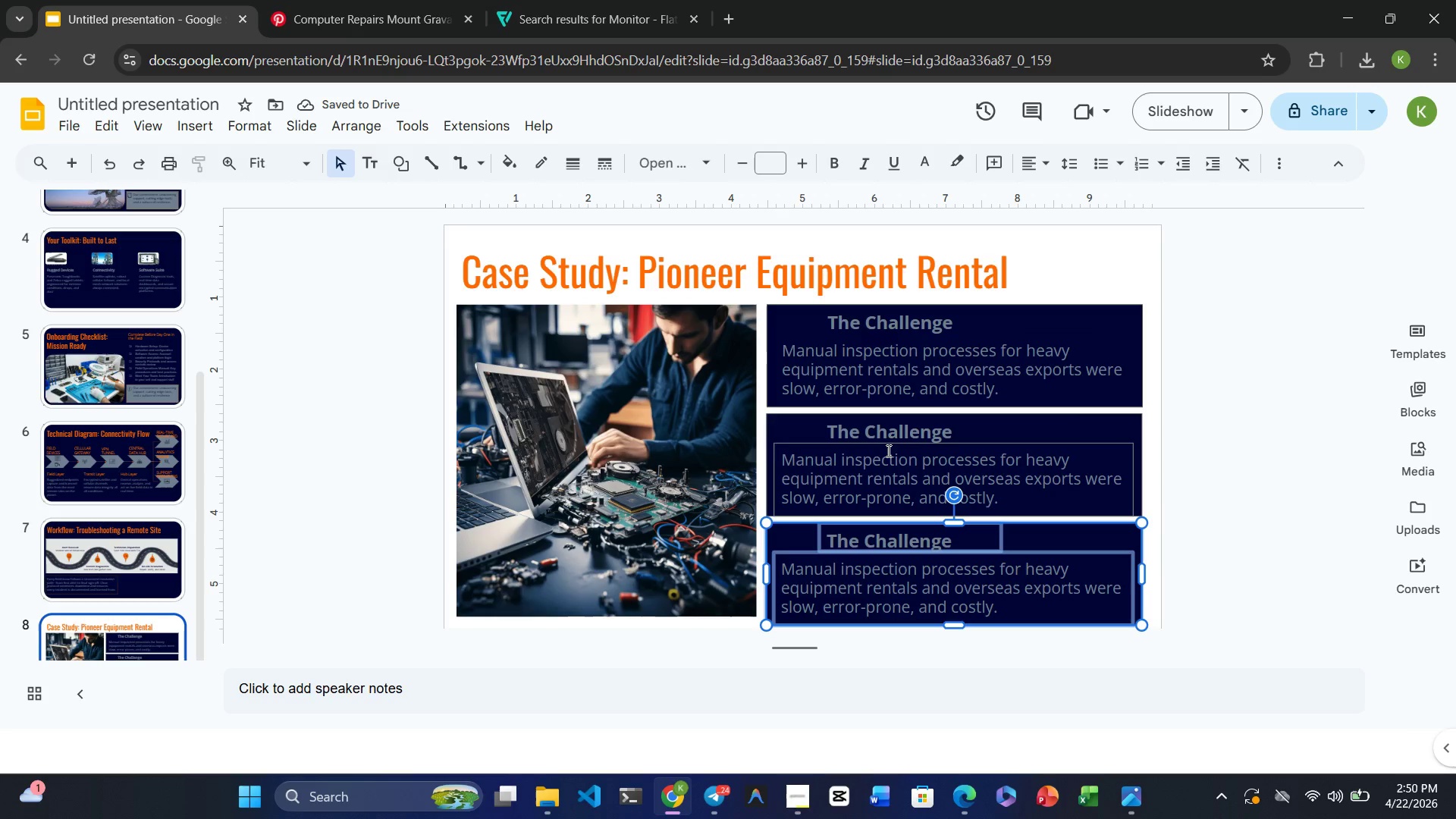 
left_click([887, 447])
 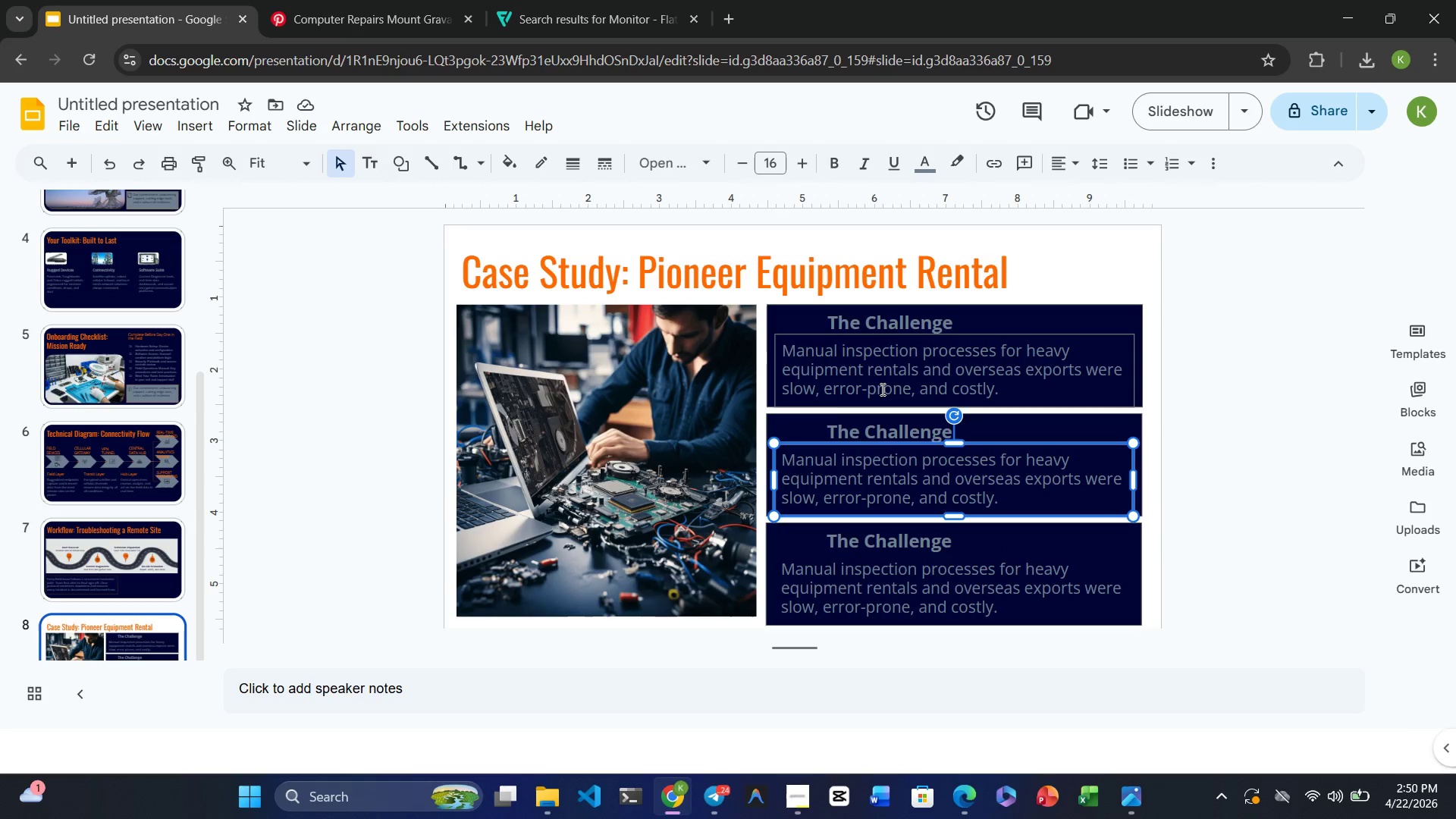 
left_click([674, 477])
 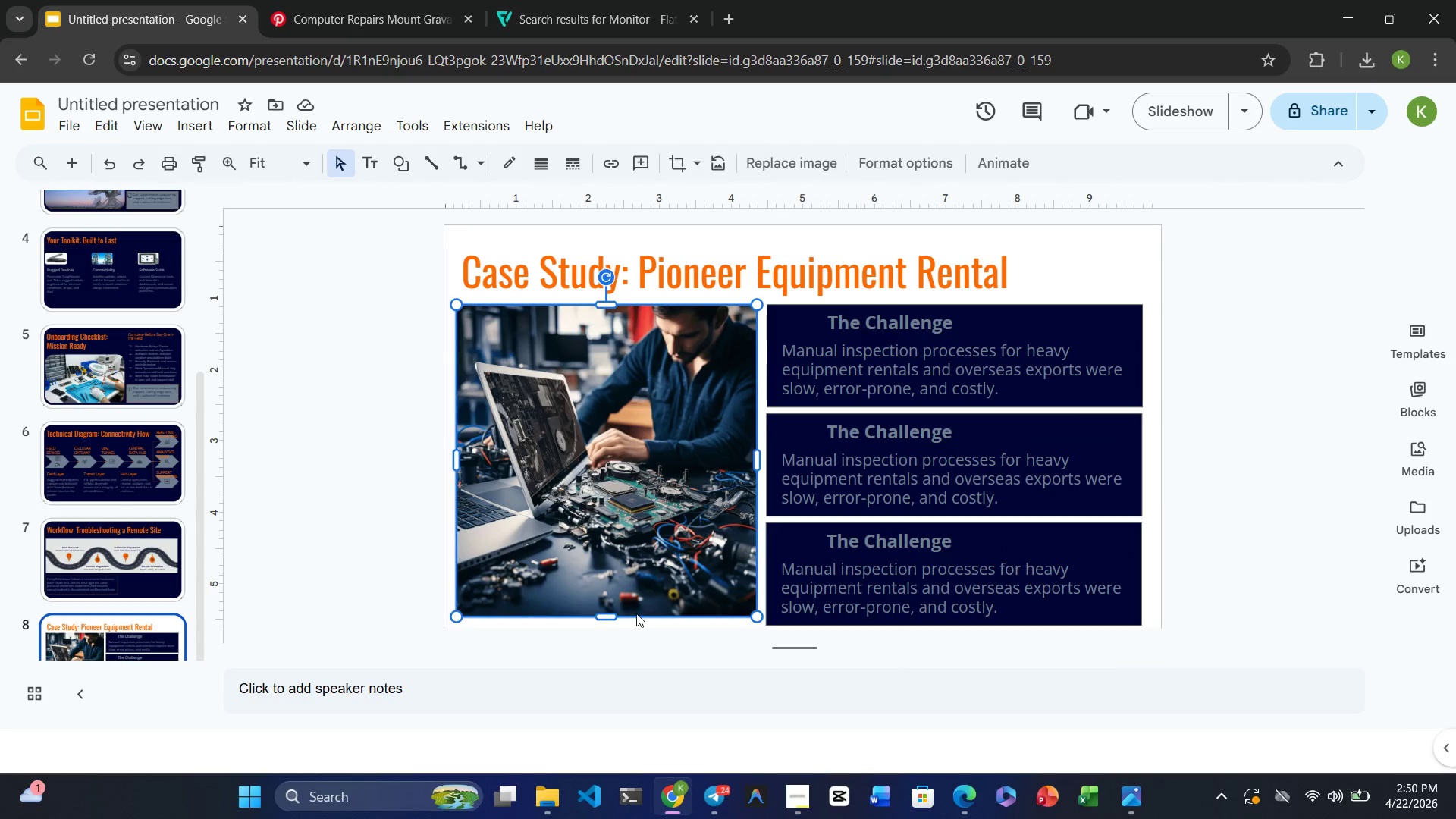 
left_click_drag(start_coordinate=[604, 617], to_coordinate=[604, 625])
 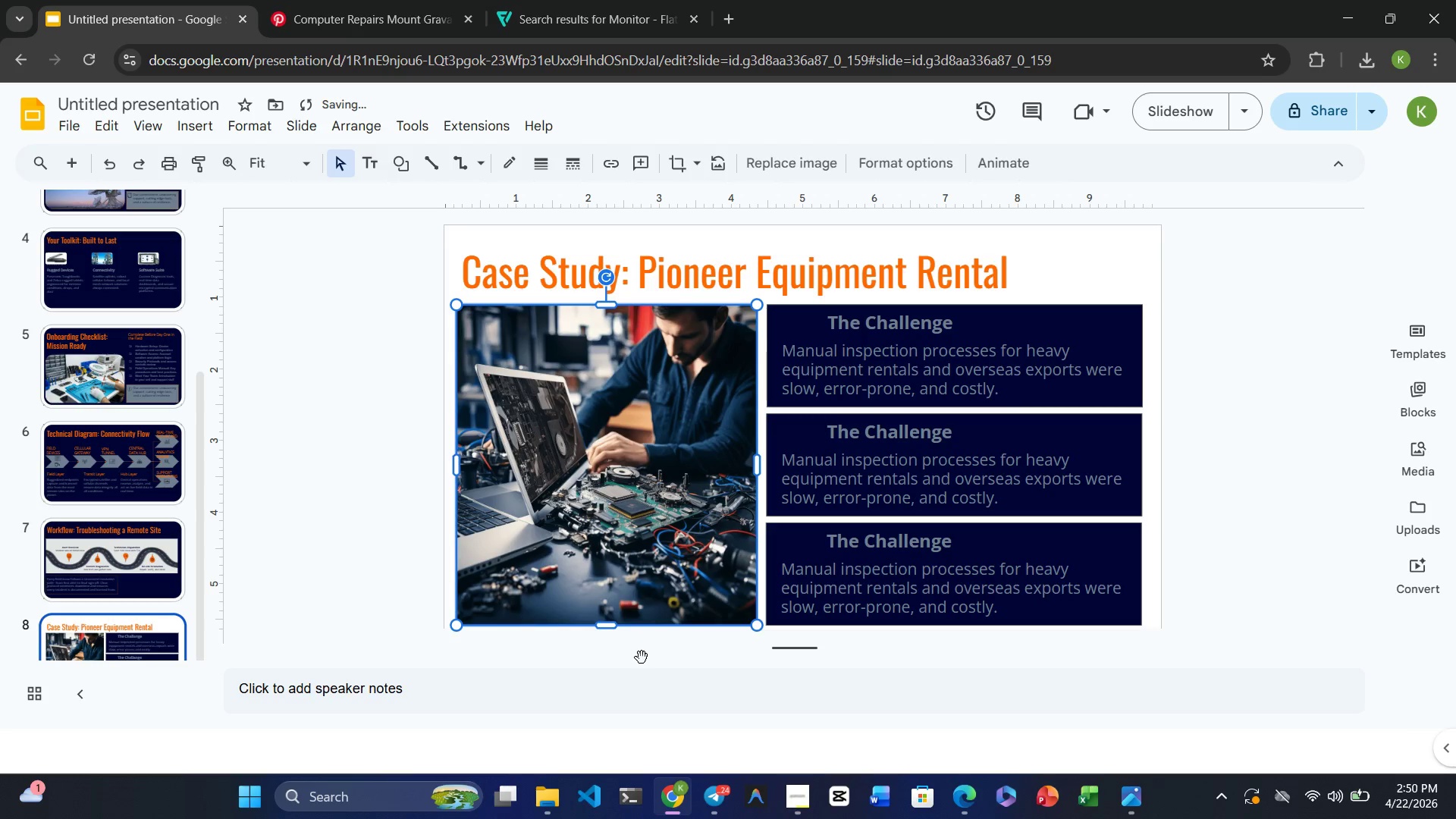 
left_click([642, 657])
 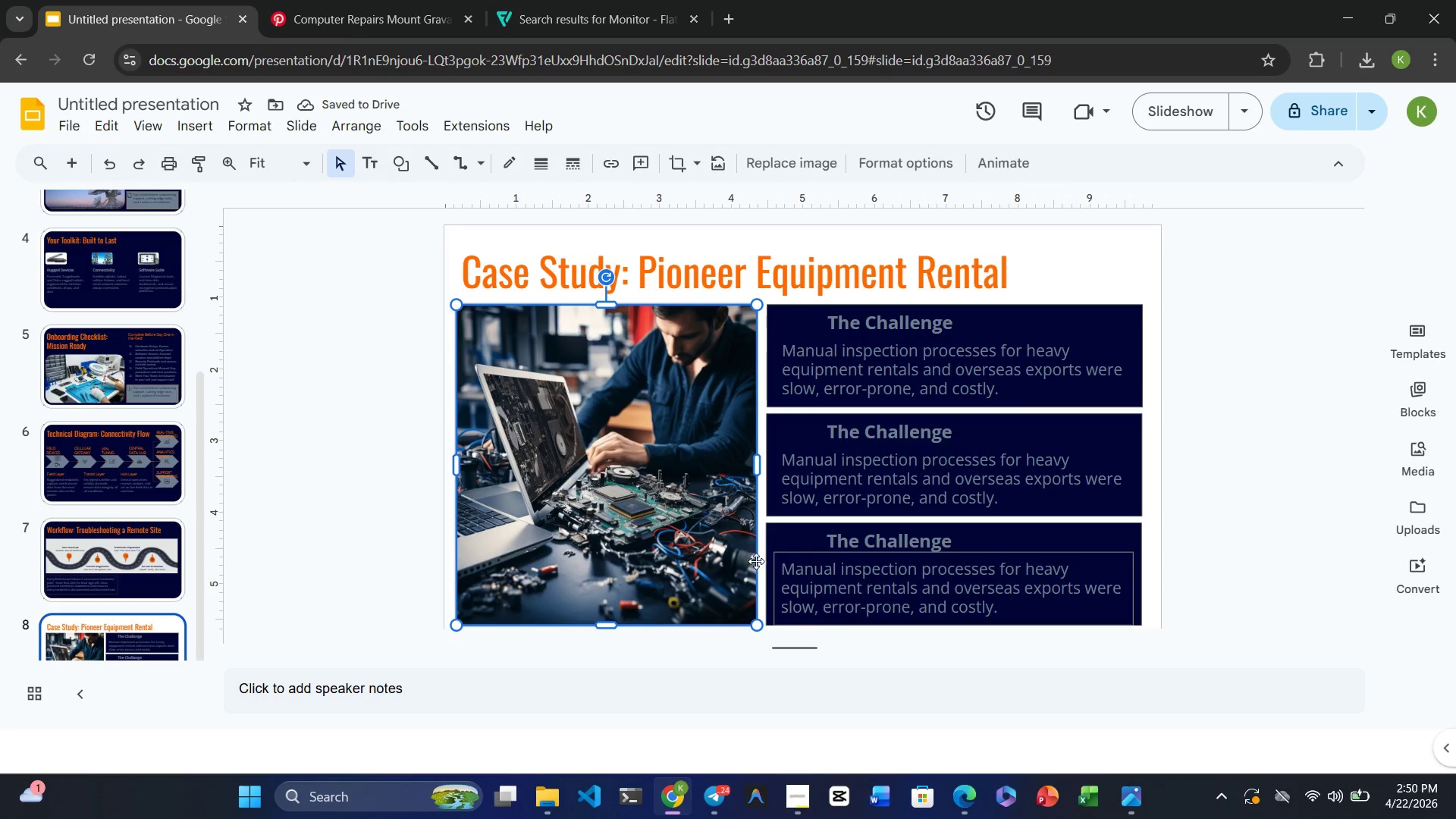 
left_click([685, 473])
 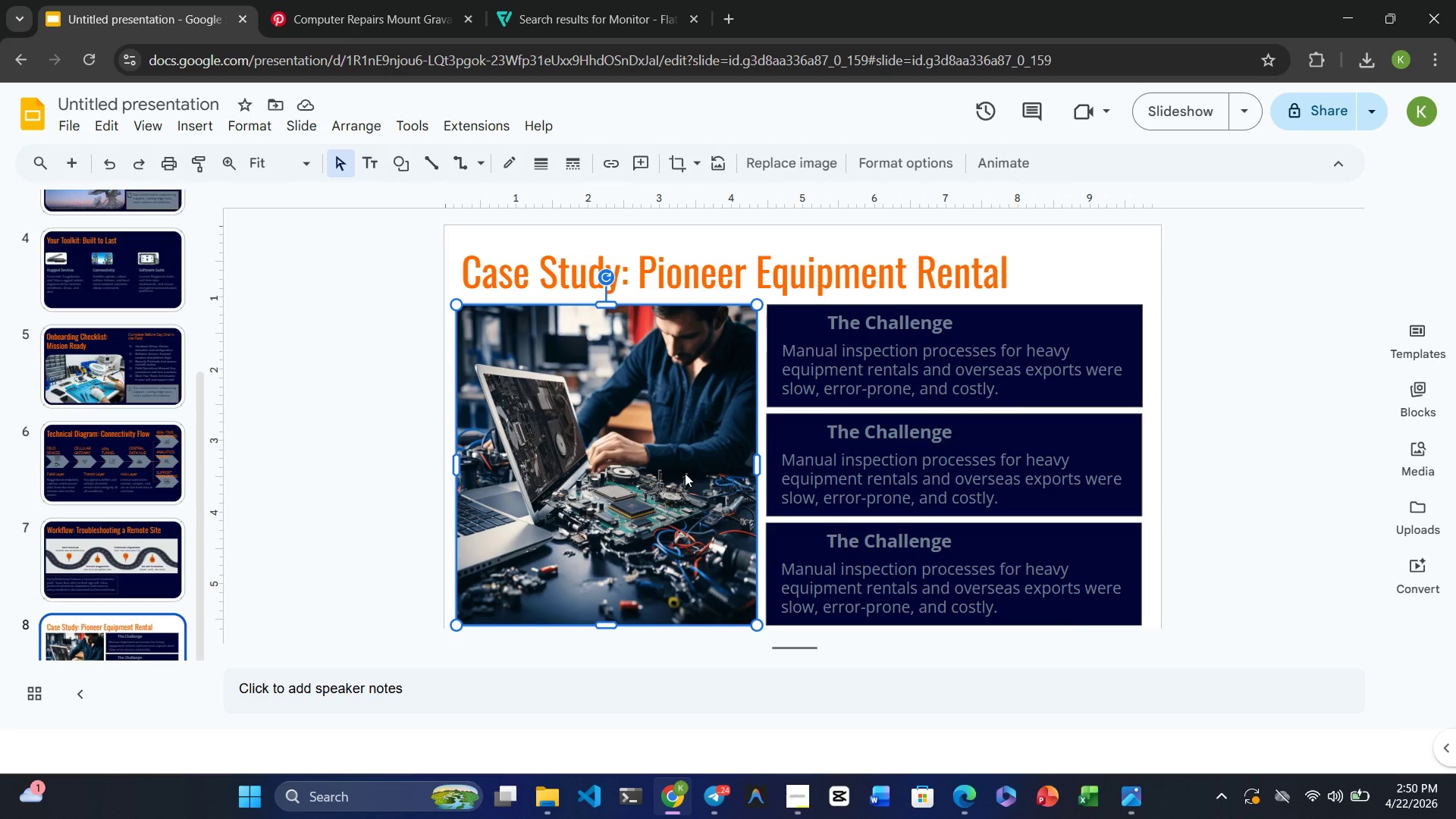 
wait(6.75)
 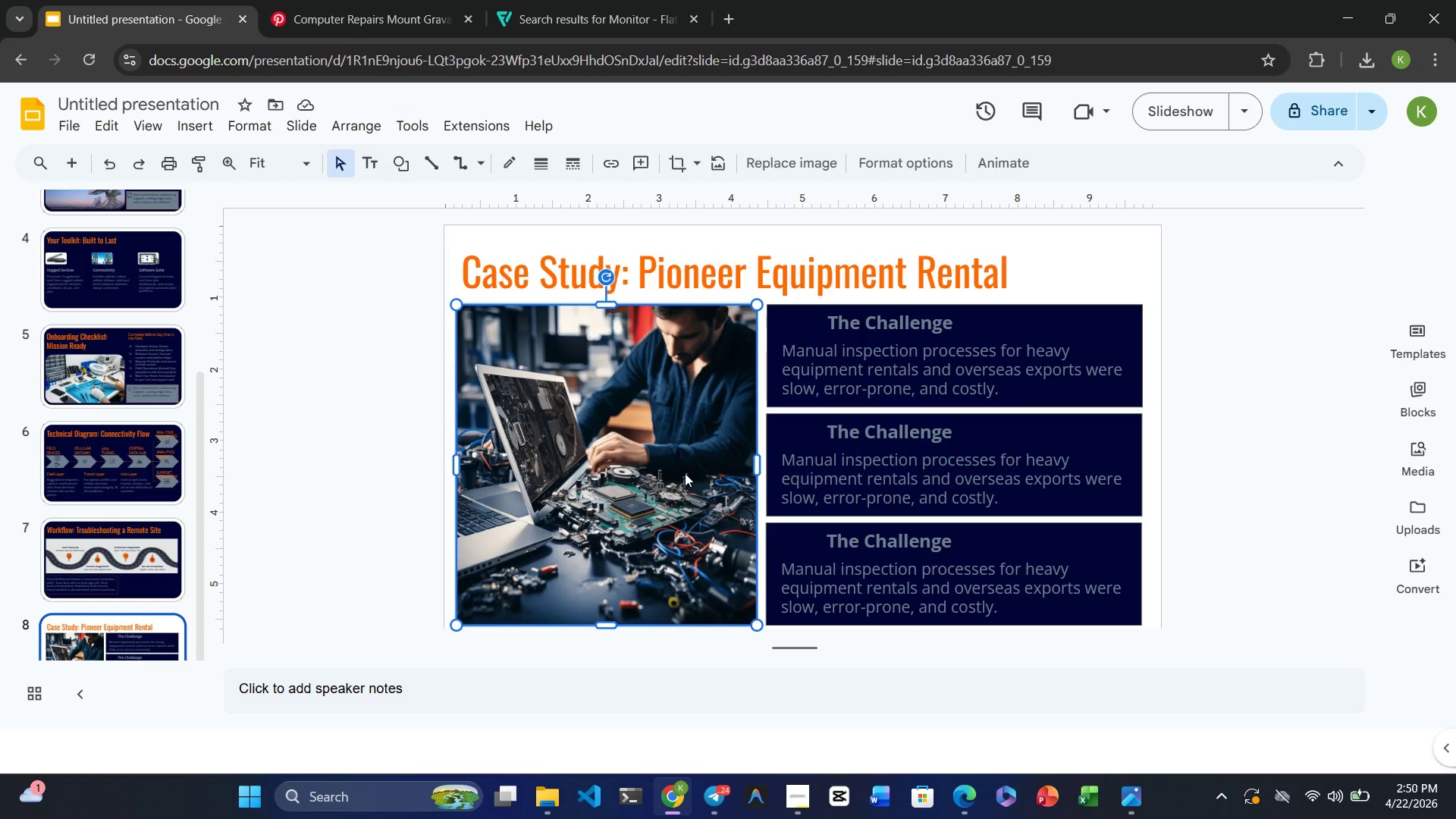 
left_click([1009, 321])
 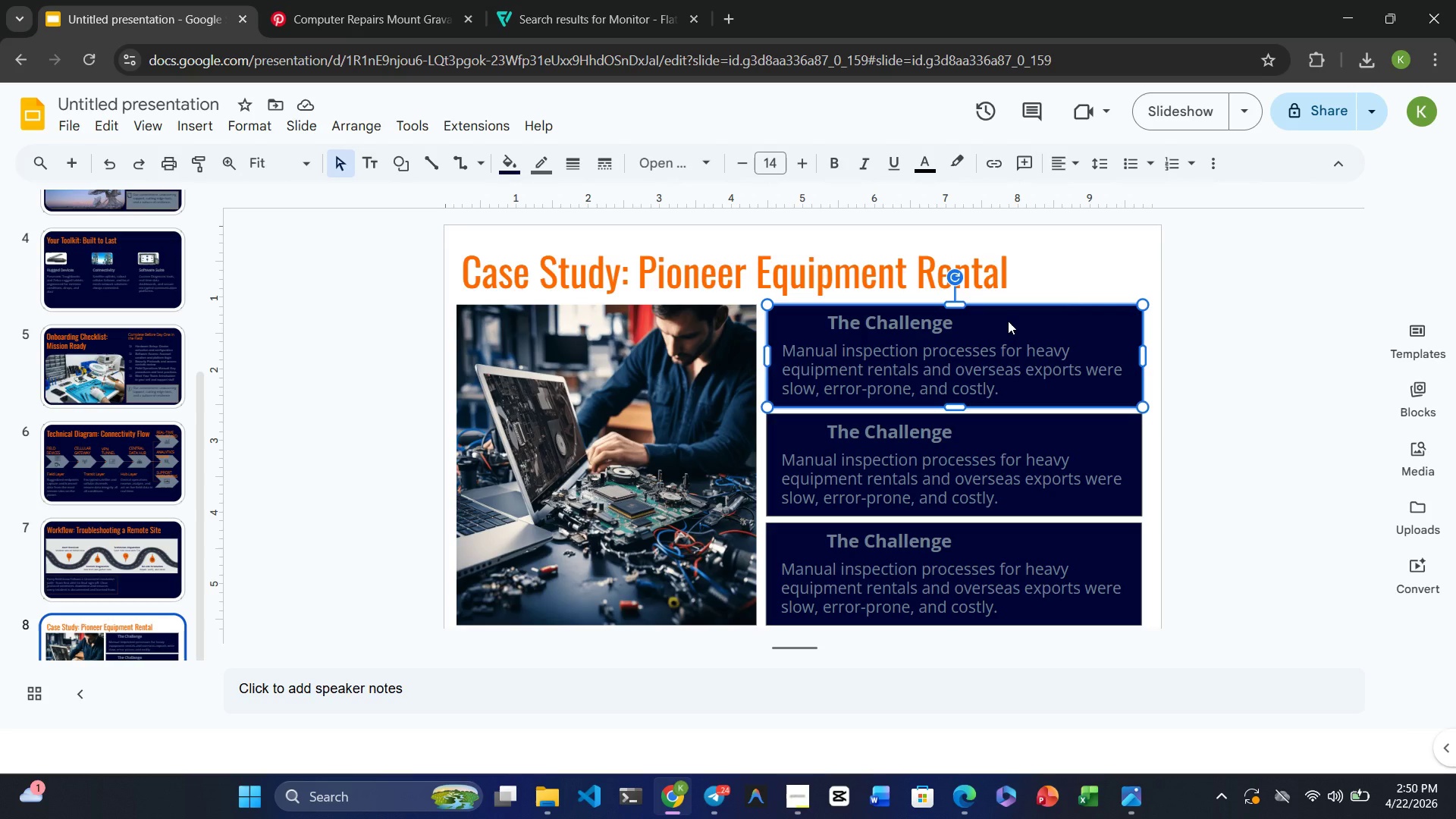 
hold_key(key=ControlRight, duration=2.67)
left_click([1100, 436])
 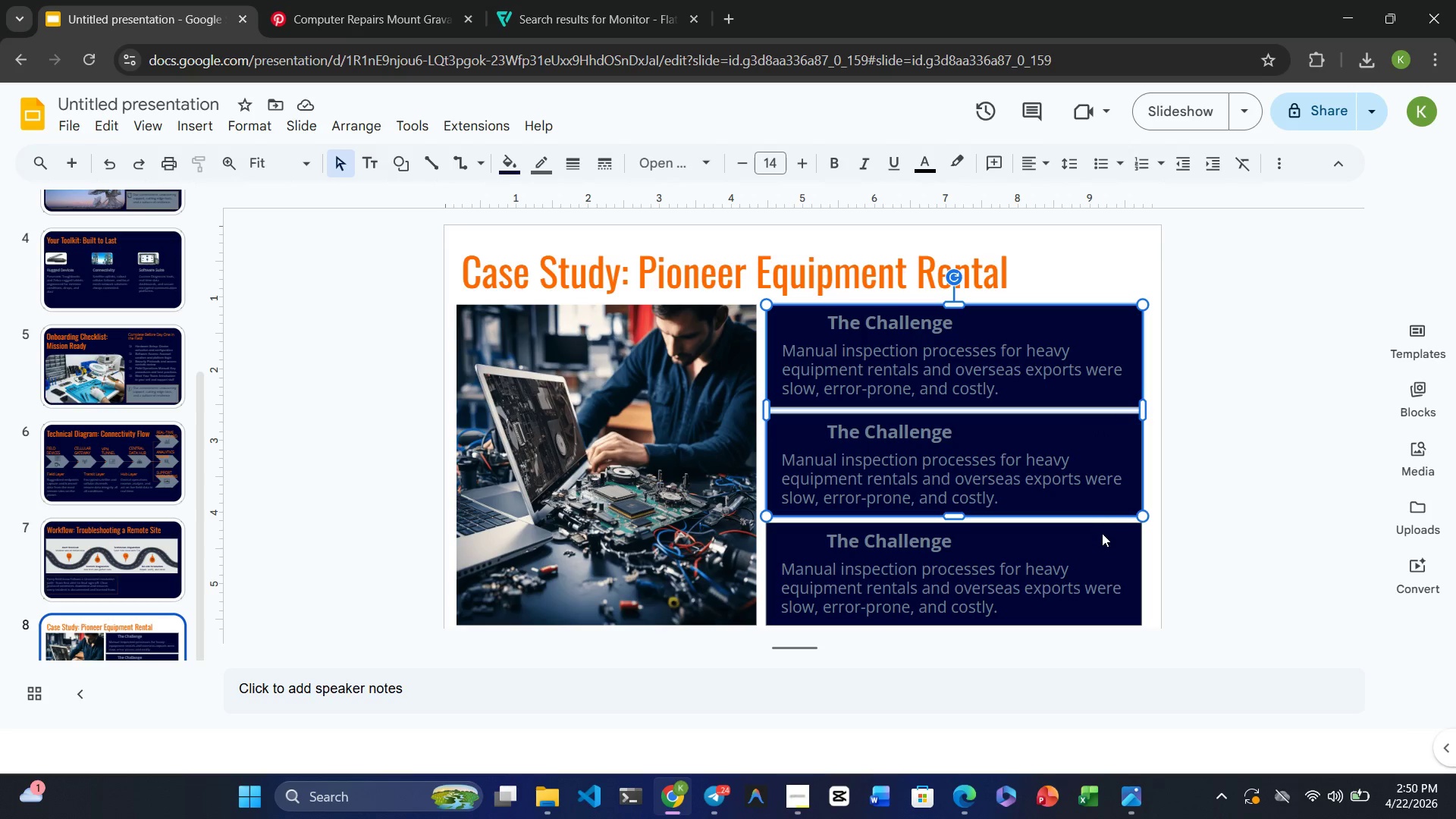 
left_click([1102, 535])
 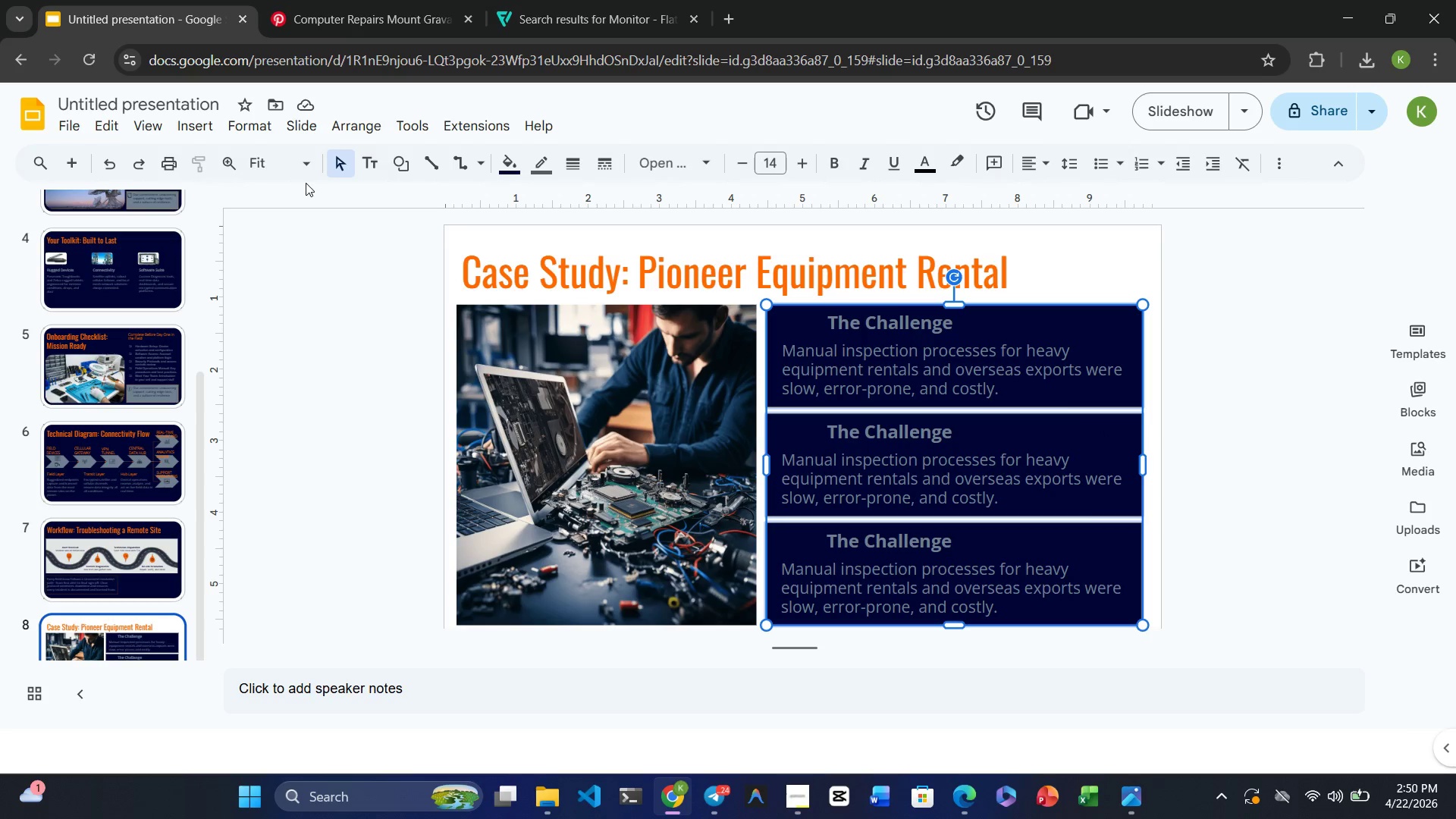 
left_click_drag(start_coordinate=[259, 121], to_coordinate=[302, 392])
 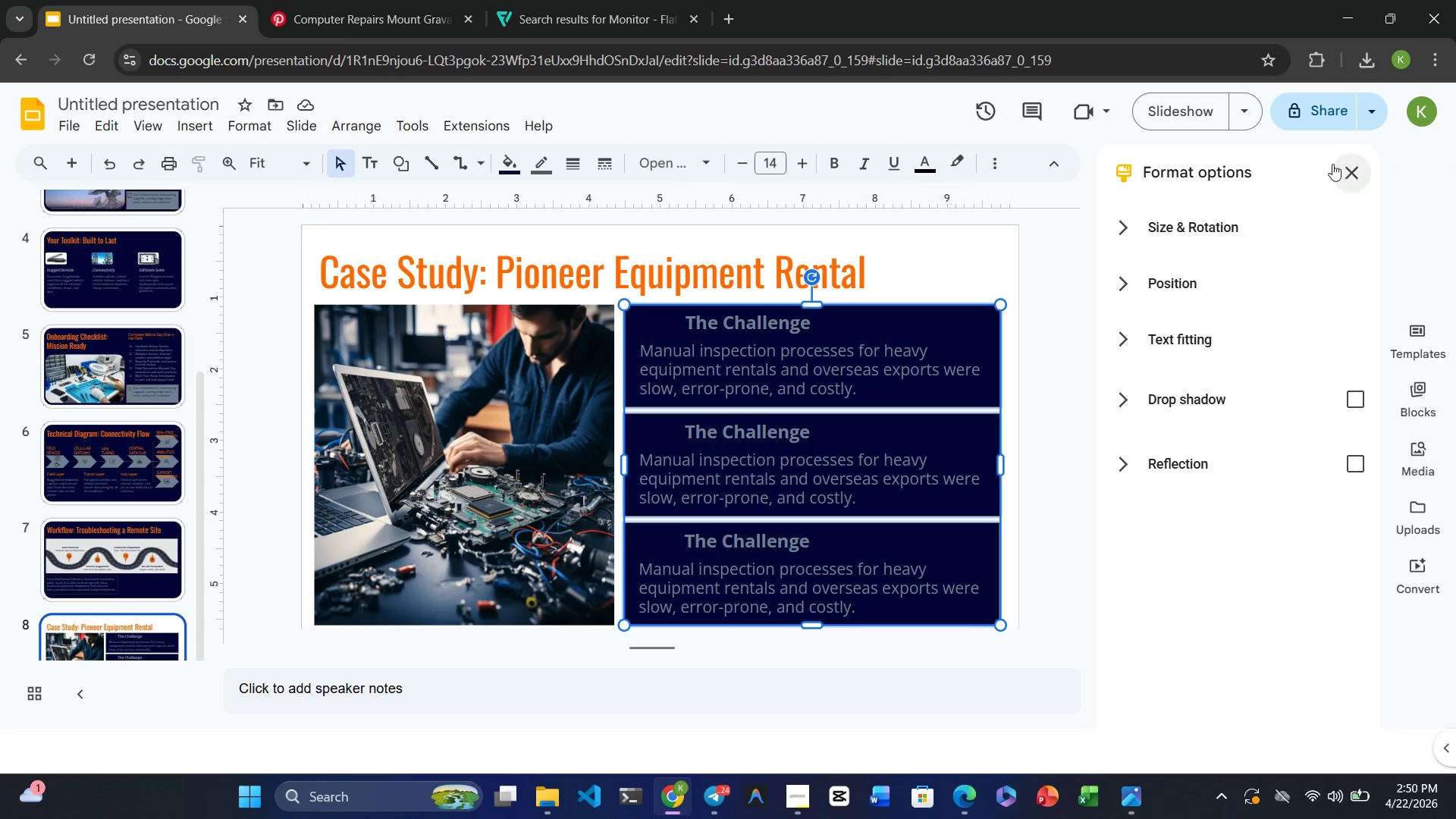 
left_click([1344, 165])
 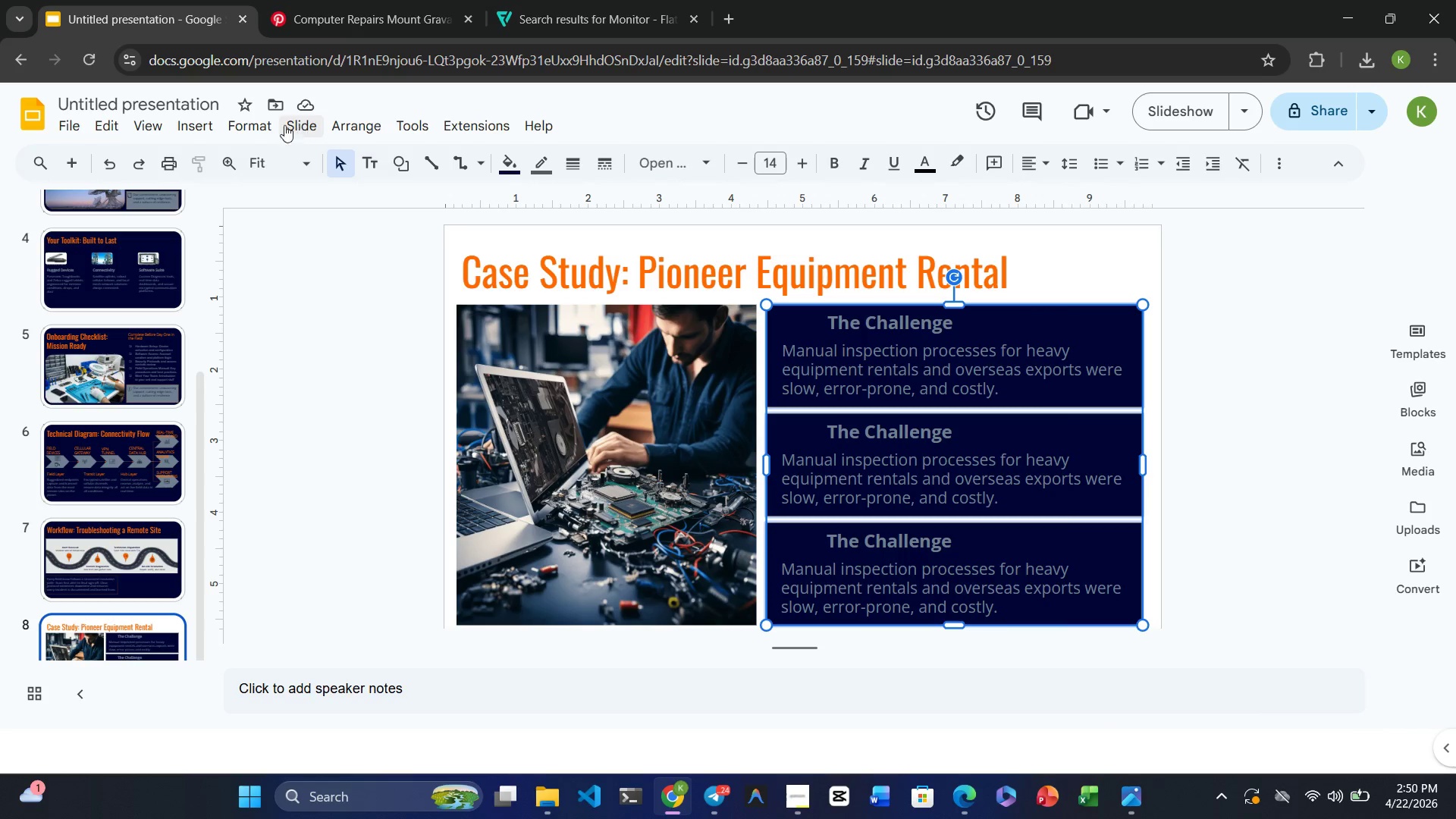 
left_click([245, 127])
 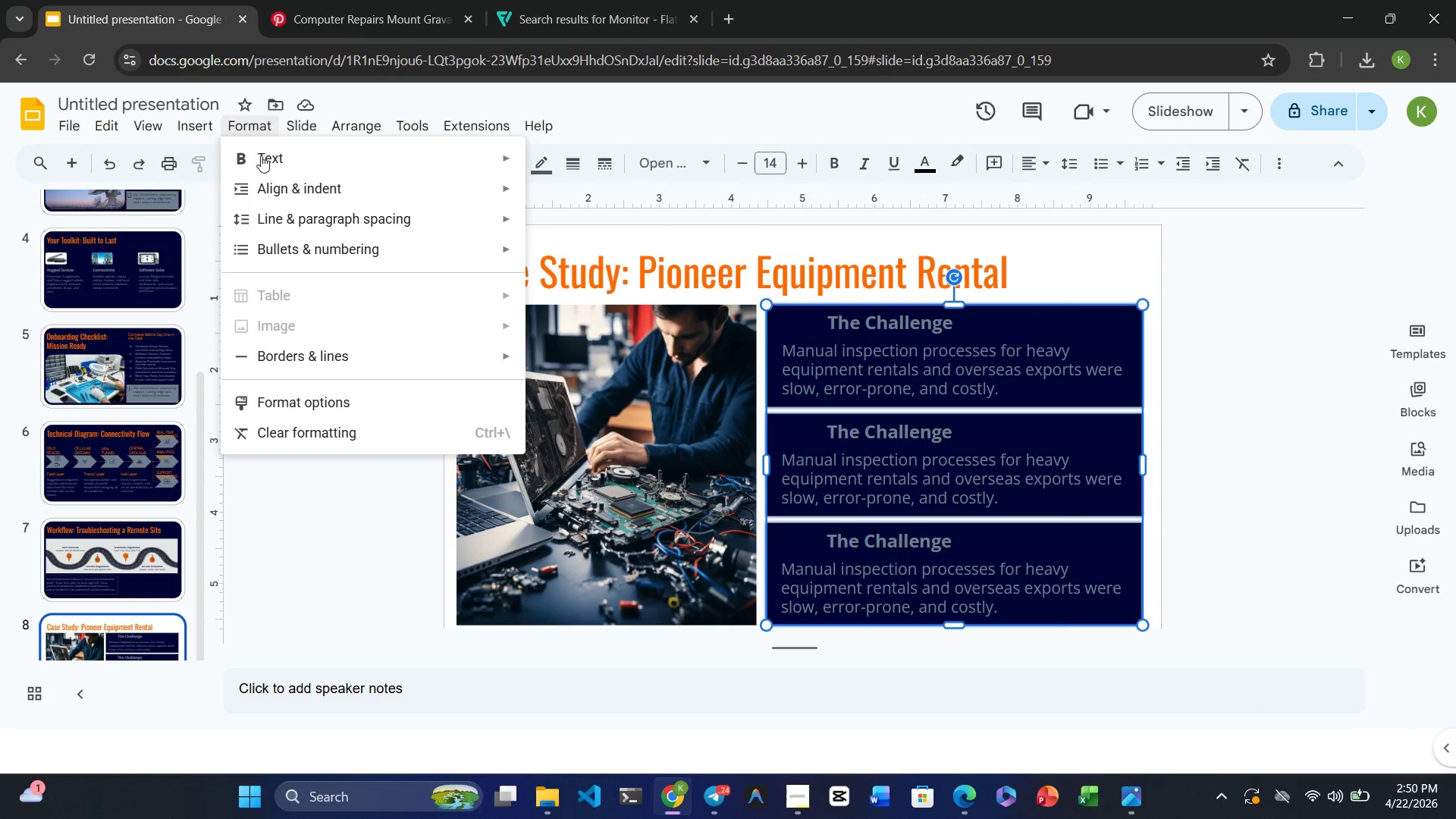 
mouse_move([386, 357])
 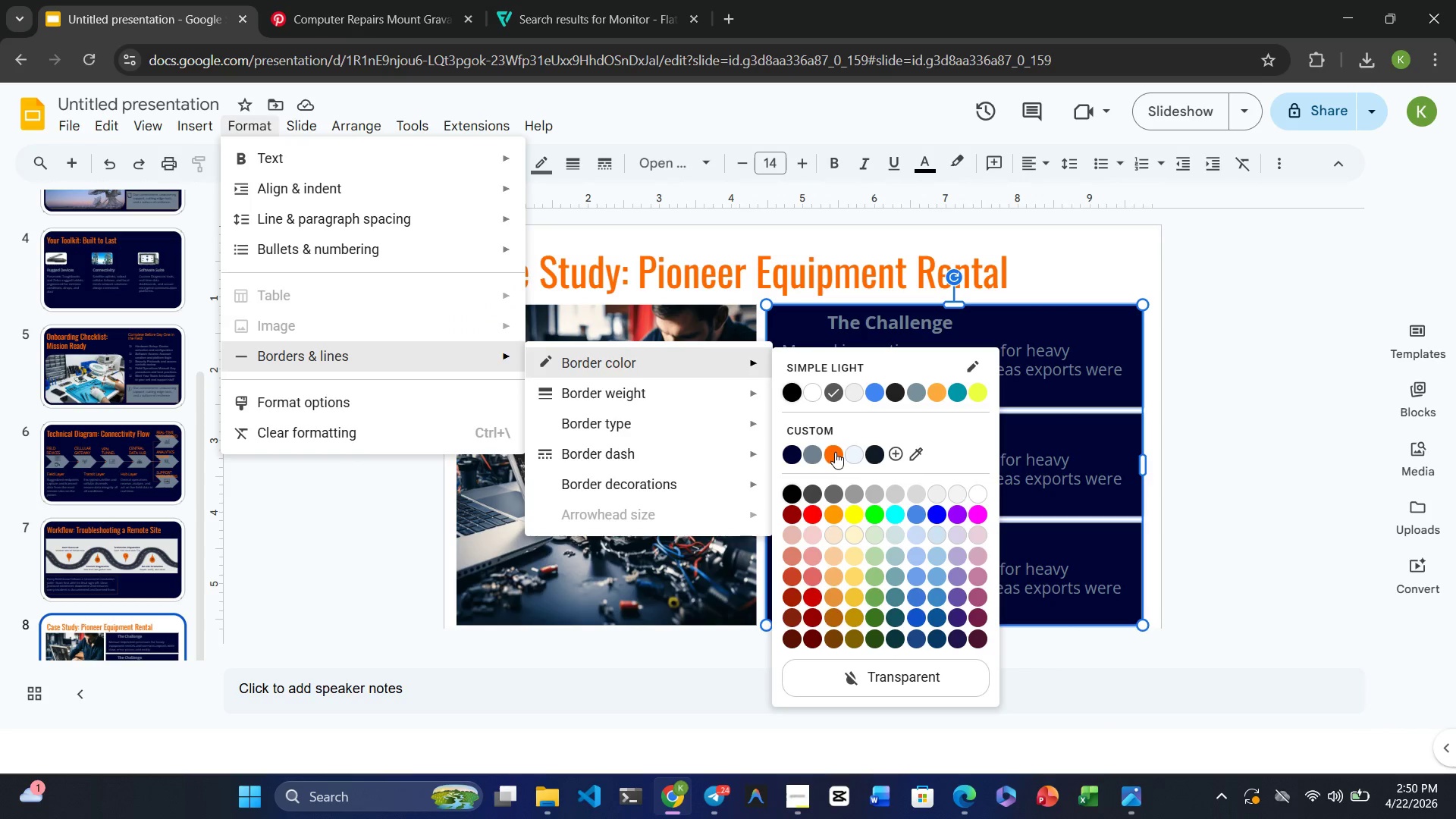 
left_click([834, 454])
 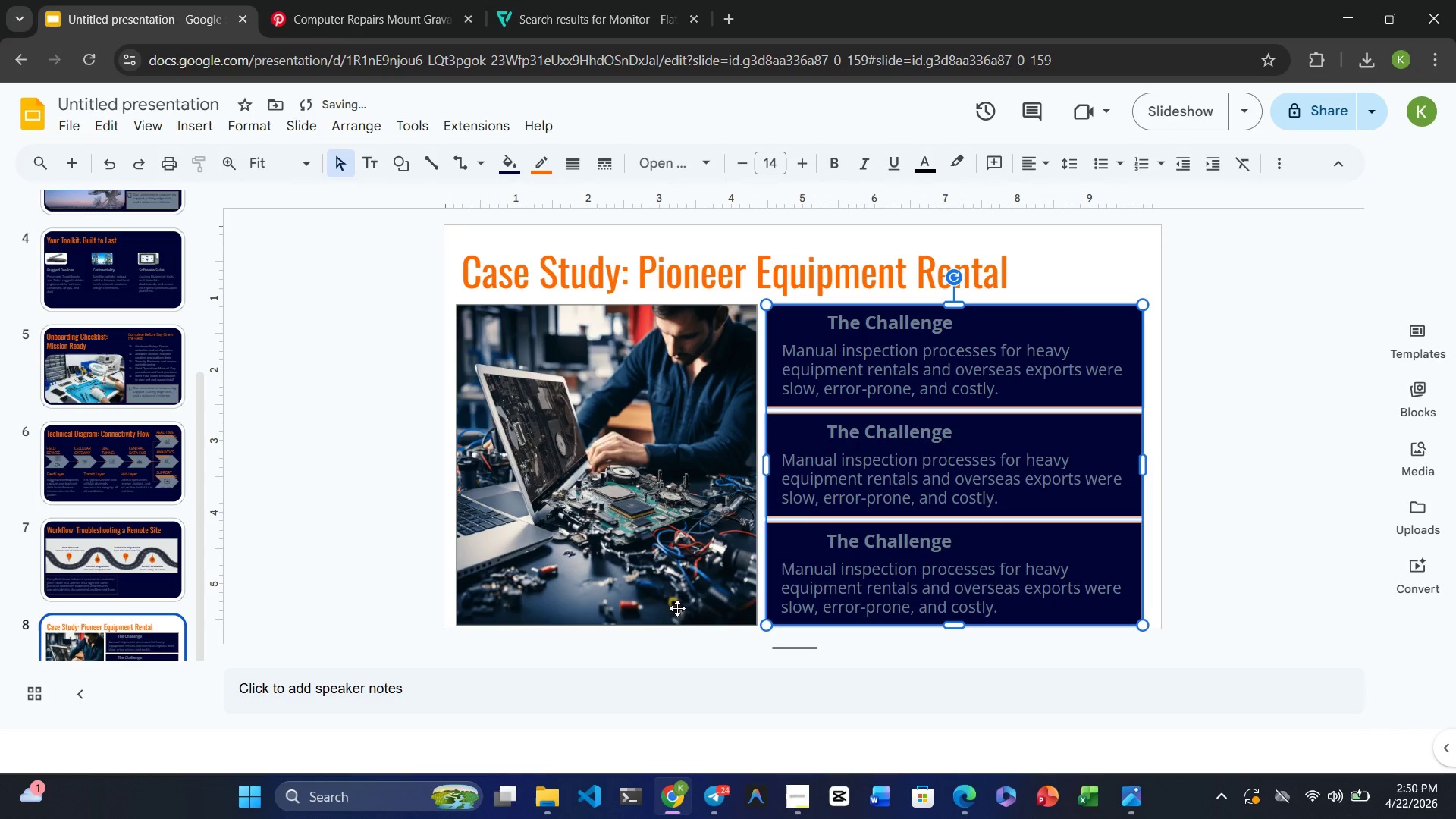 
left_click([650, 667])
 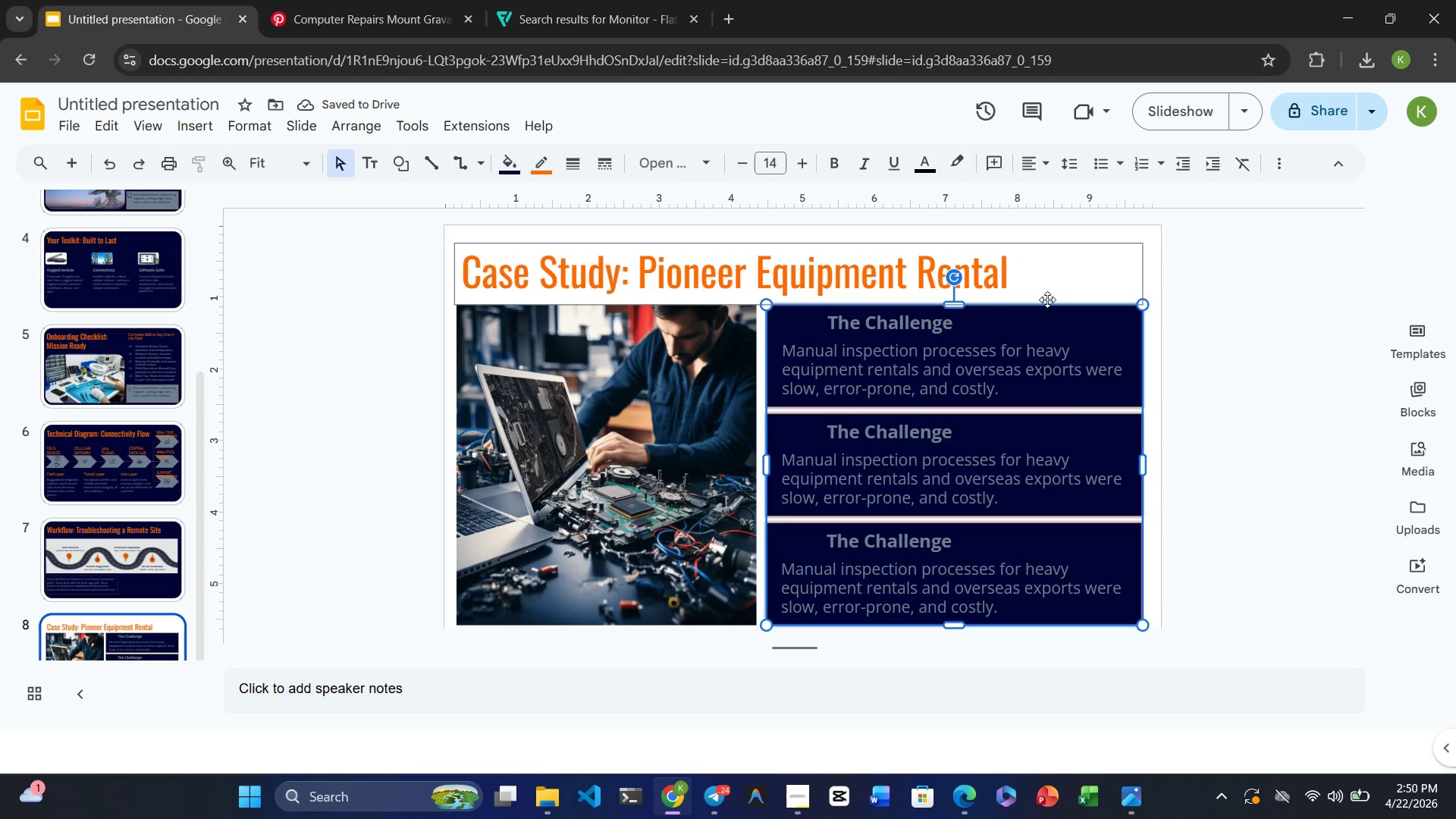 
left_click([1053, 285])
 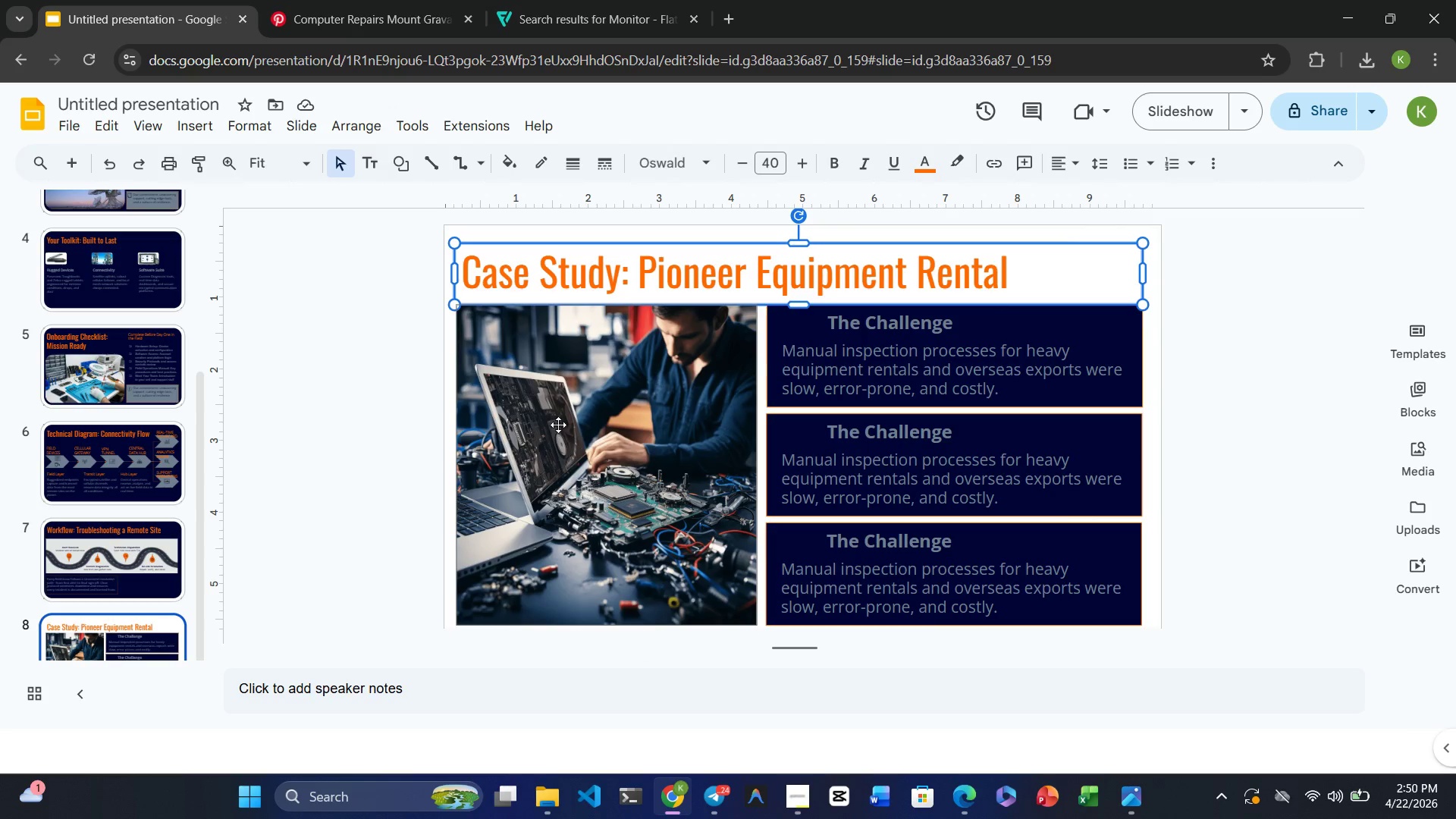 
left_click([367, 402])
 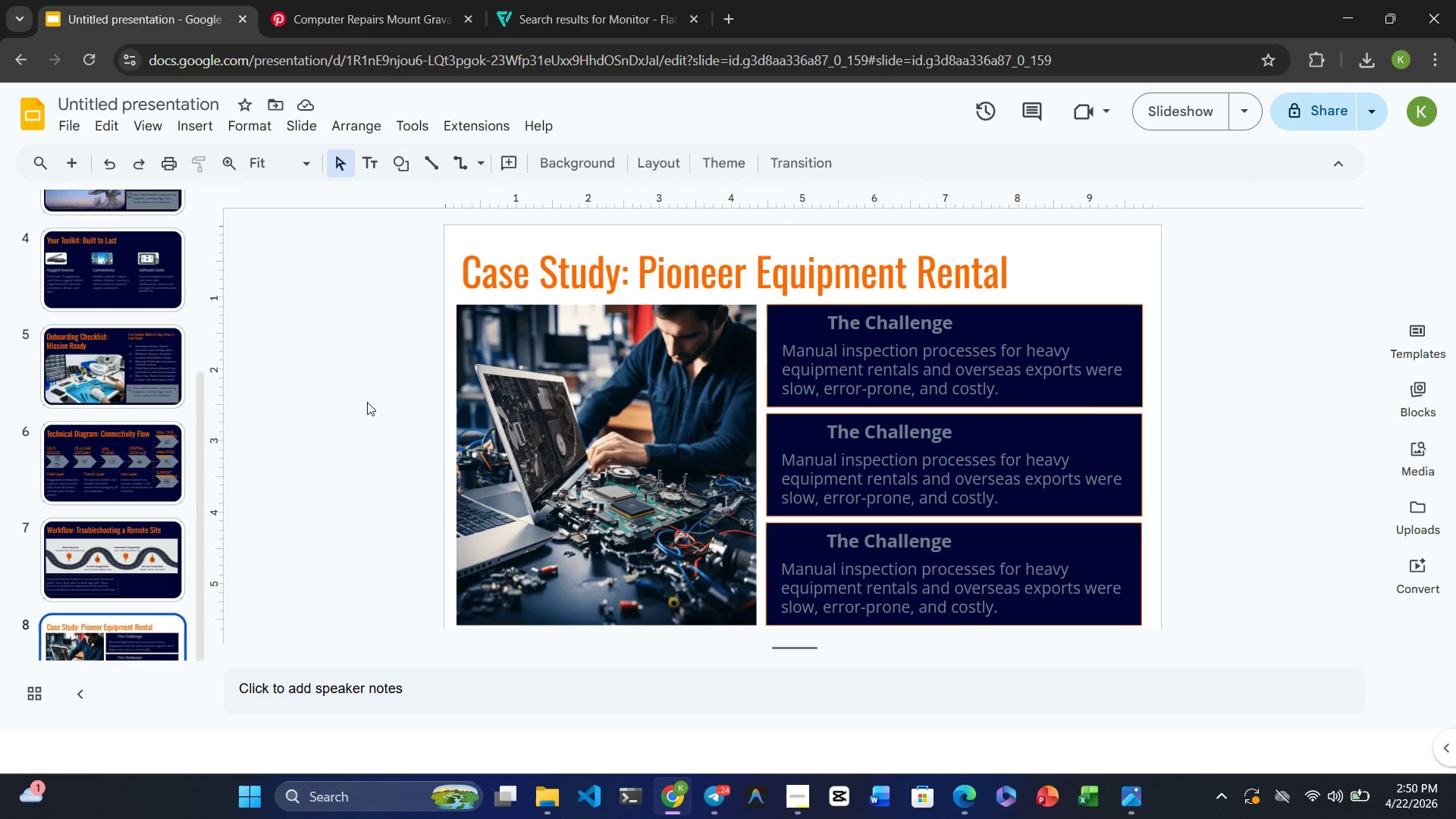 
wait(6.59)
 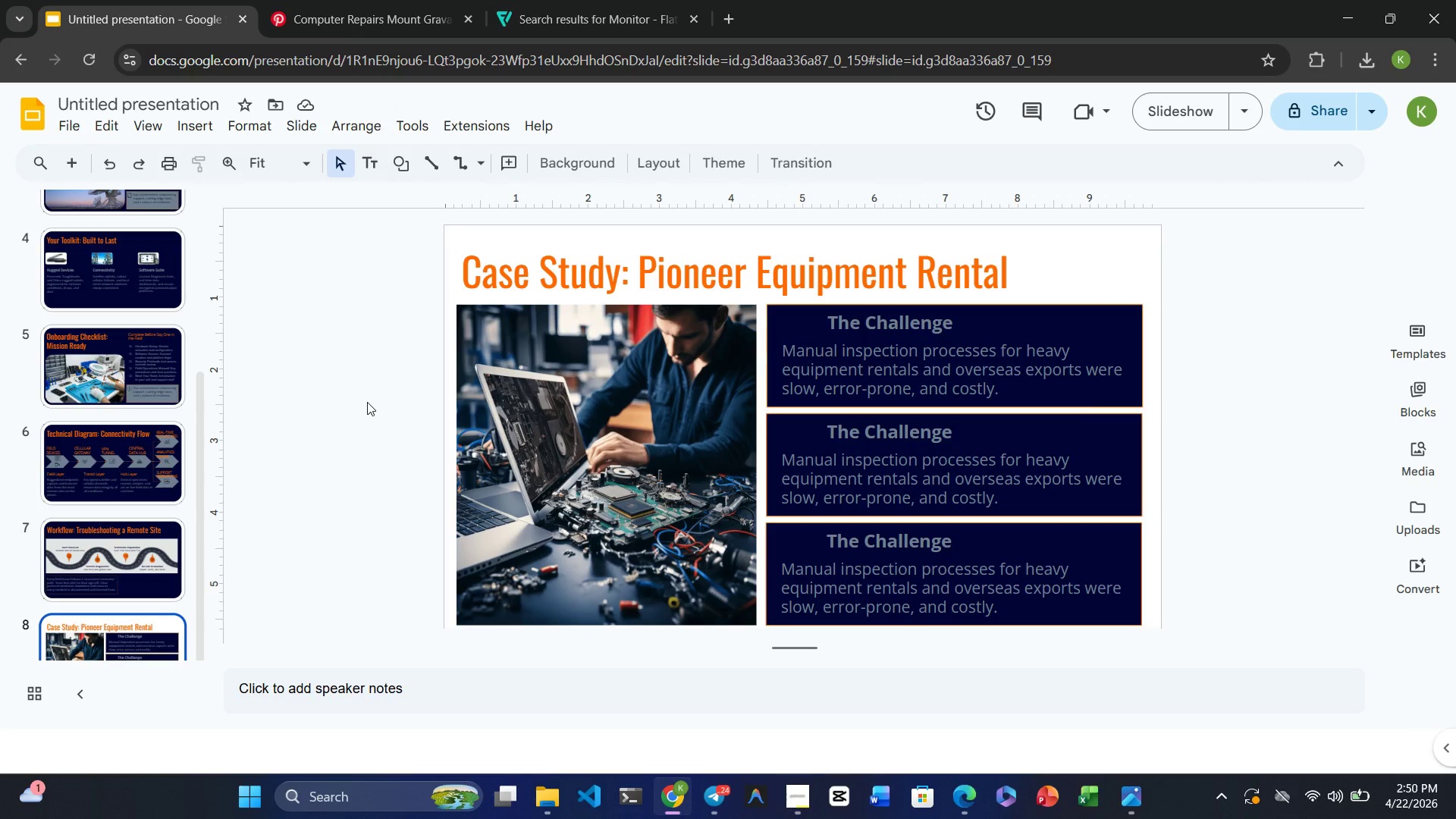 
left_click([775, 325])
 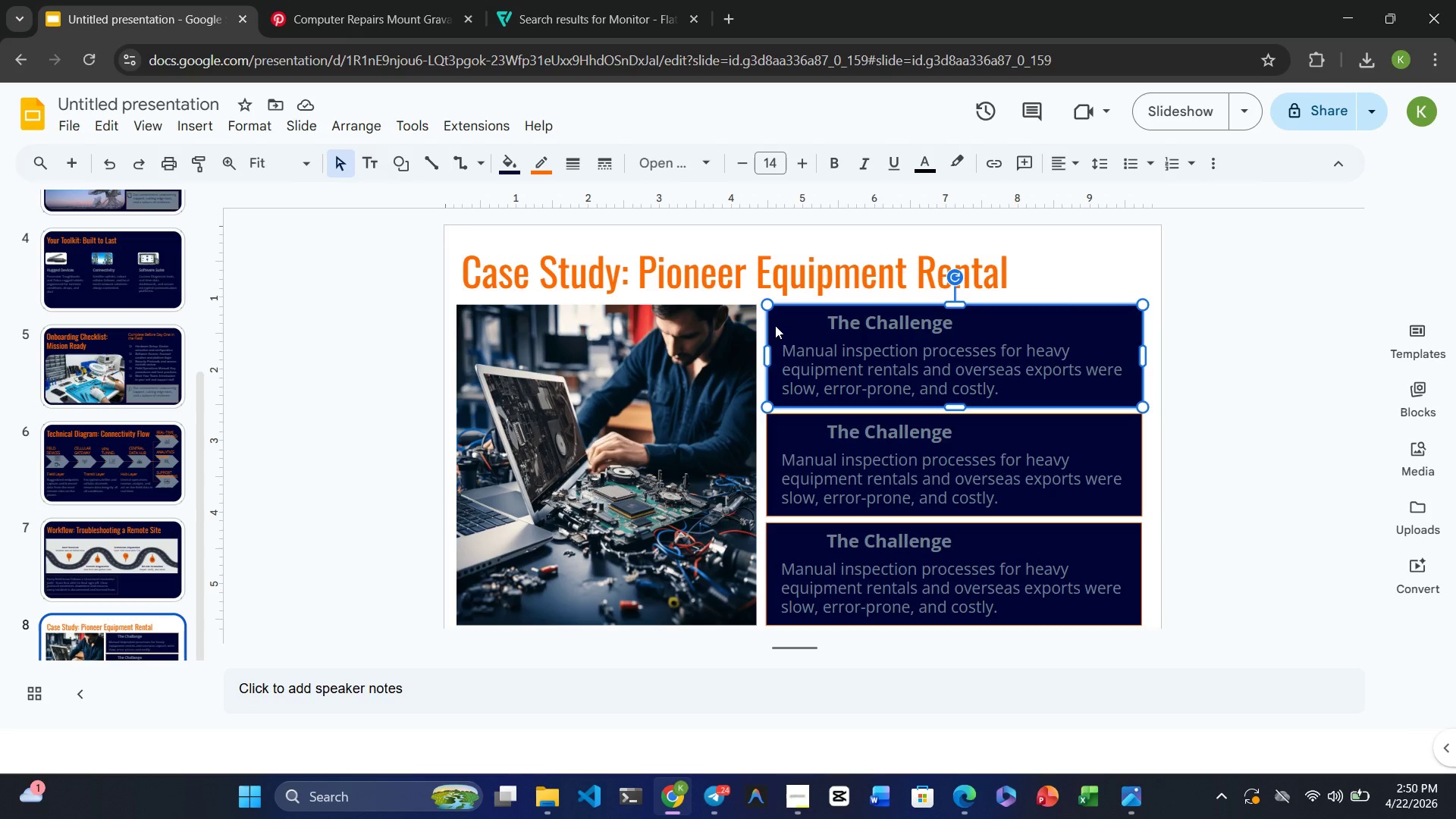 
hold_key(key=ControlRight, duration=1.36)
left_click([823, 441])
 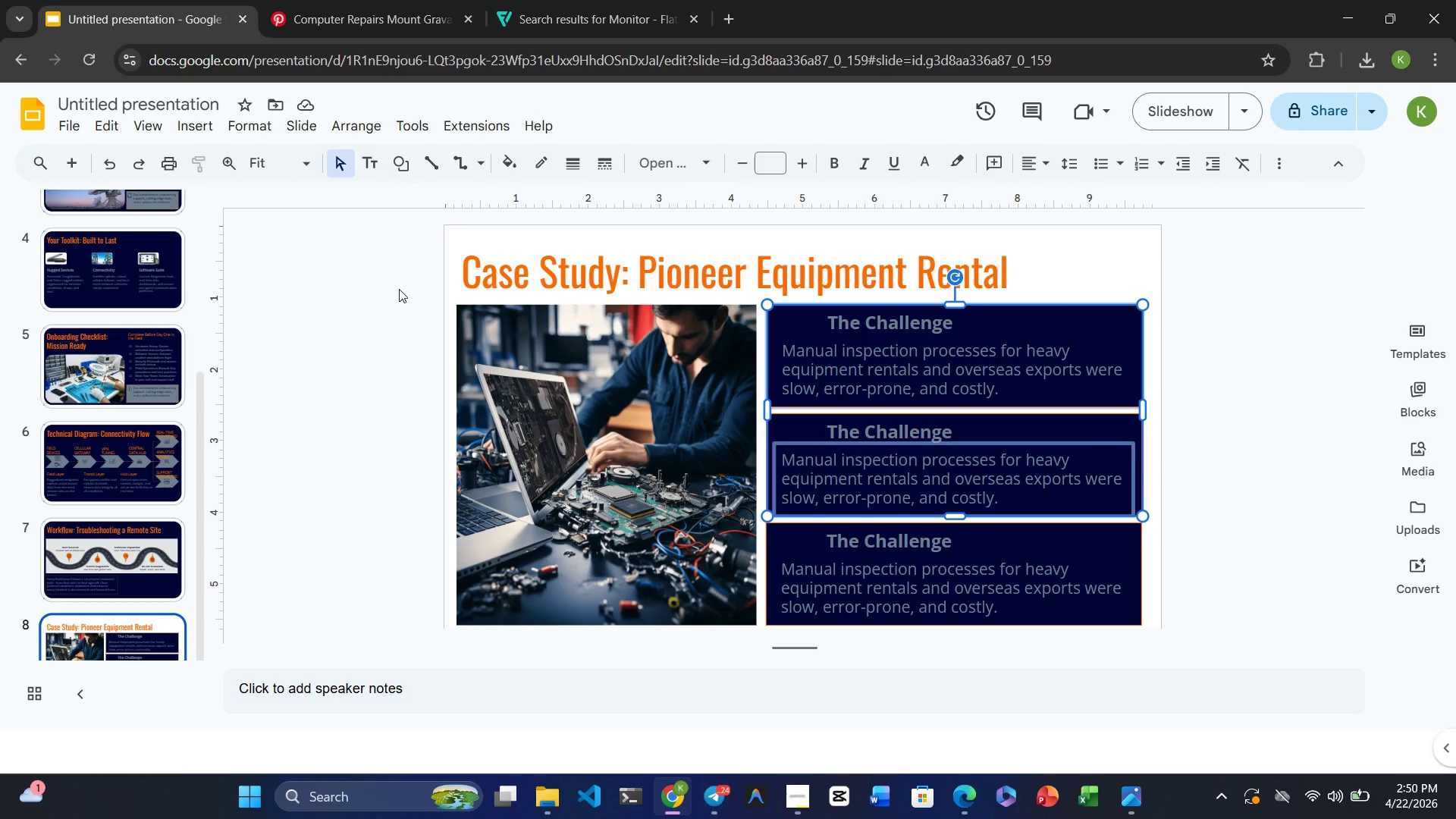 
left_click([341, 289])
 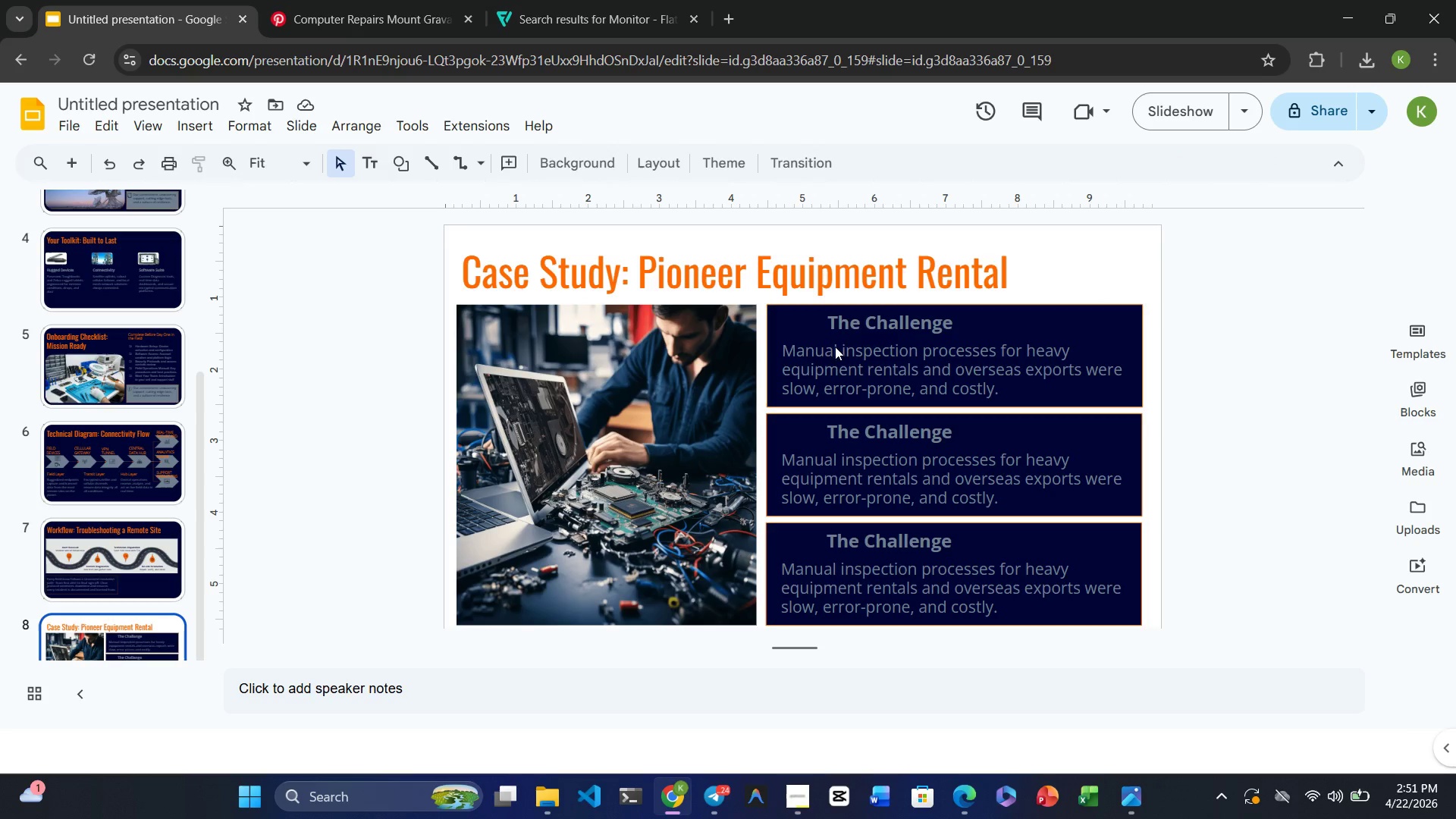 
left_click([835, 340])
 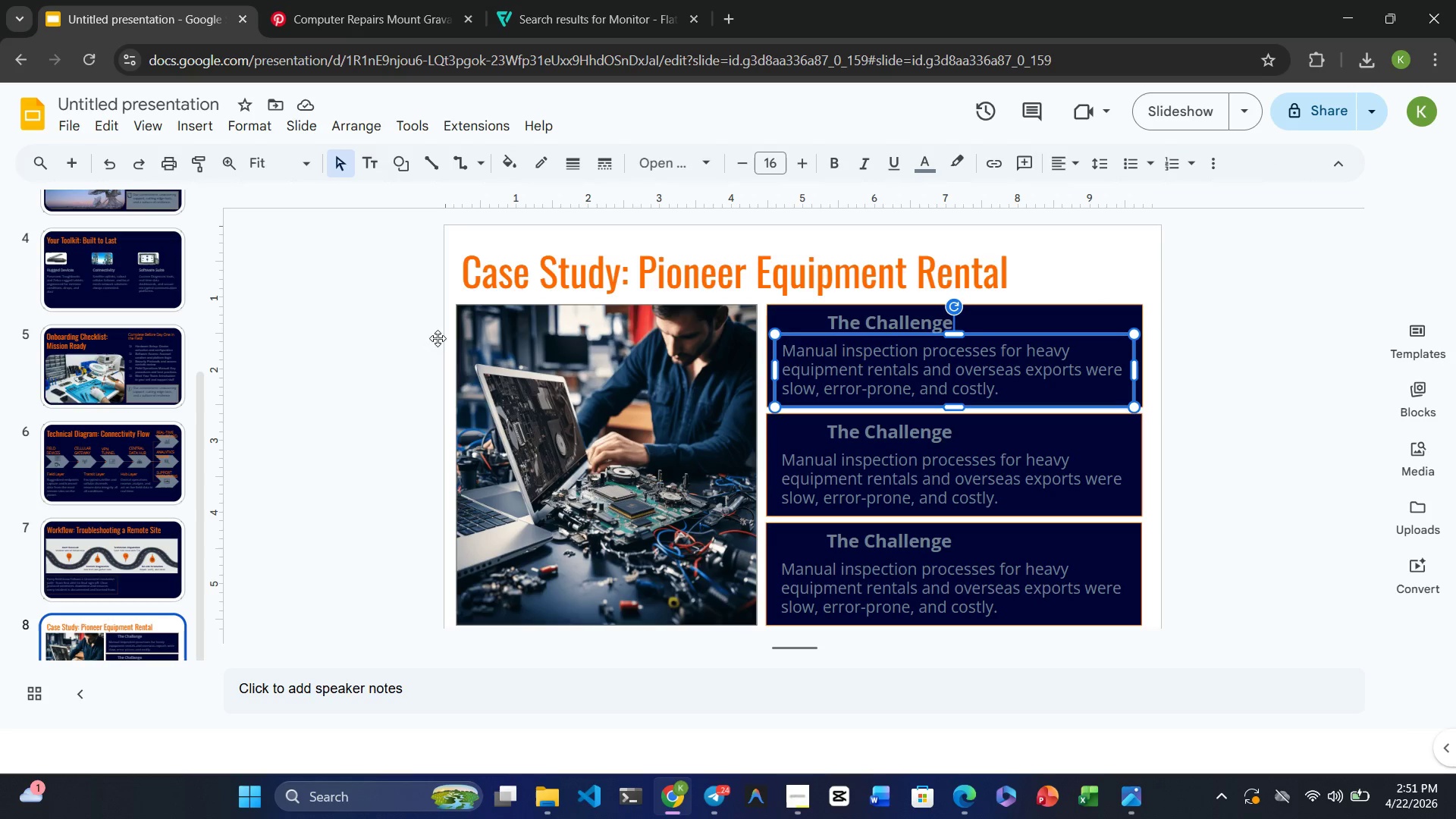 
left_click([300, 369])
 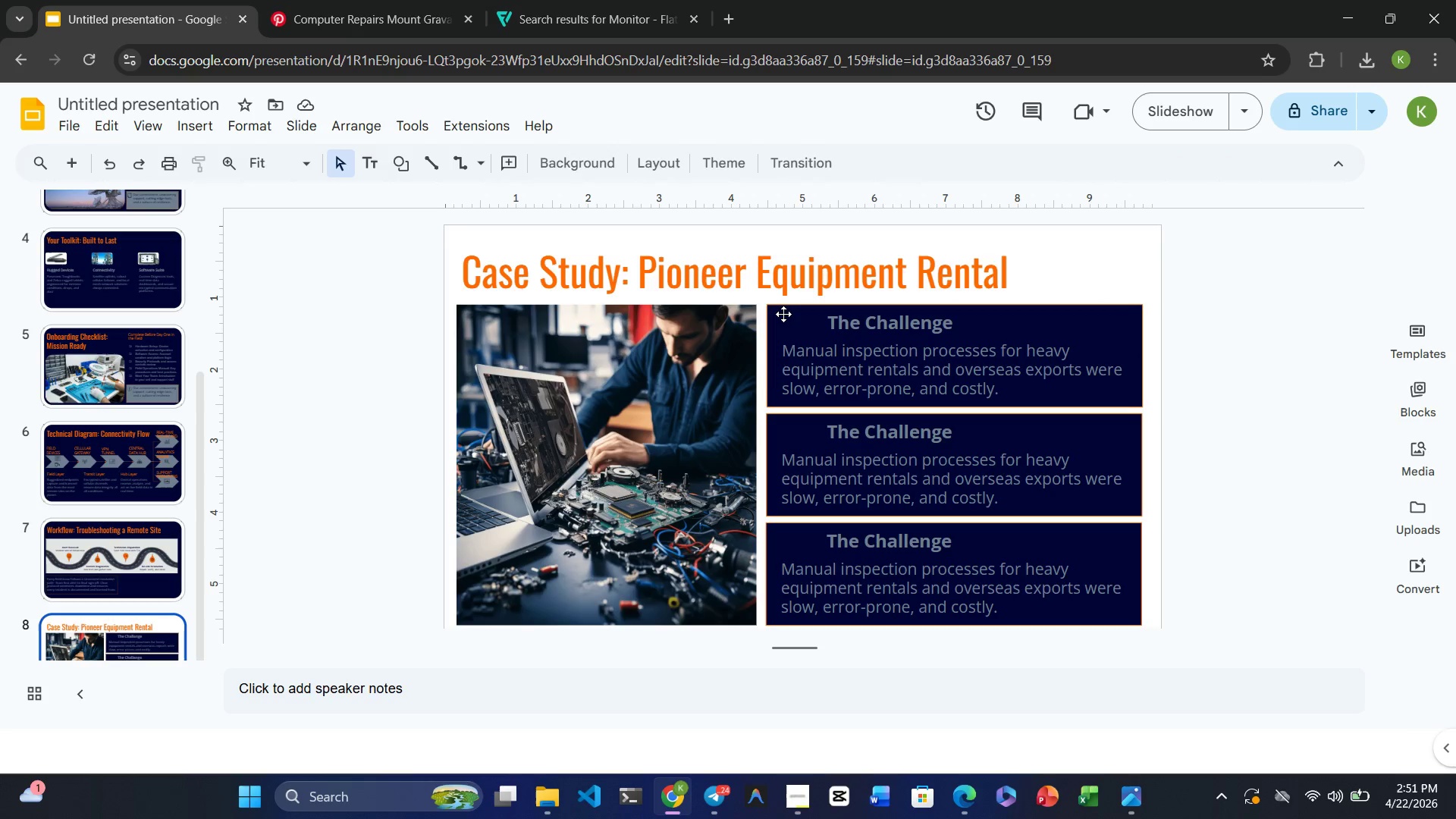 
left_click([784, 314])
 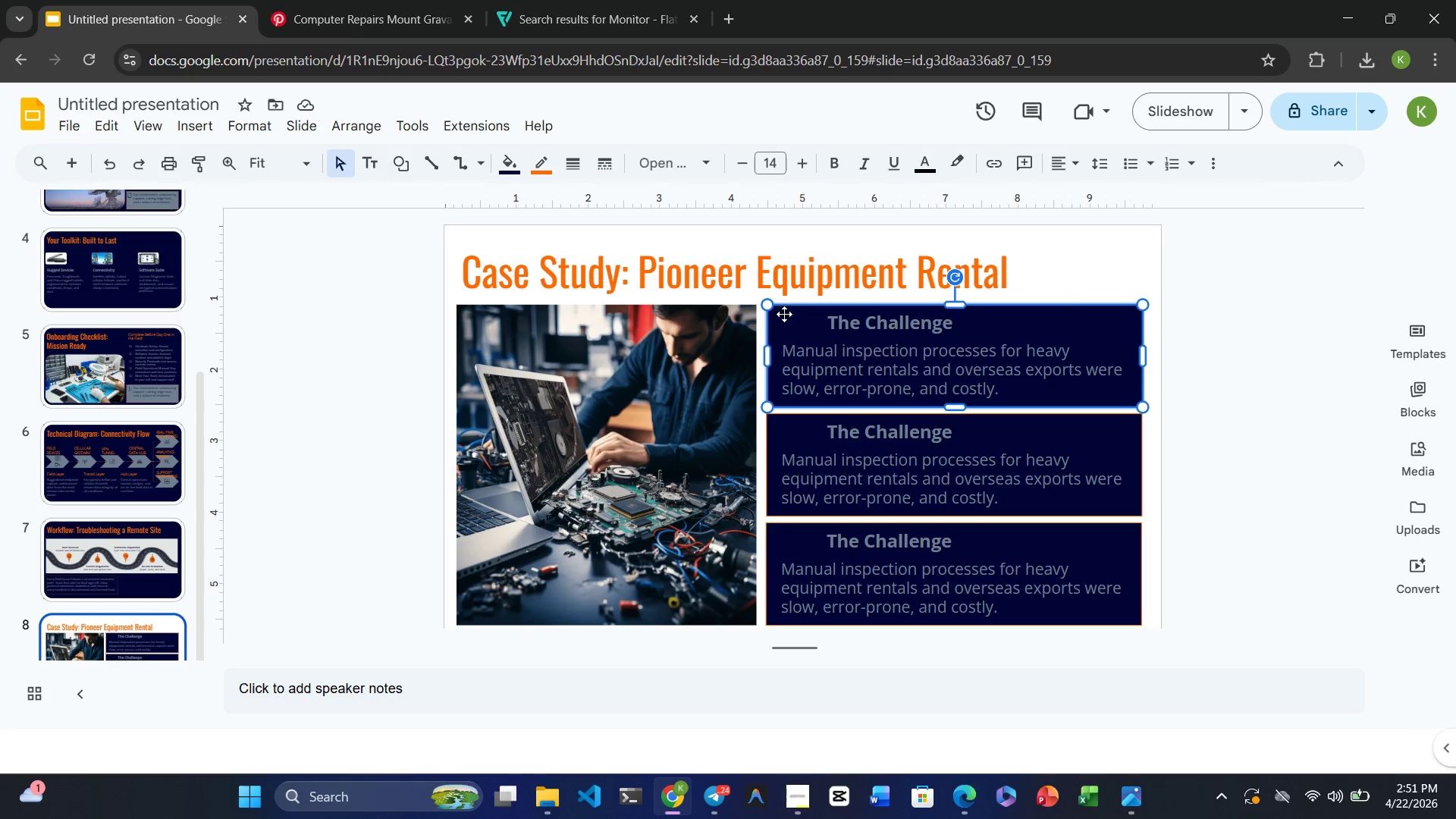 
hold_key(key=ControlRight, duration=3.03)
left_click([785, 425])
 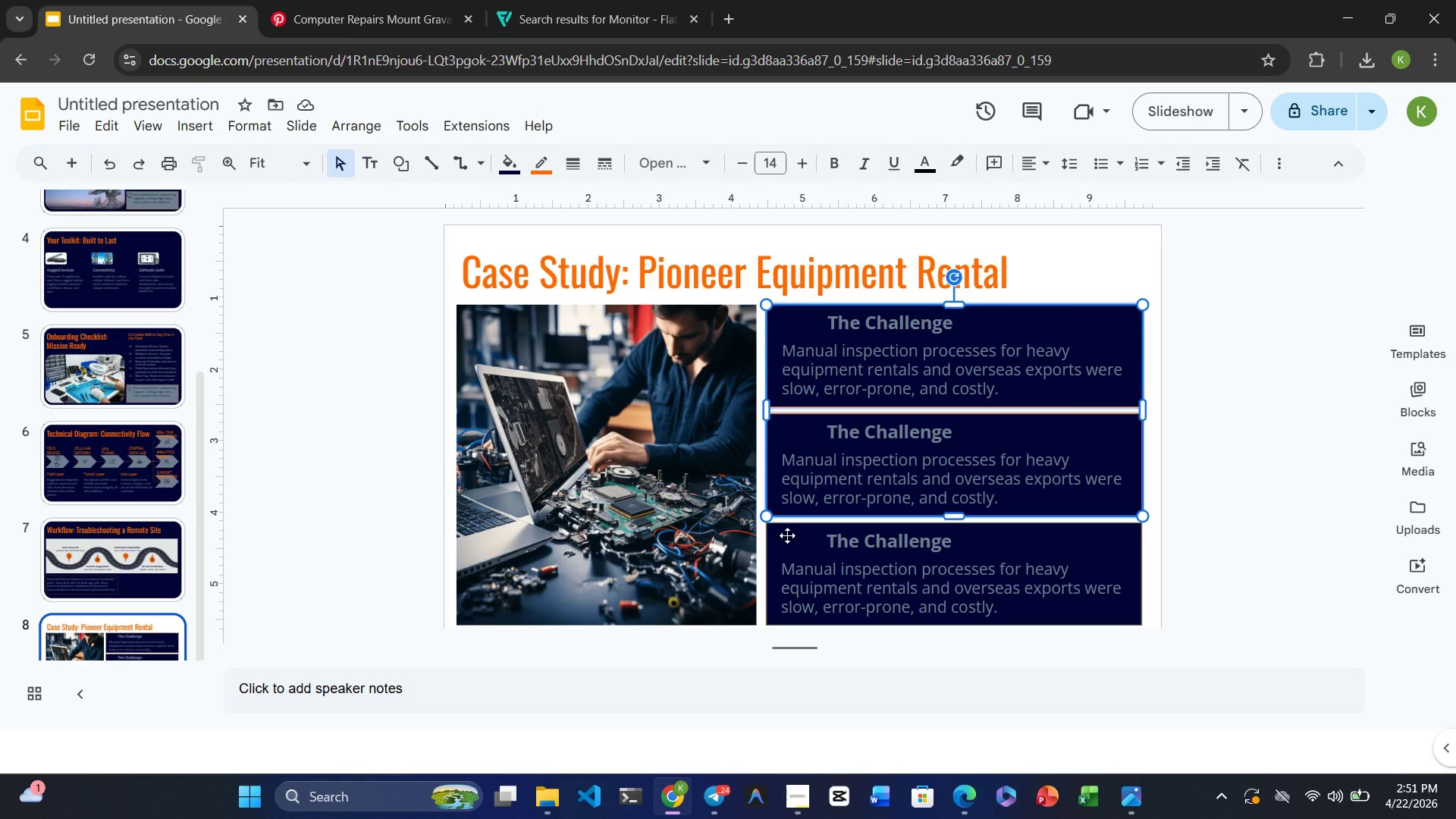 
left_click([786, 539])
 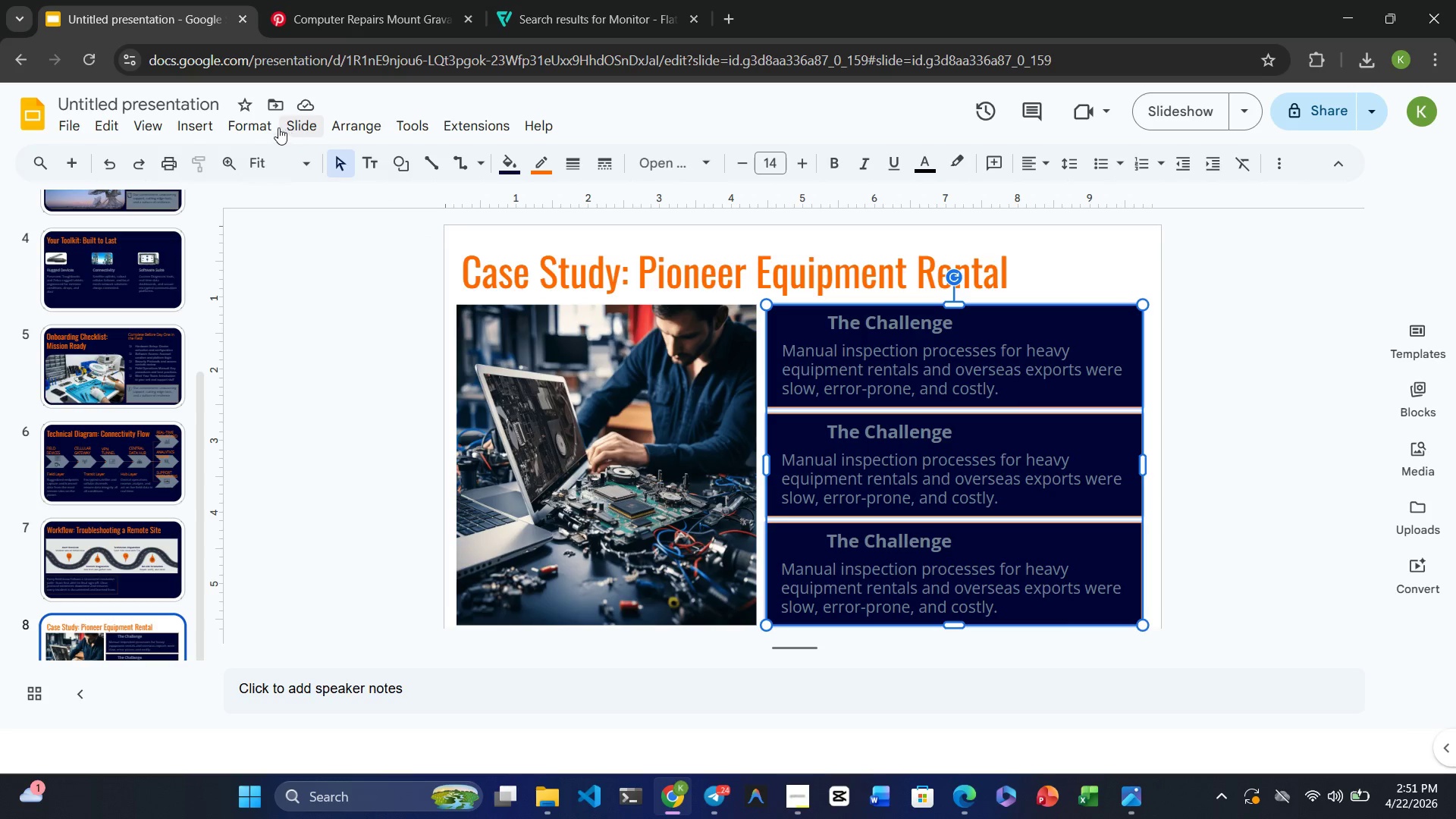 
left_click([258, 126])
 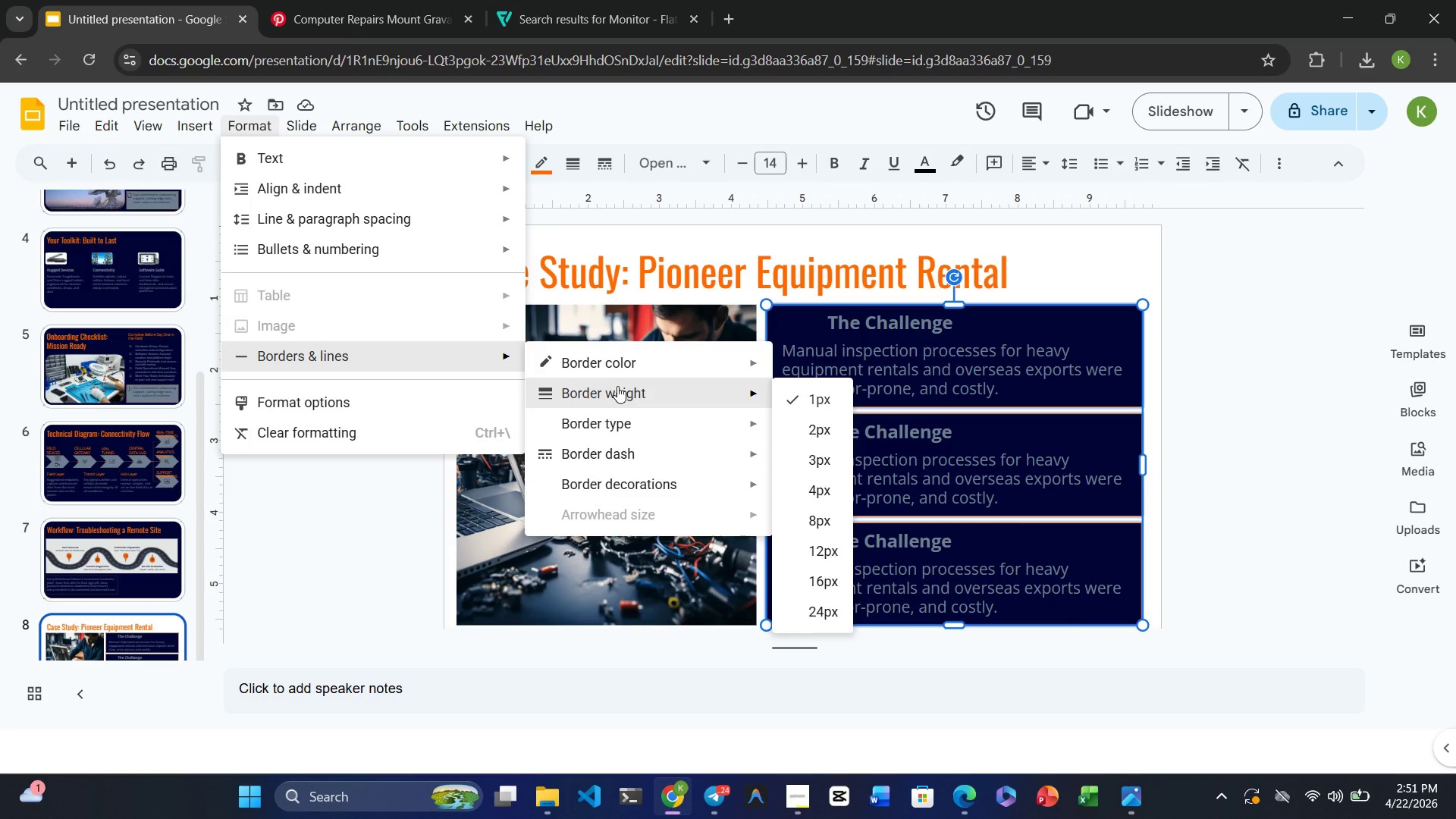 
left_click([811, 422])
 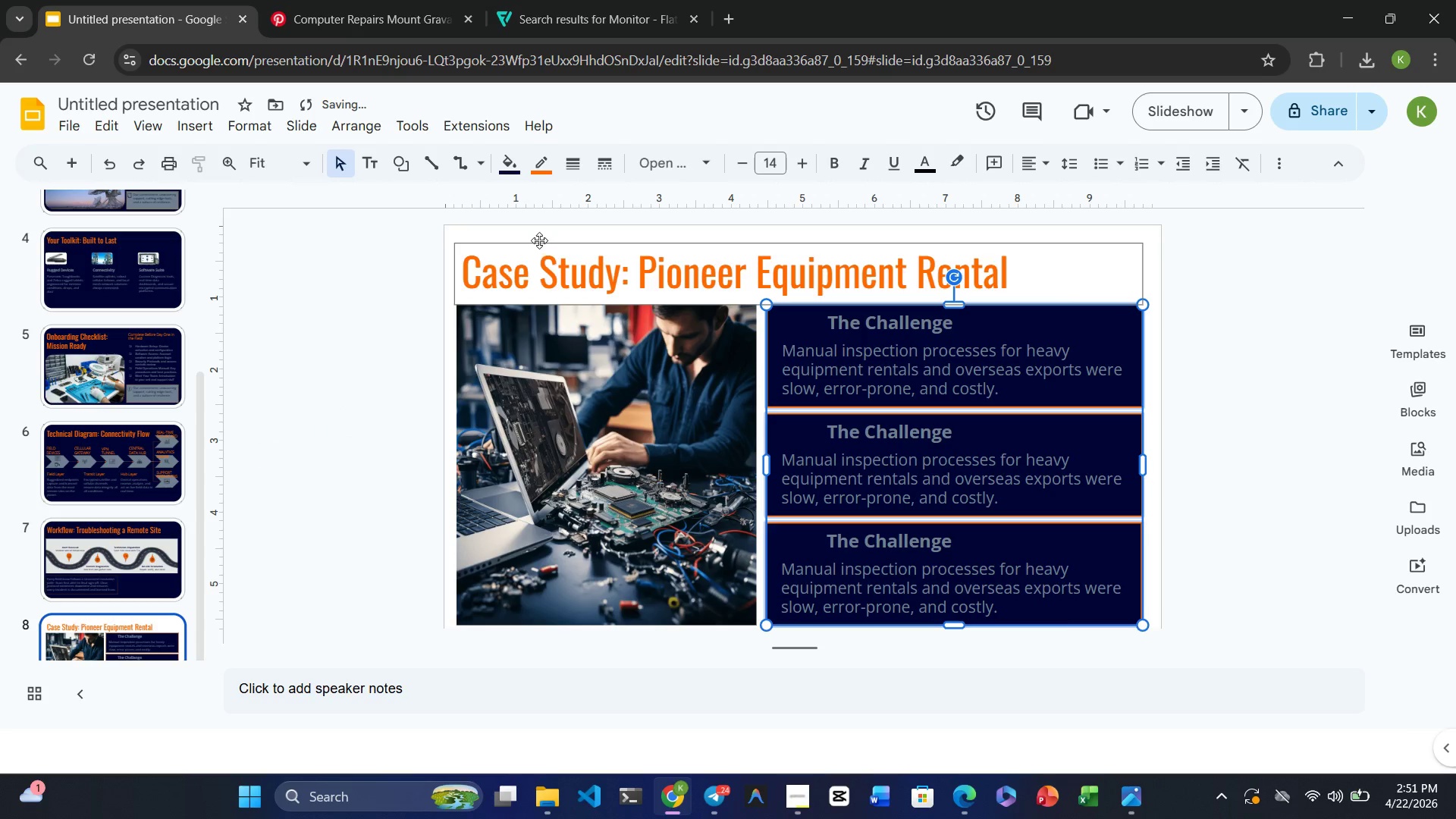 
left_click([533, 253])
 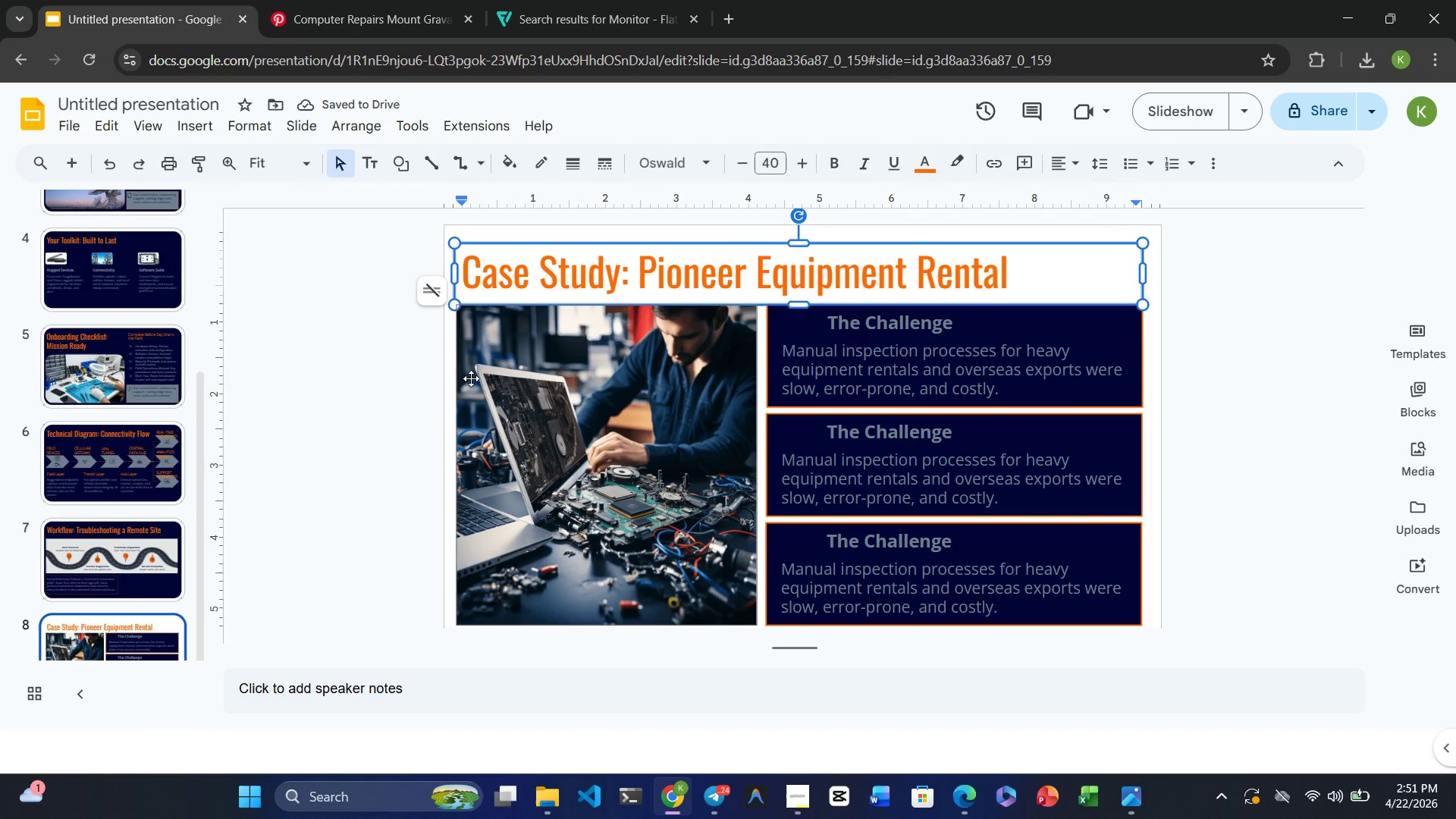 
left_click([360, 410])
 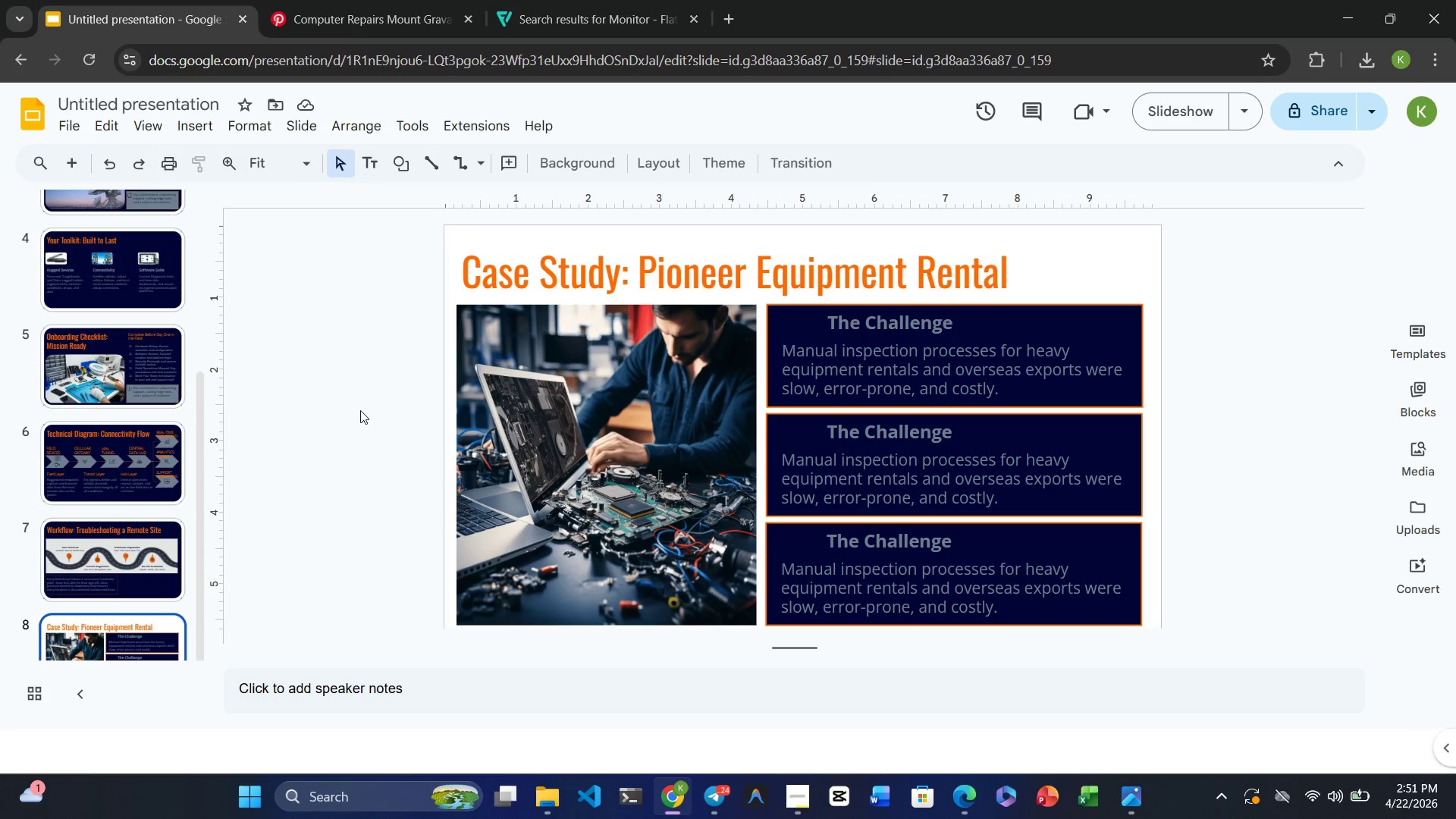 
wait(7.67)
 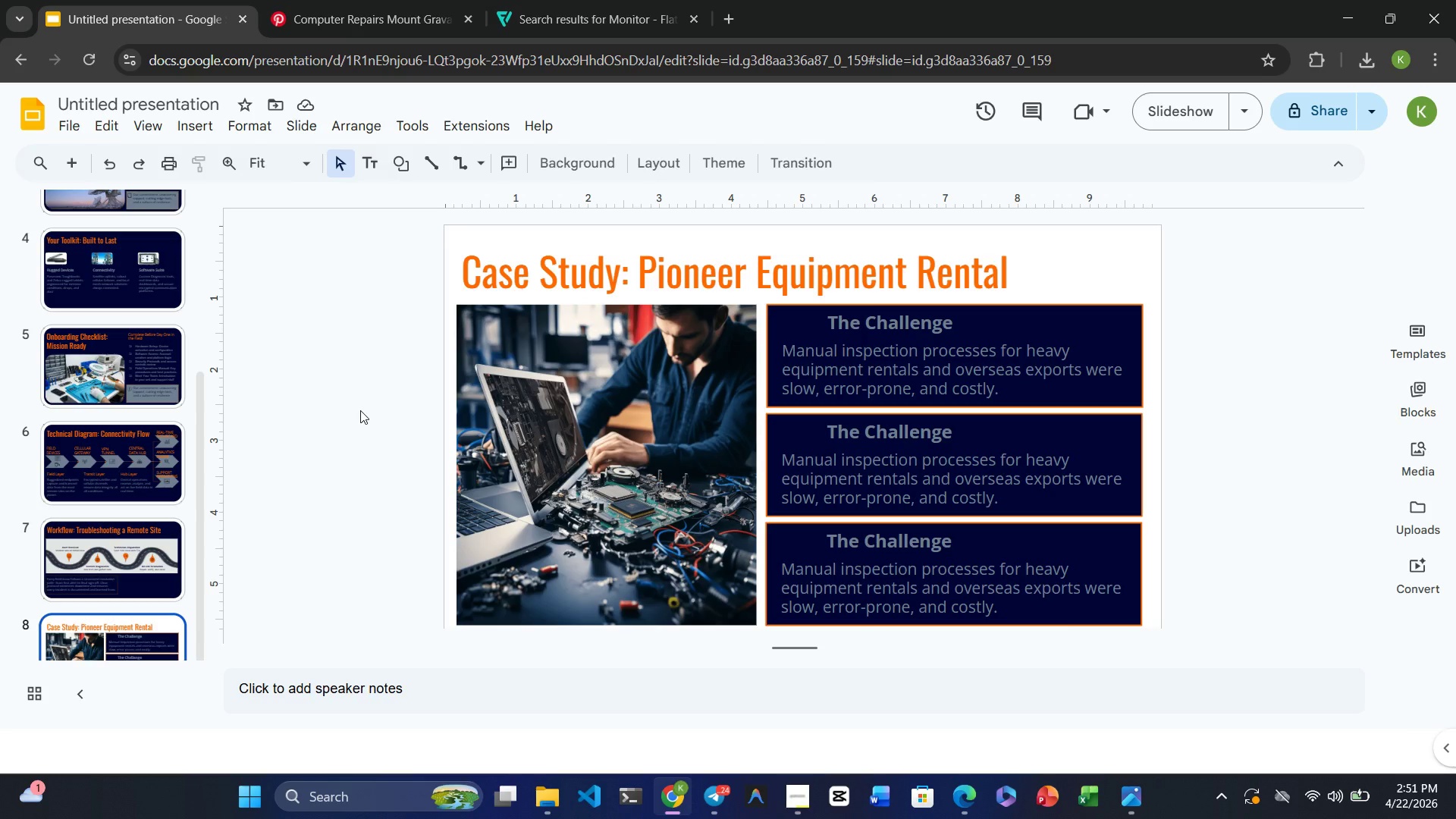 
left_click([767, 362])
 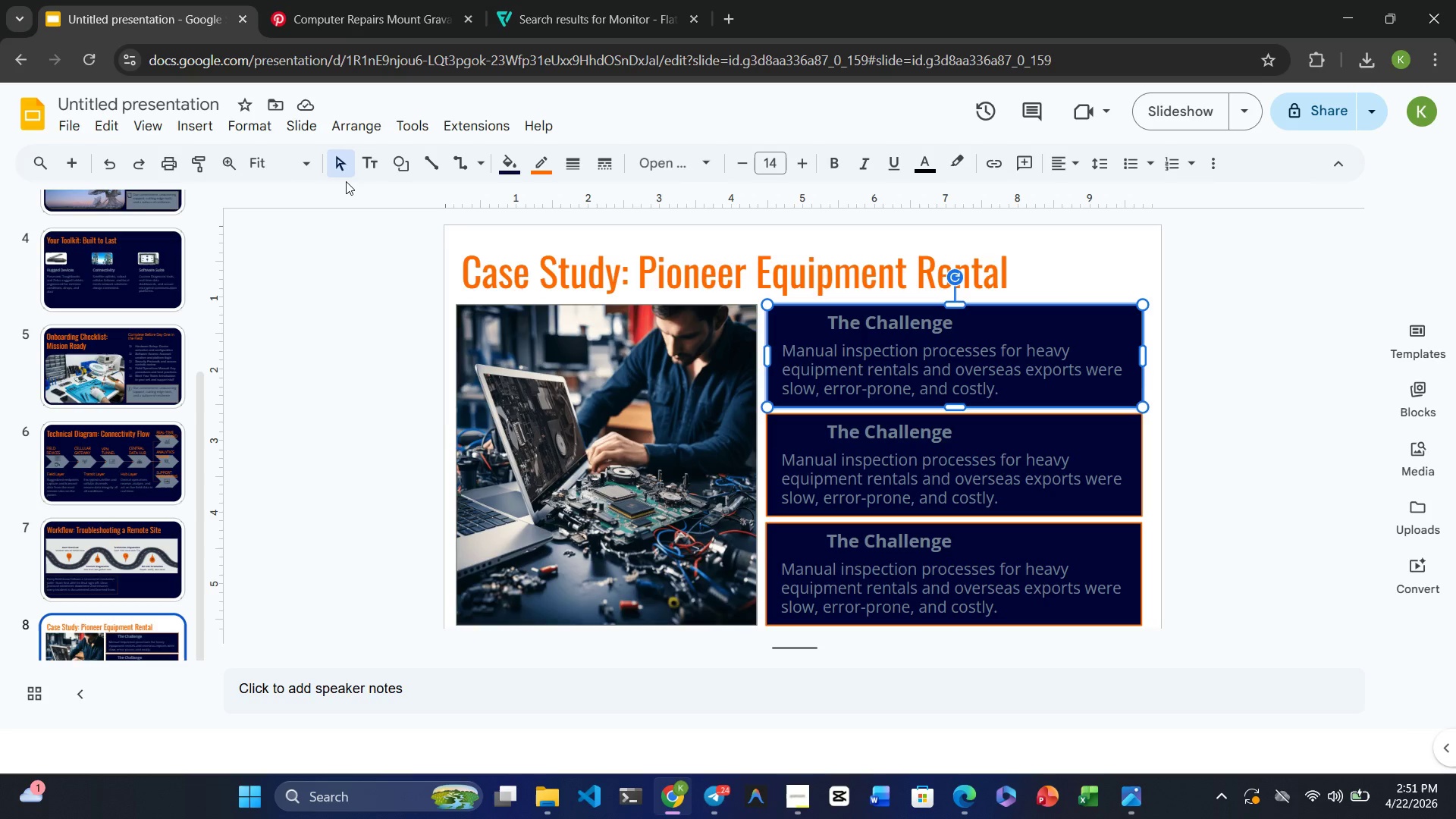 
wait(5.11)
 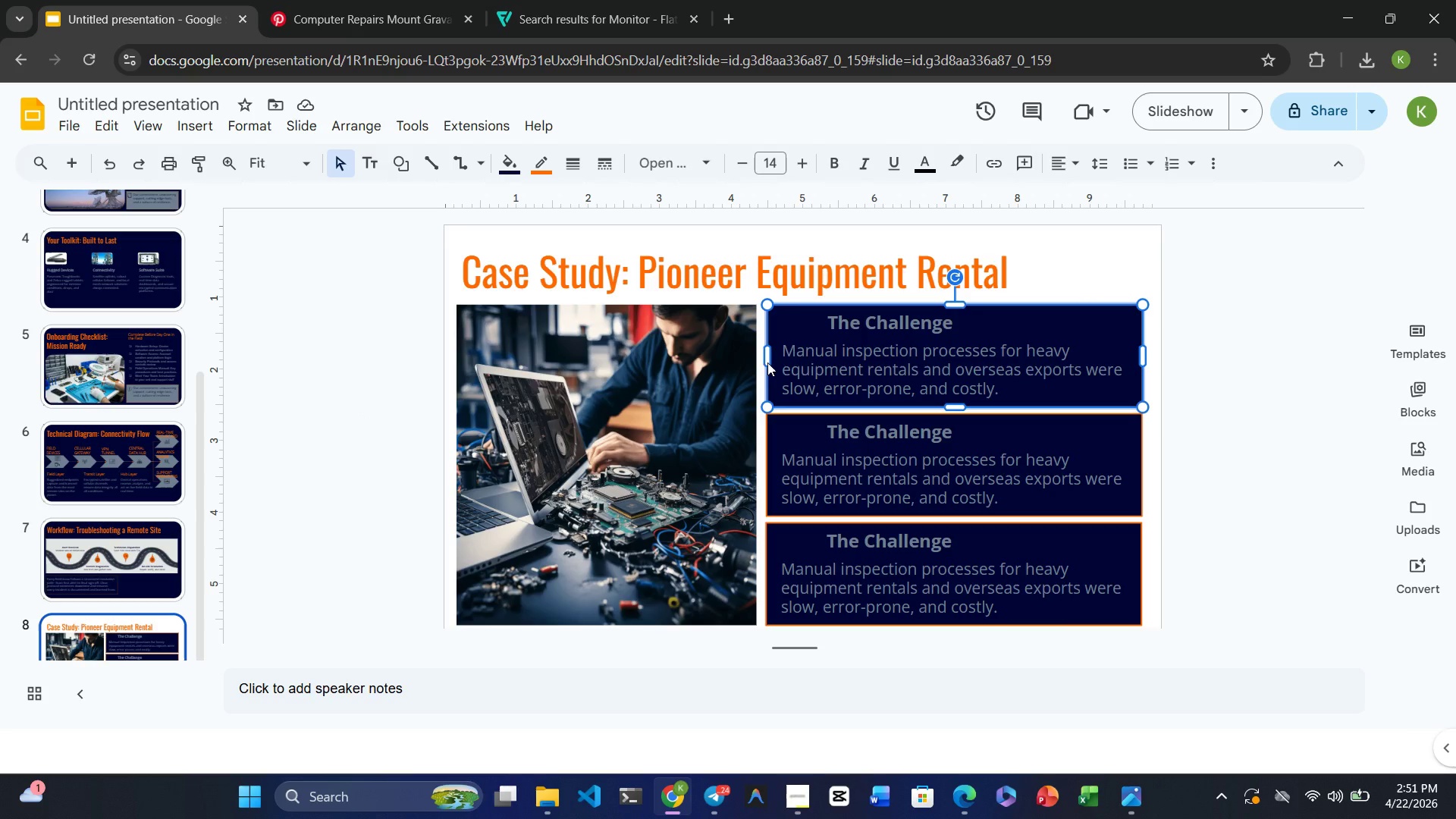 
left_click([246, 130])
 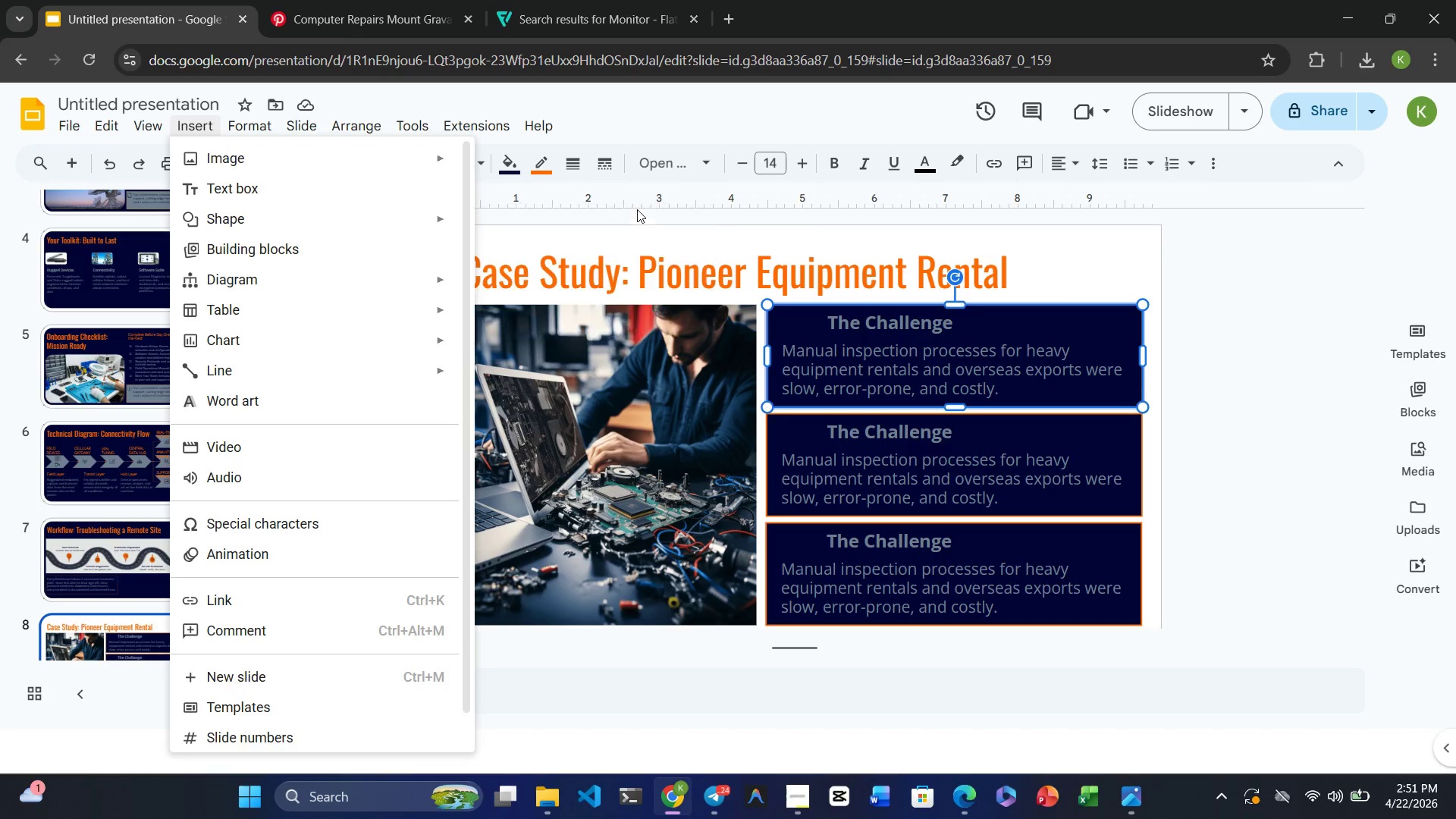 
wait(17.02)
 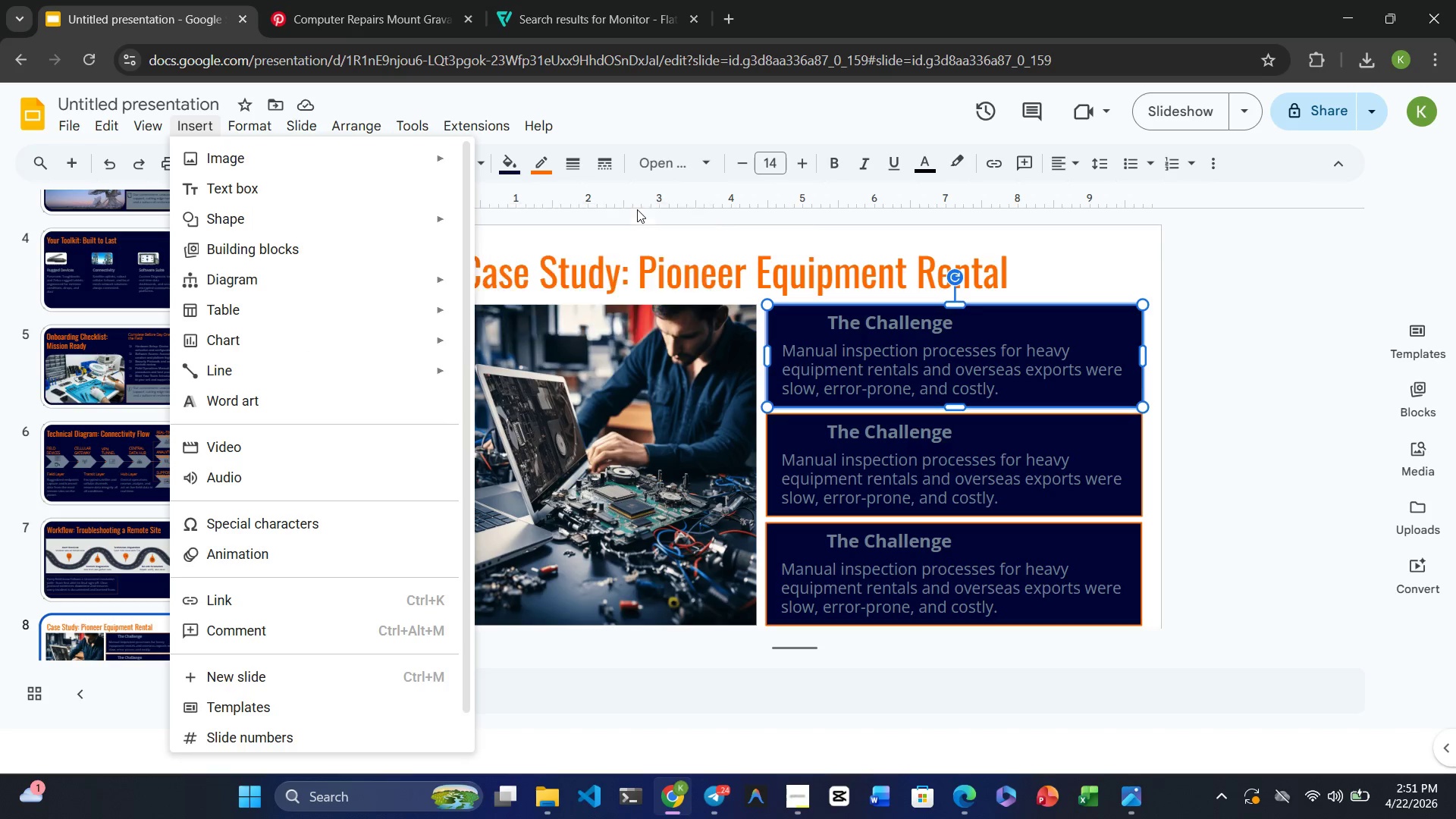 
left_click([527, 378])
 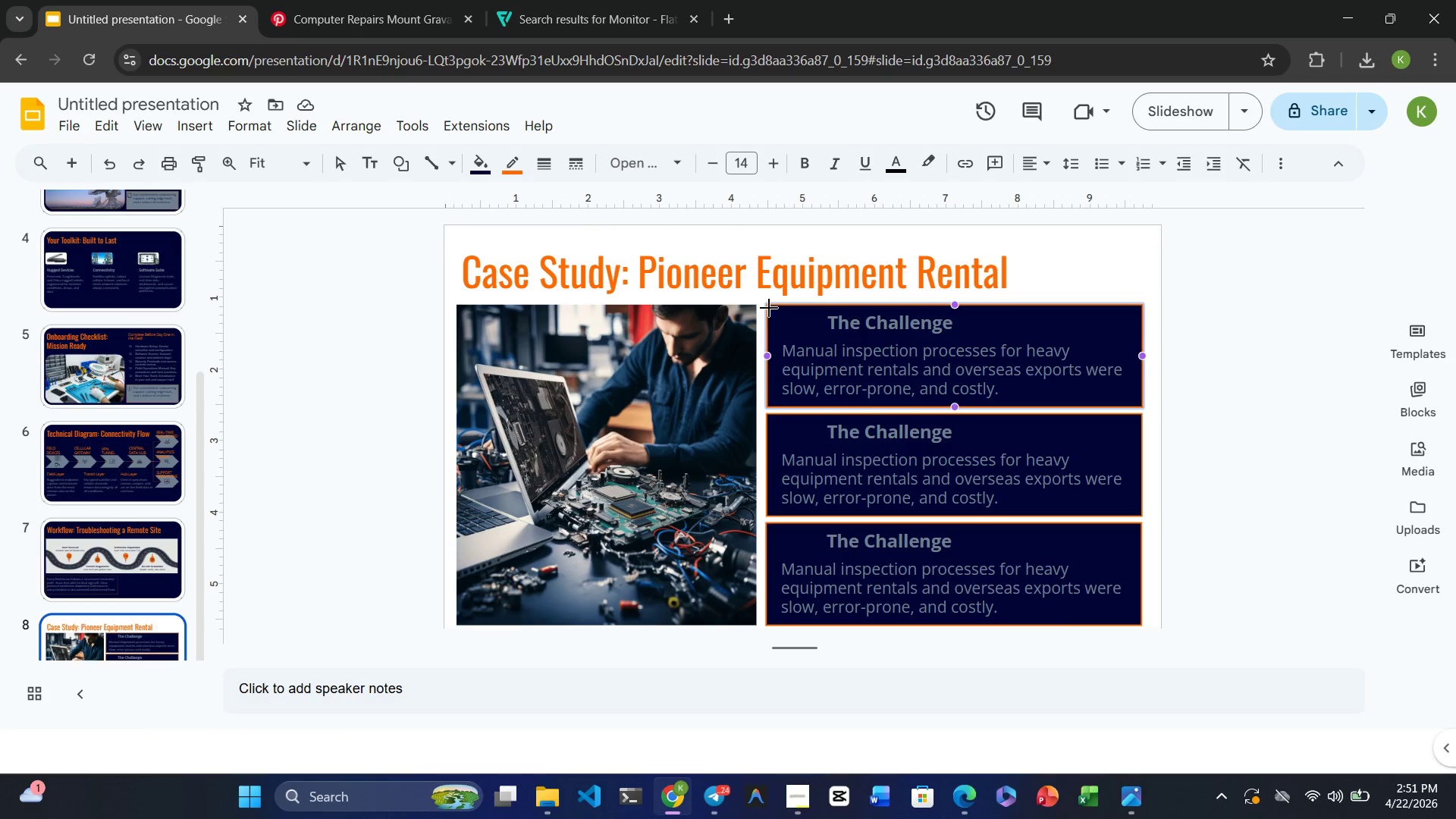 
left_click_drag(start_coordinate=[767, 307], to_coordinate=[765, 406])
 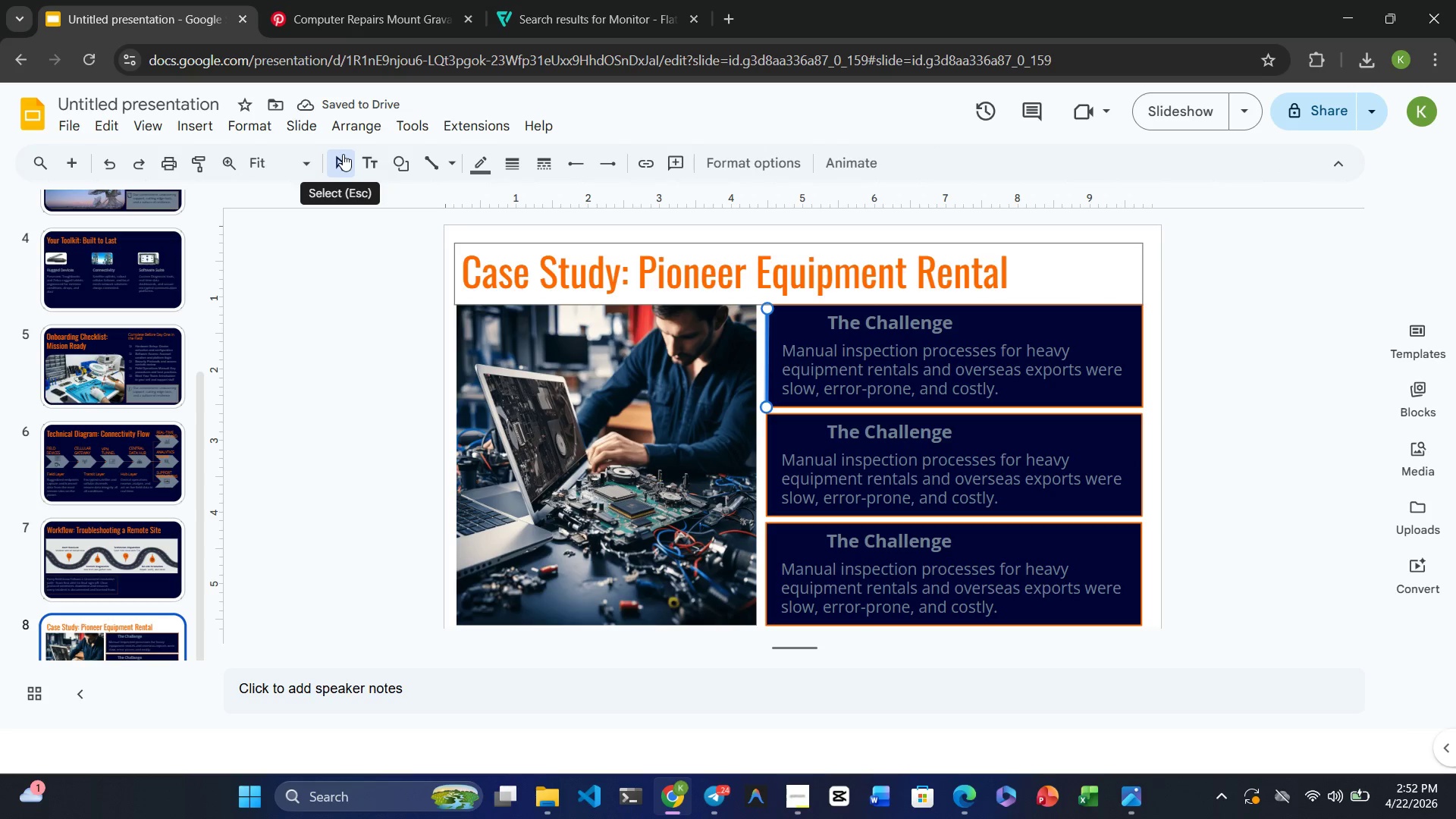 
left_click([199, 123])
 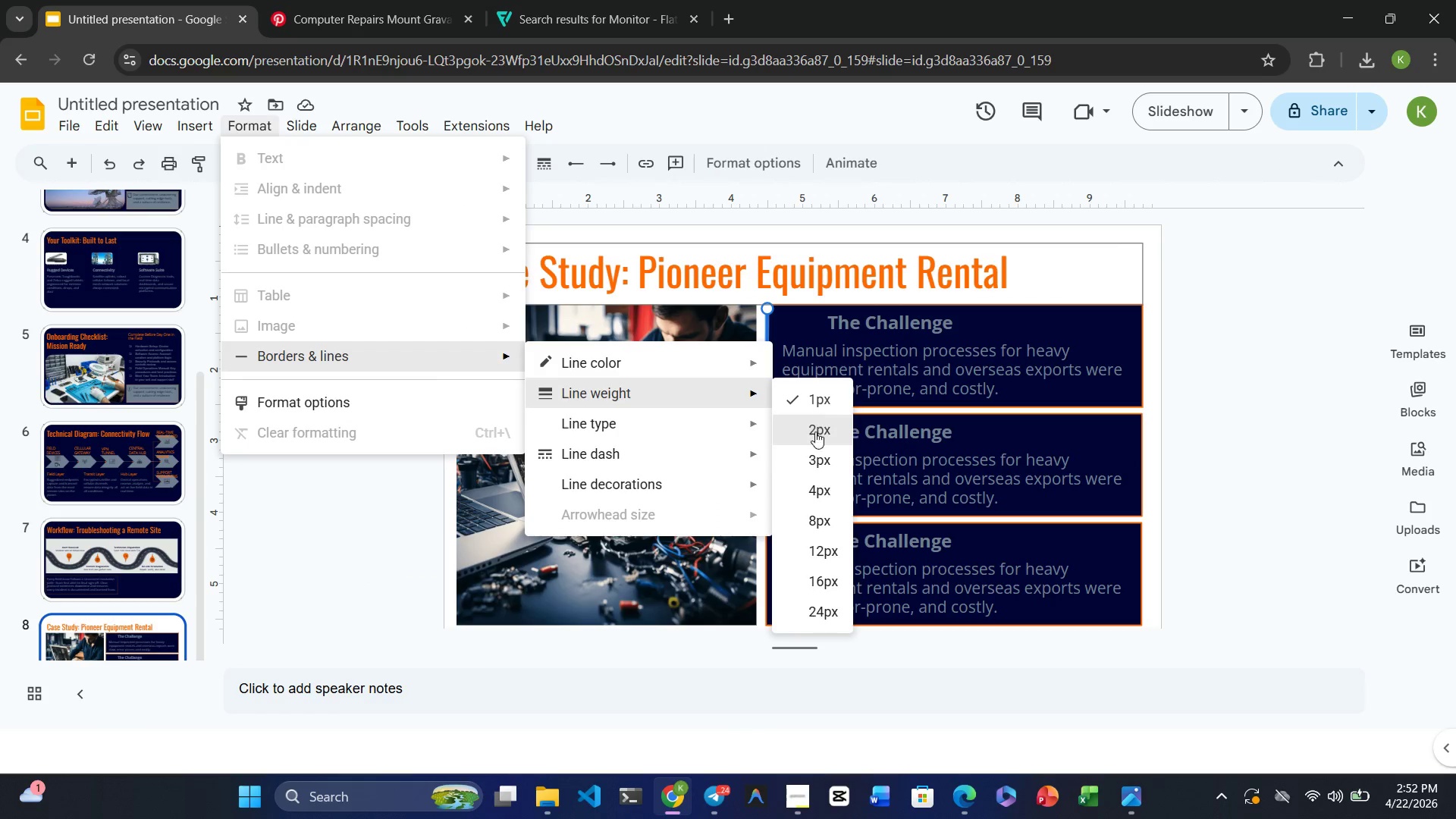 
wait(7.94)
 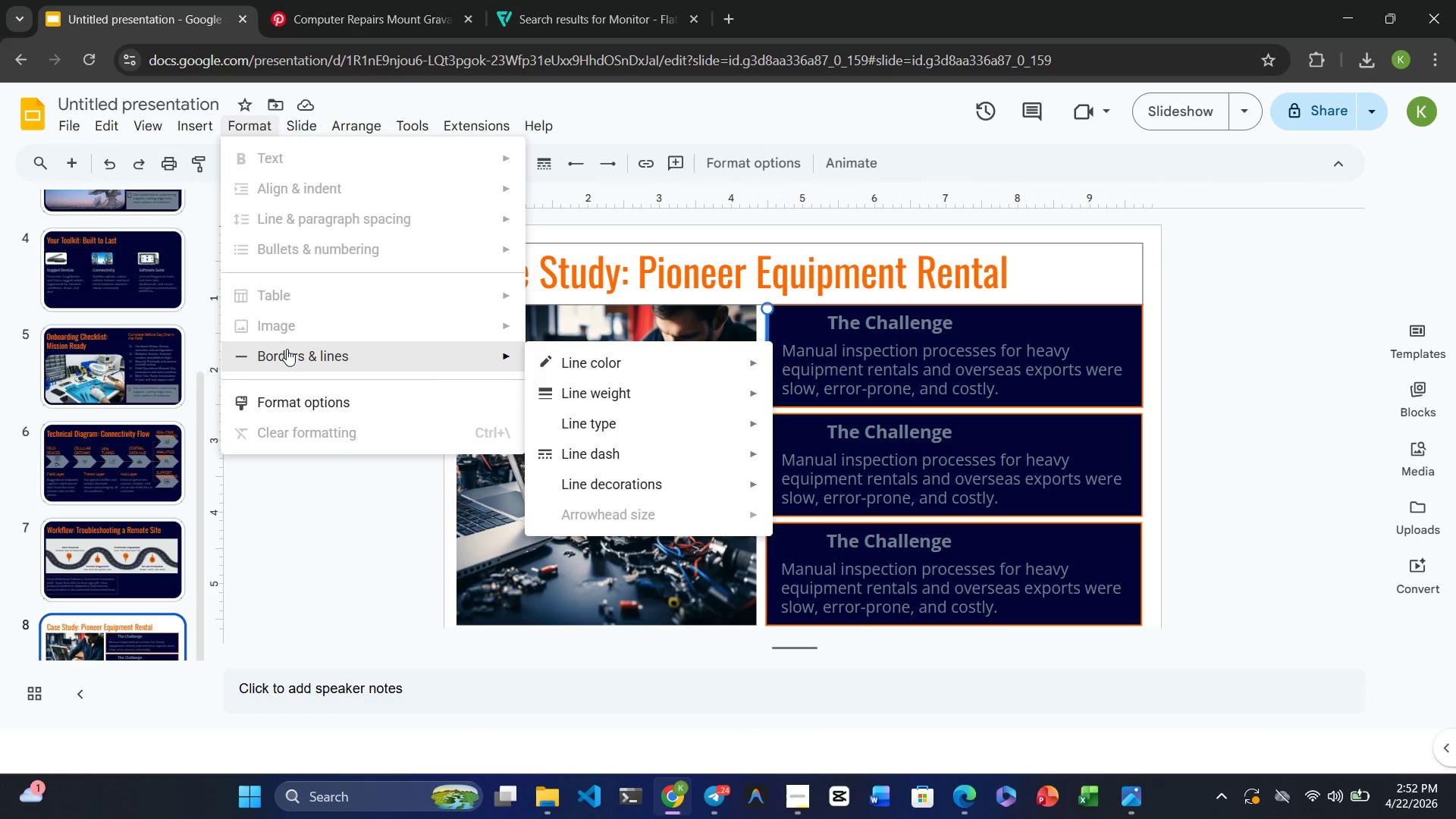 
left_click([817, 513])
 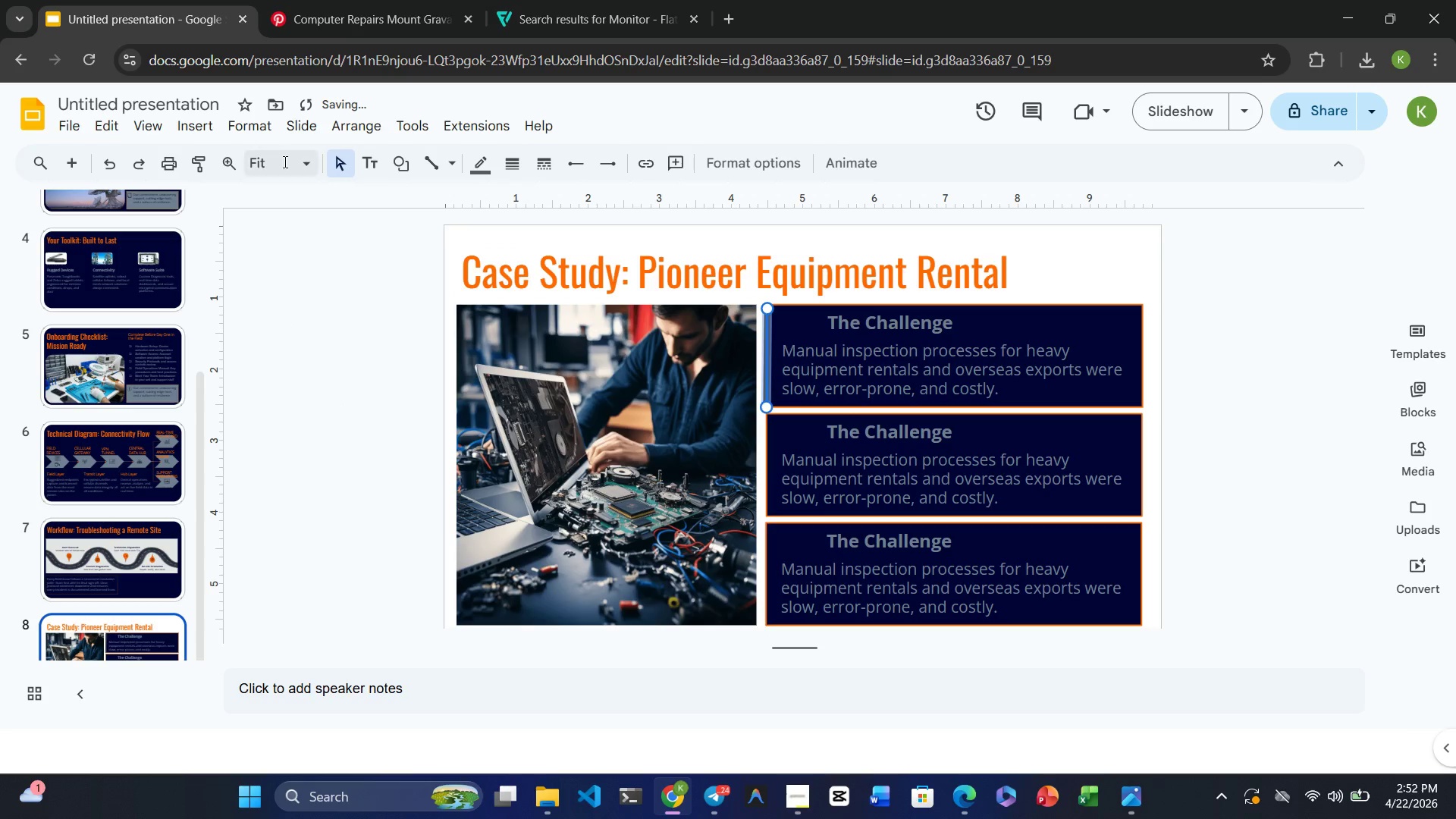 
left_click([255, 133])
 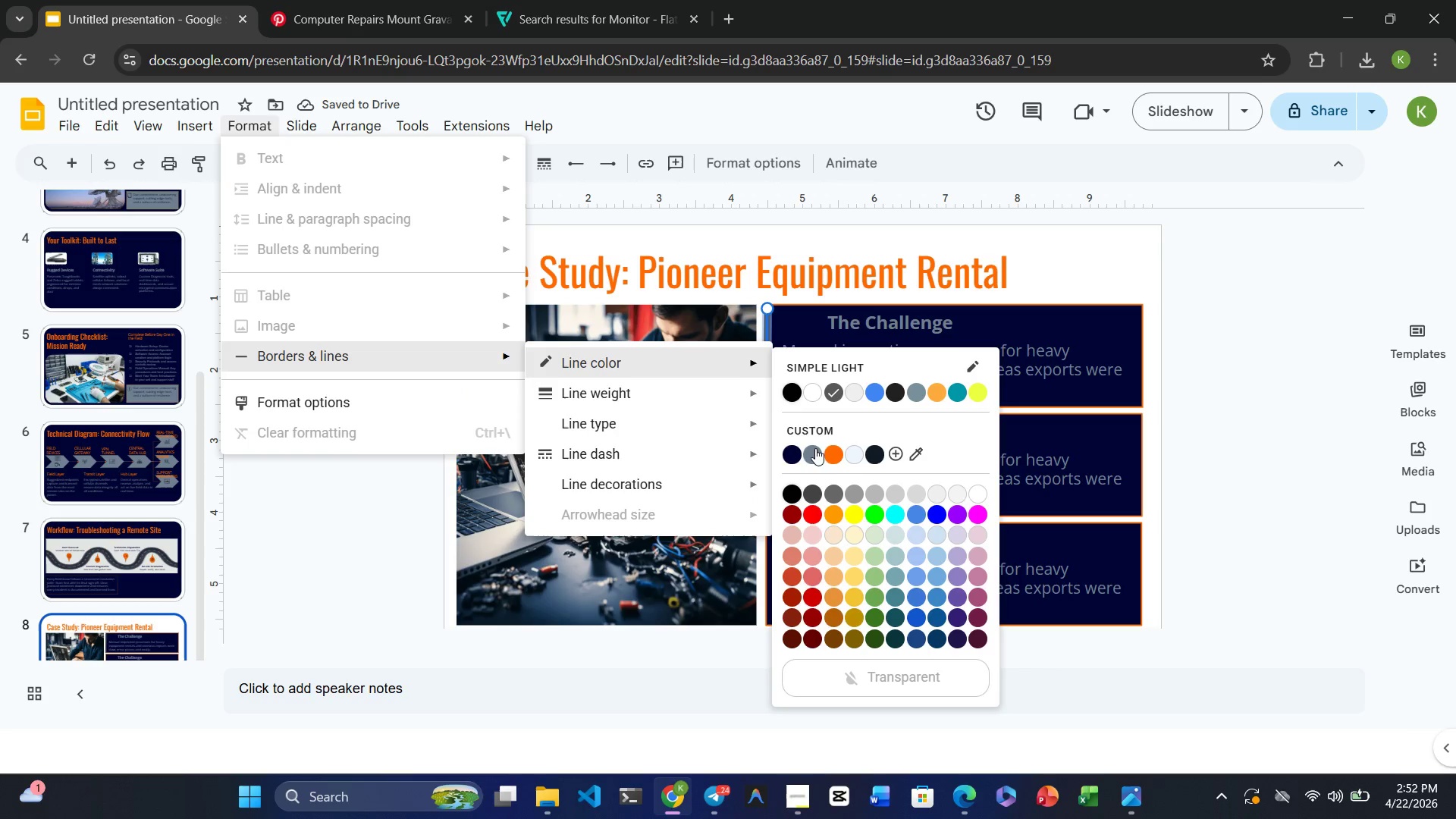 
left_click([831, 452])
 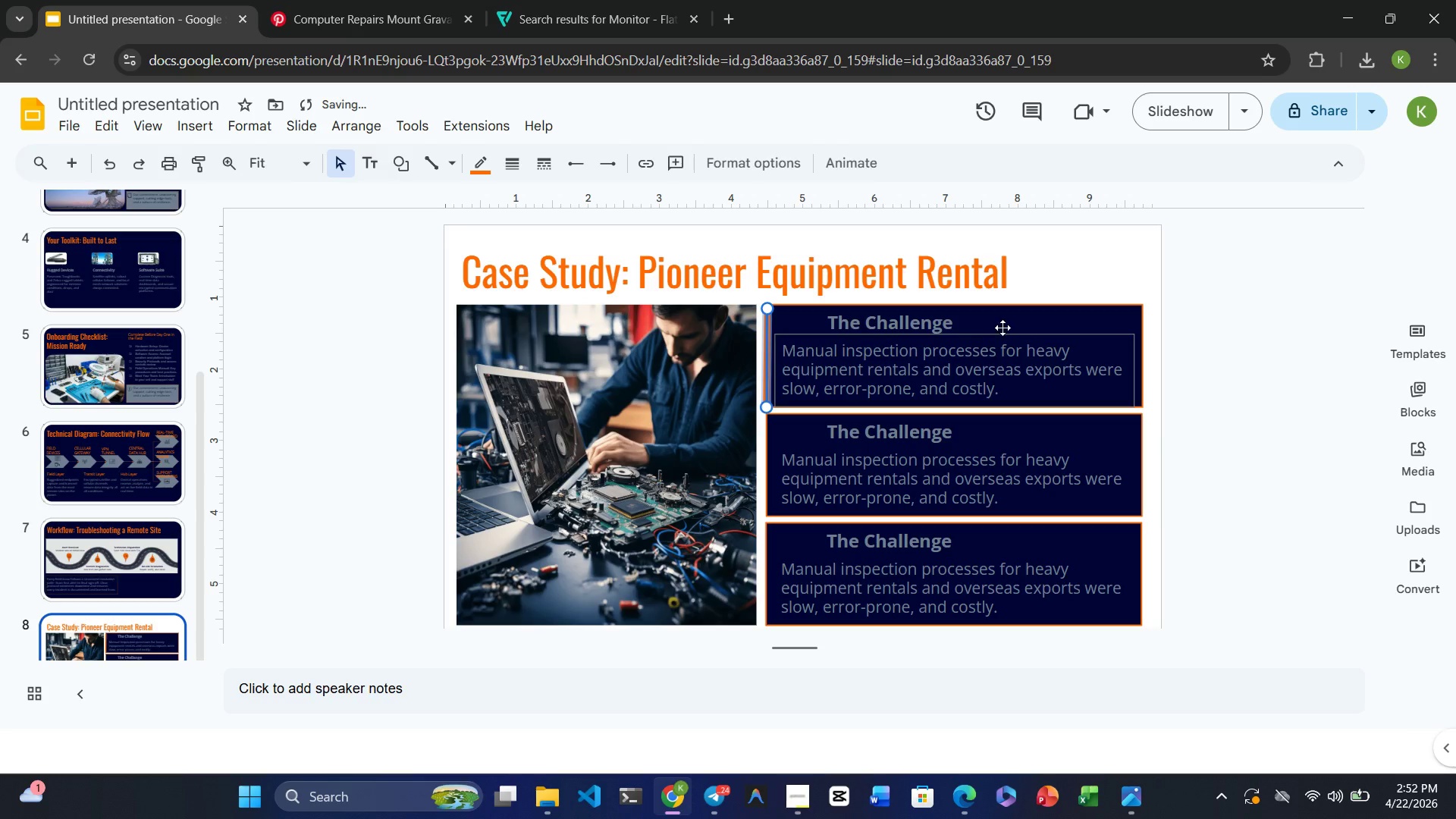 
left_click([1006, 320])
 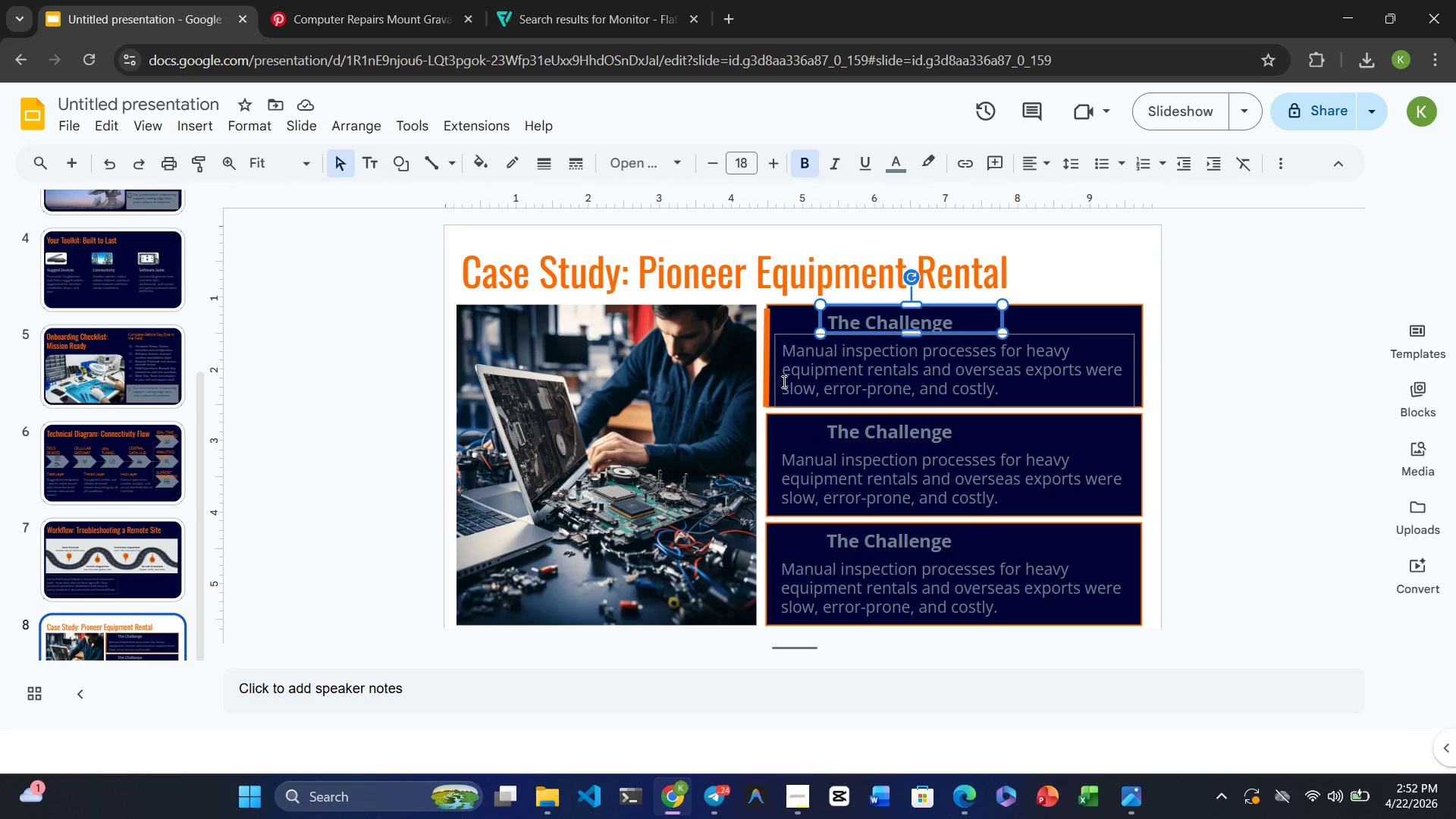 
wait(8.27)
 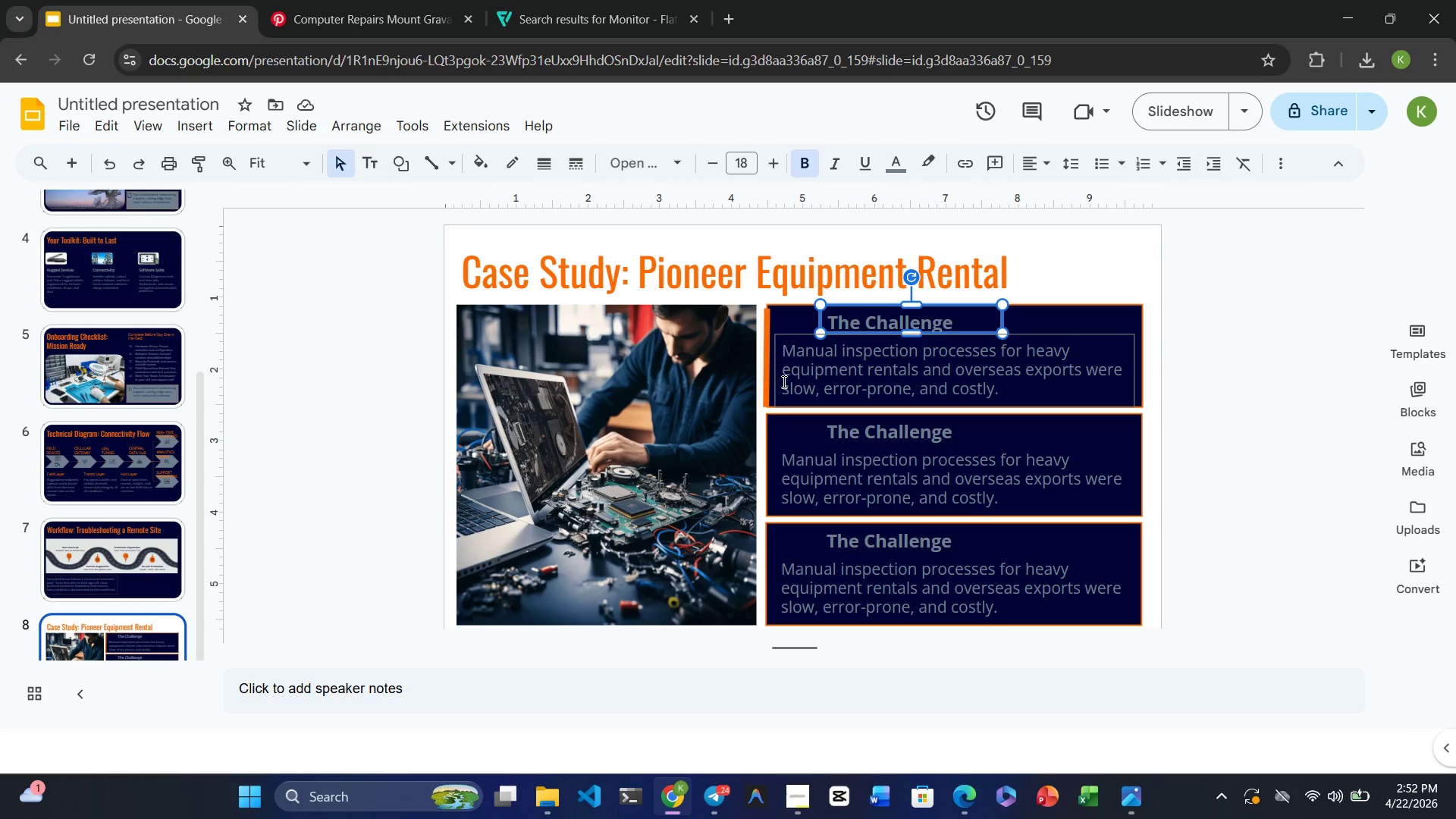 
left_click([767, 378])
 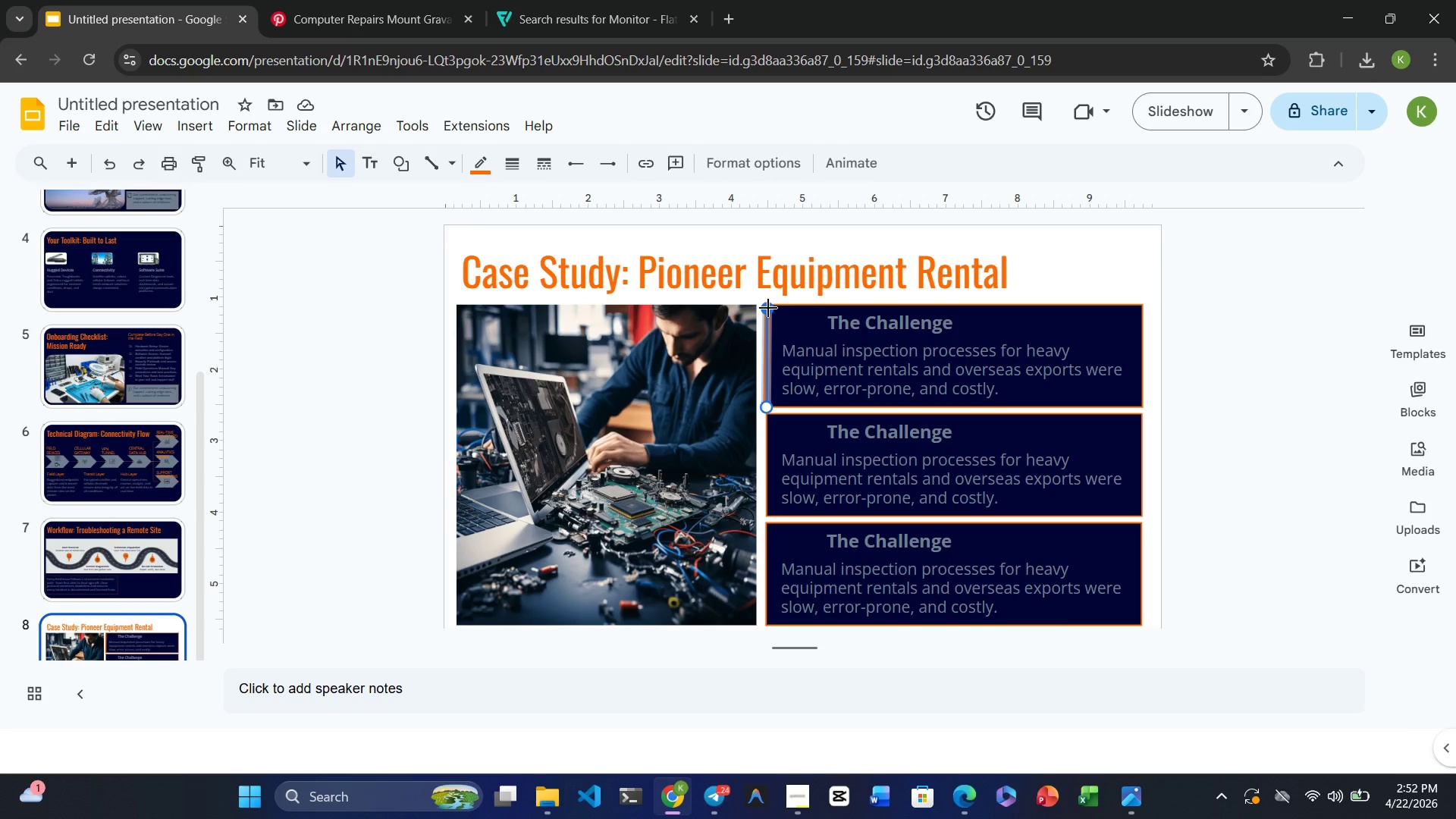 
left_click_drag(start_coordinate=[770, 309], to_coordinate=[770, 303])
 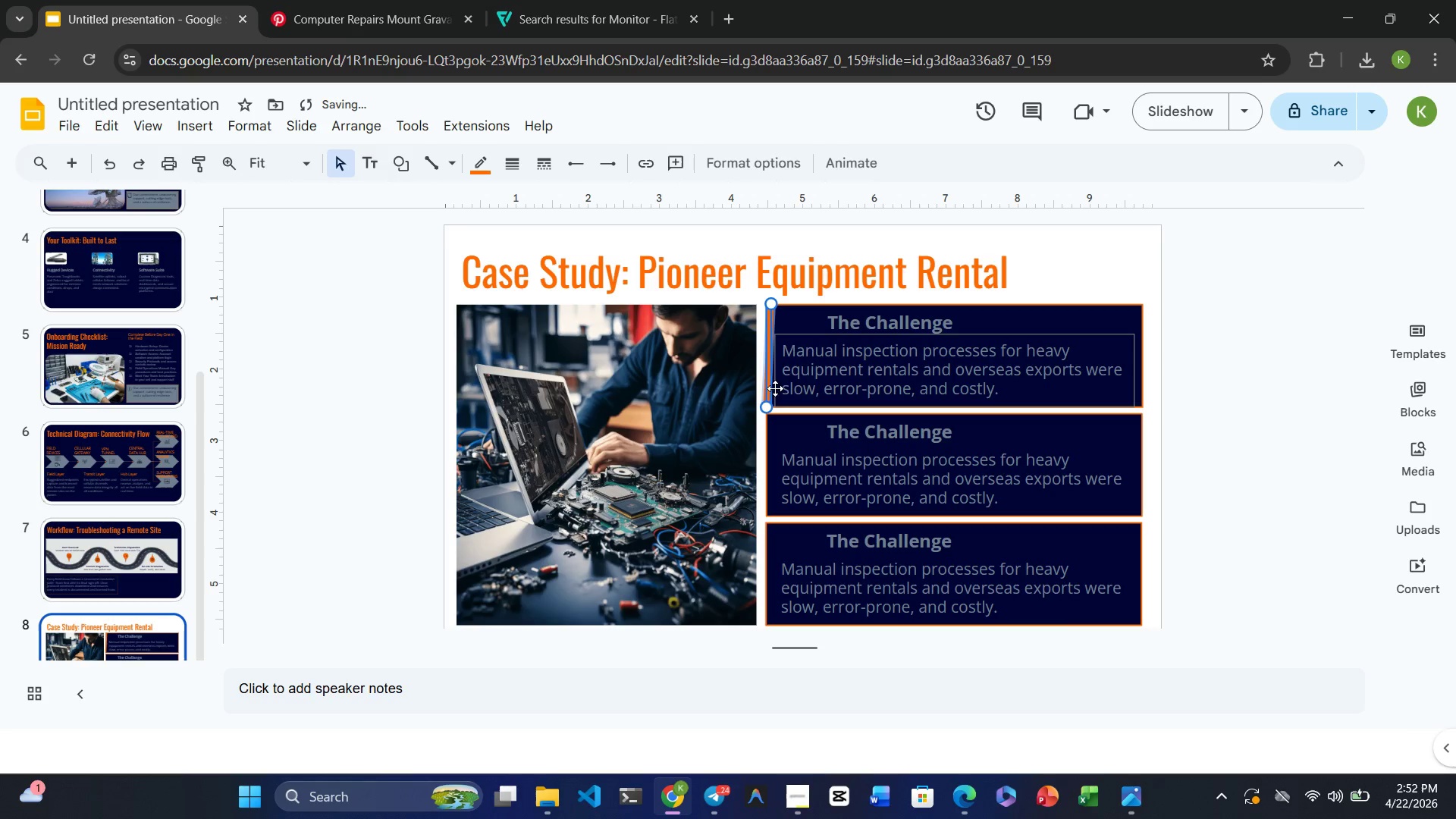 
left_click([852, 380])
 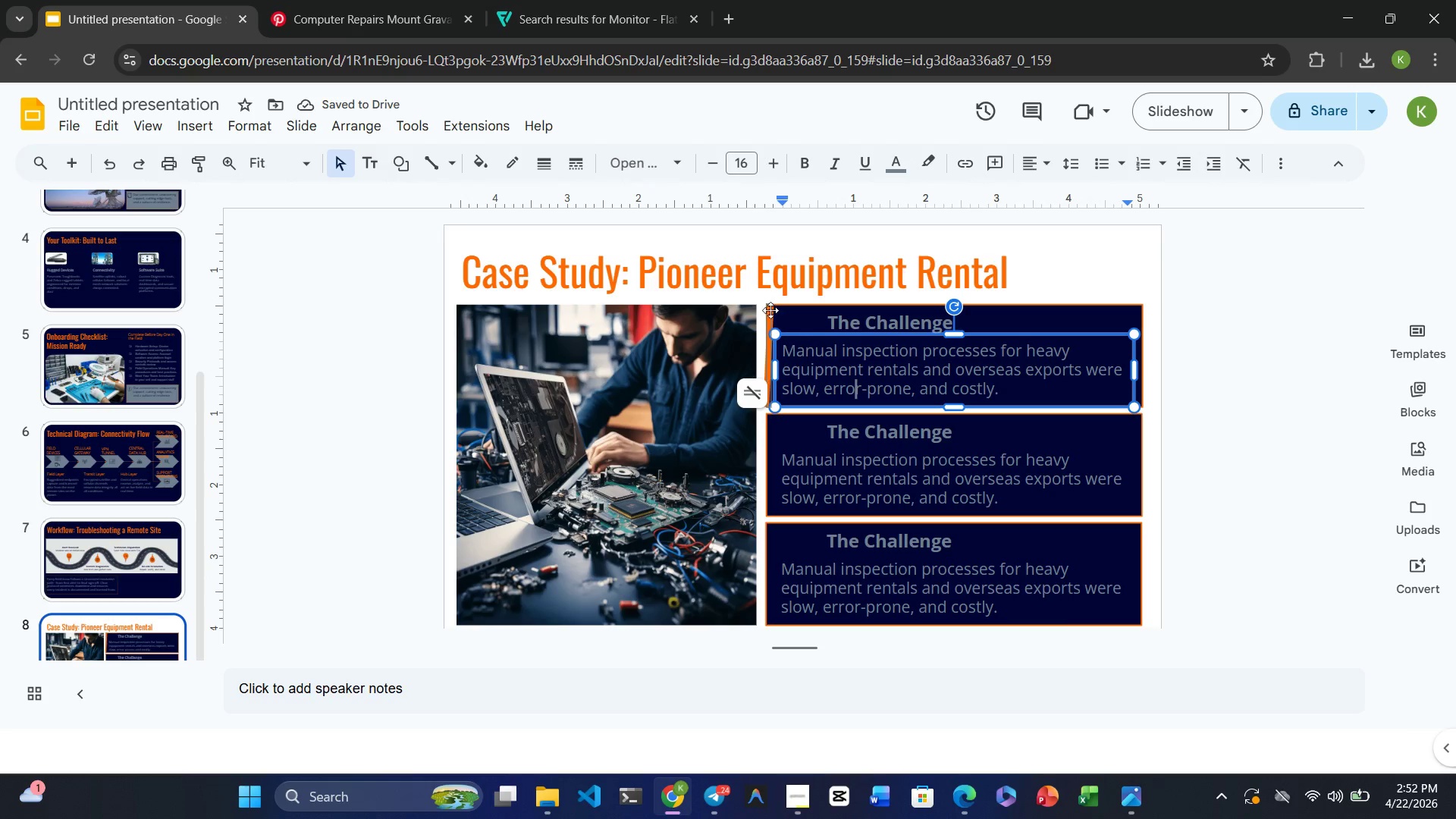 
left_click([770, 314])
 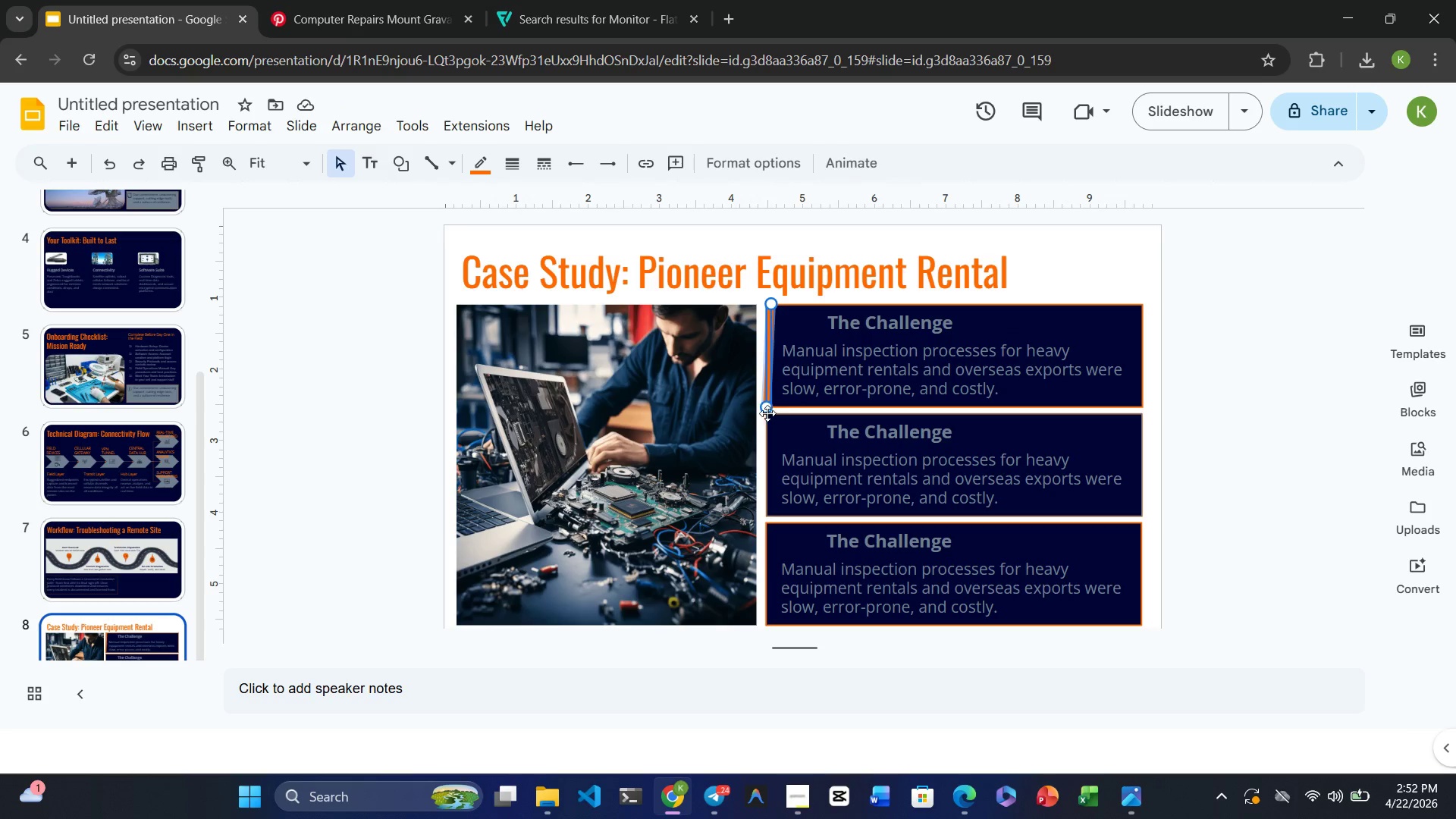 
left_click_drag(start_coordinate=[766, 406], to_coordinate=[766, 411])
 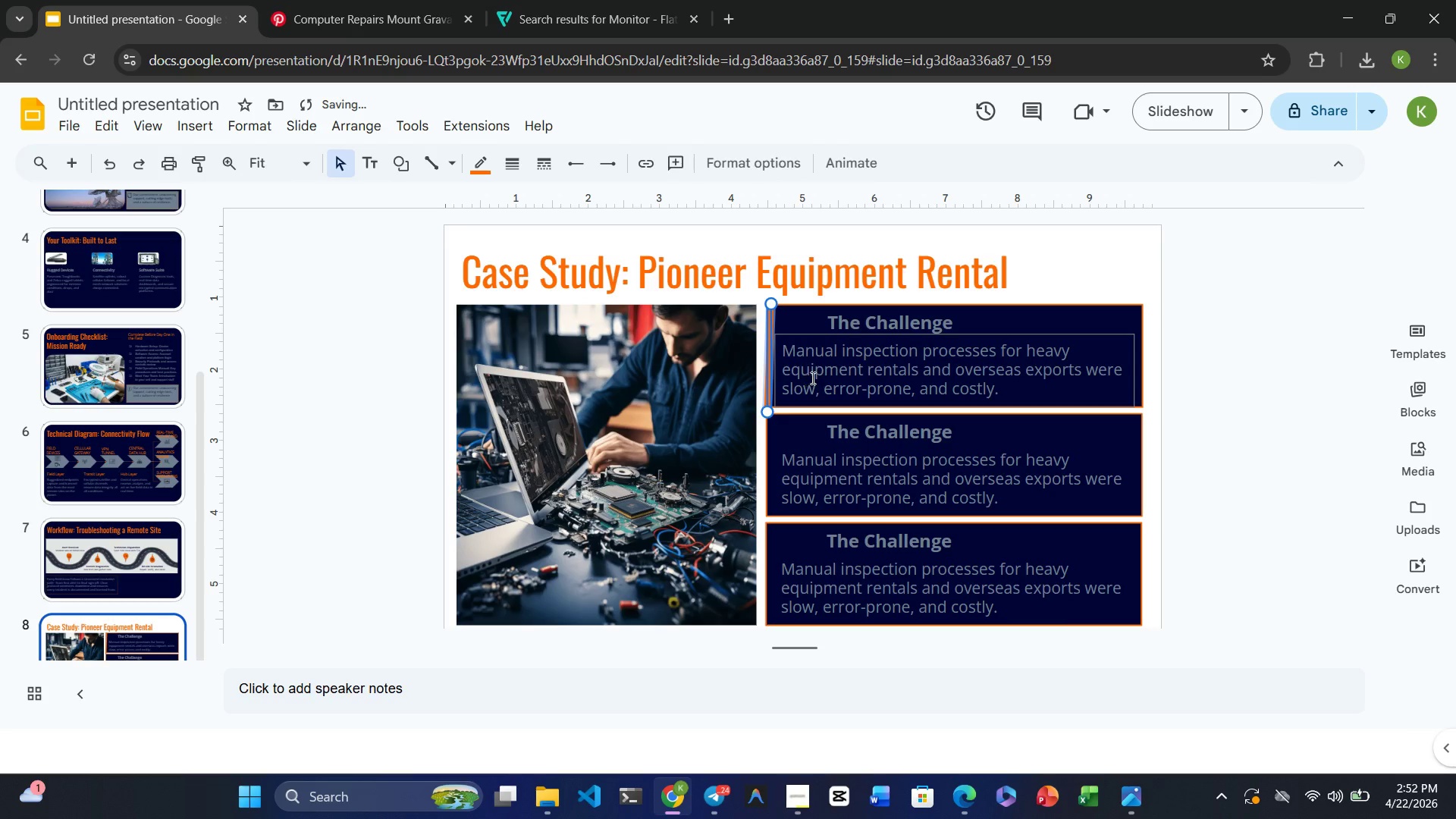 
left_click([814, 377])
 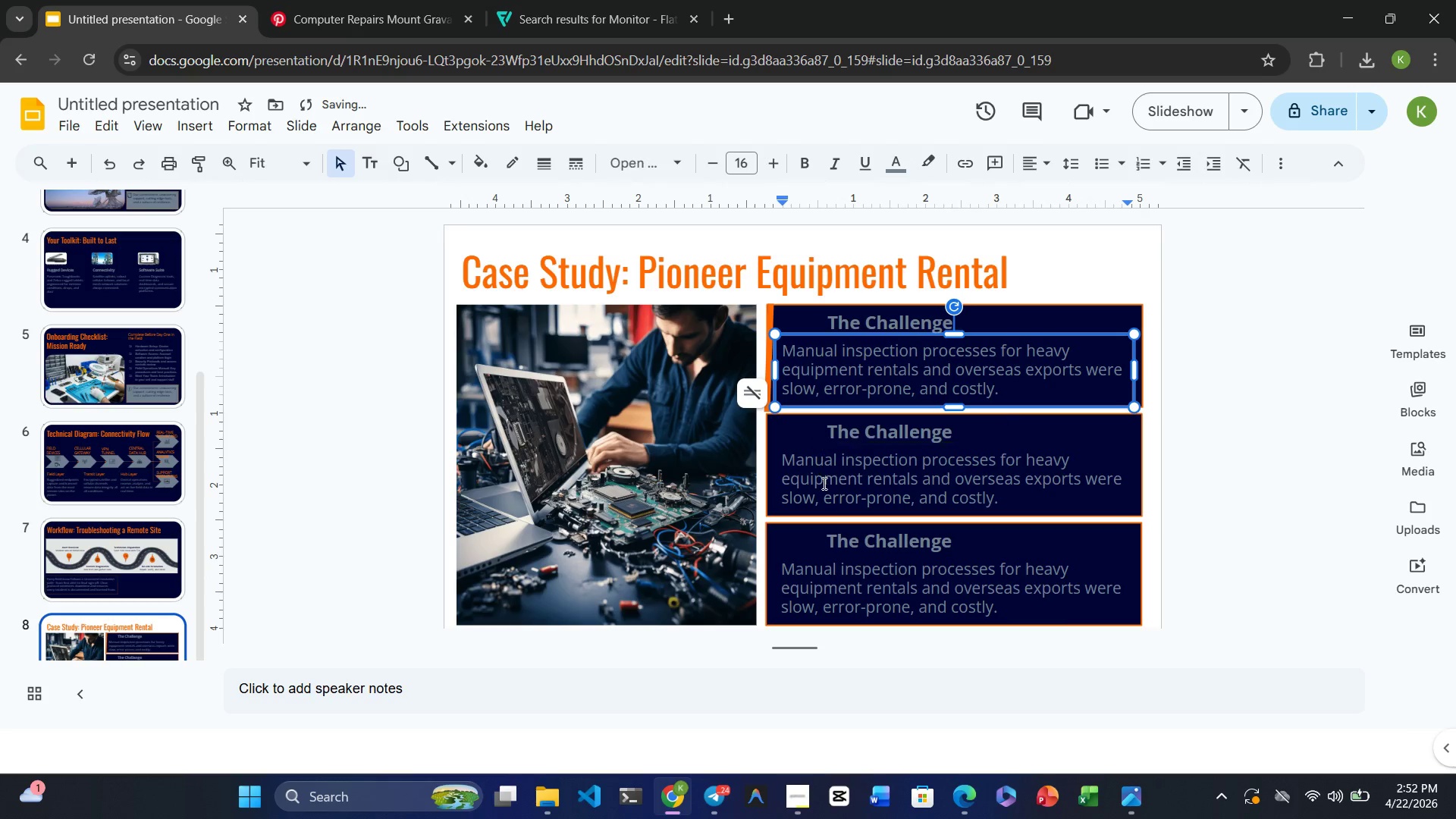 
left_click([823, 498])
 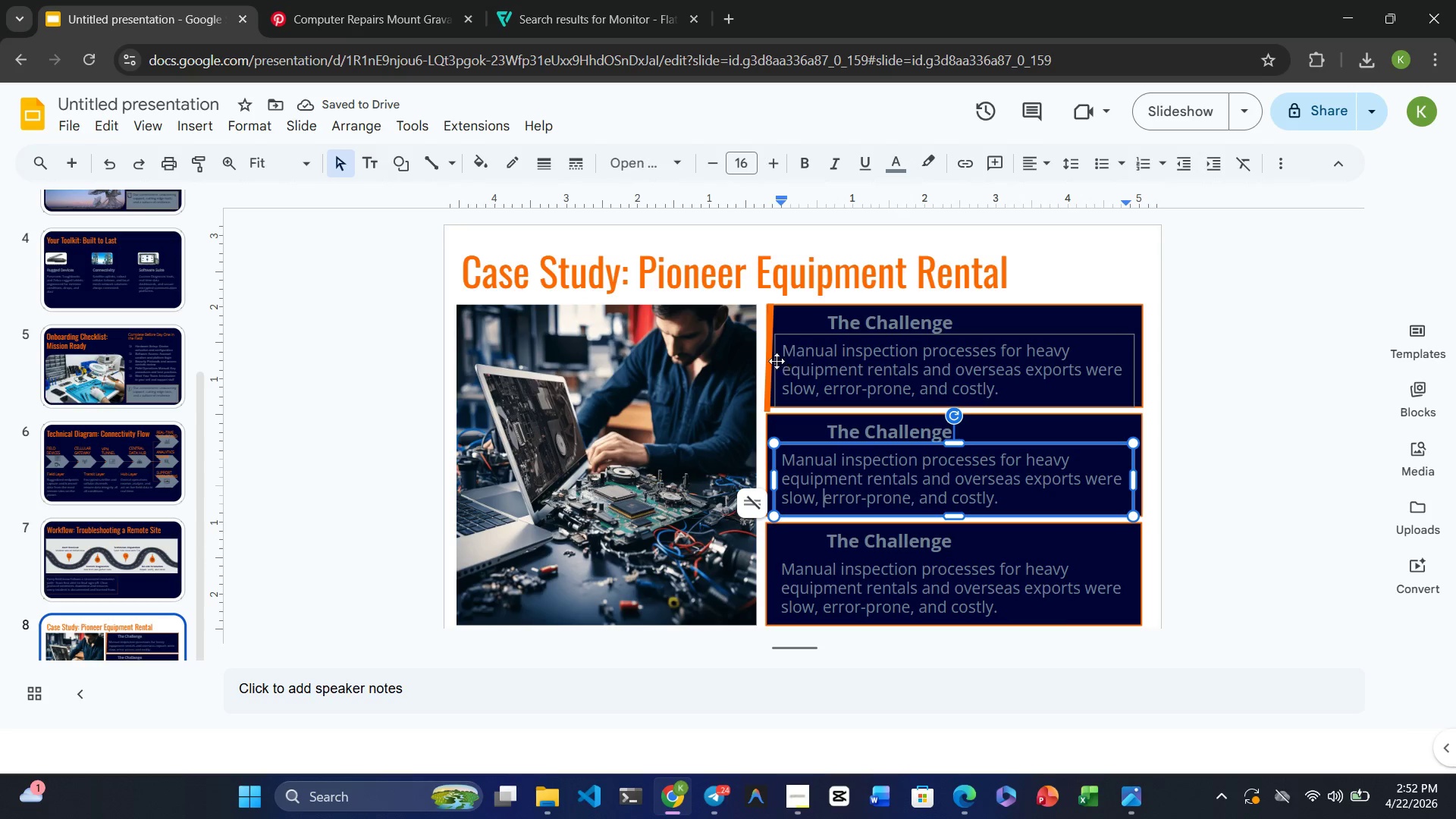 
left_click([770, 361])
 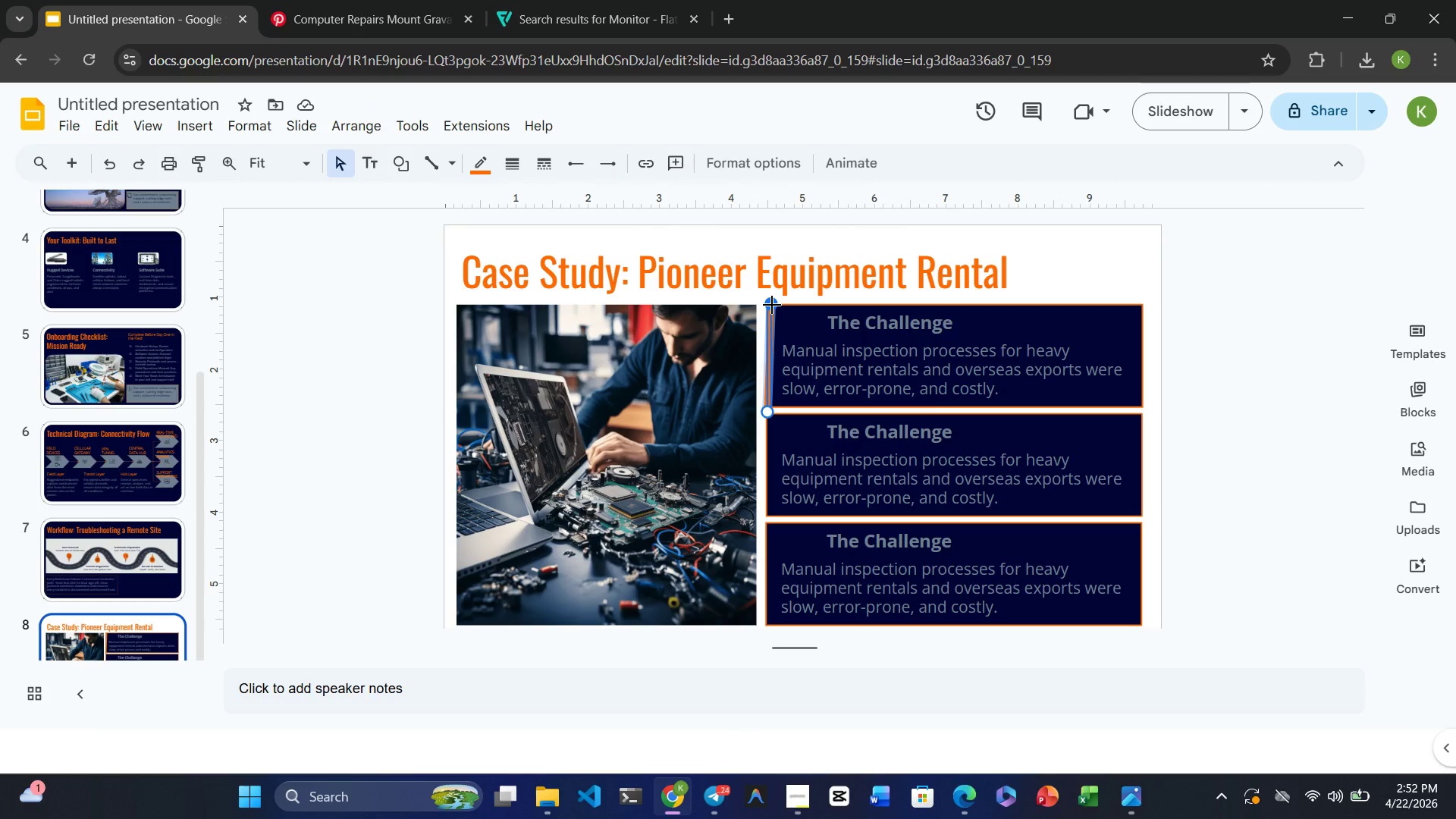 
left_click_drag(start_coordinate=[772, 305], to_coordinate=[767, 305])
 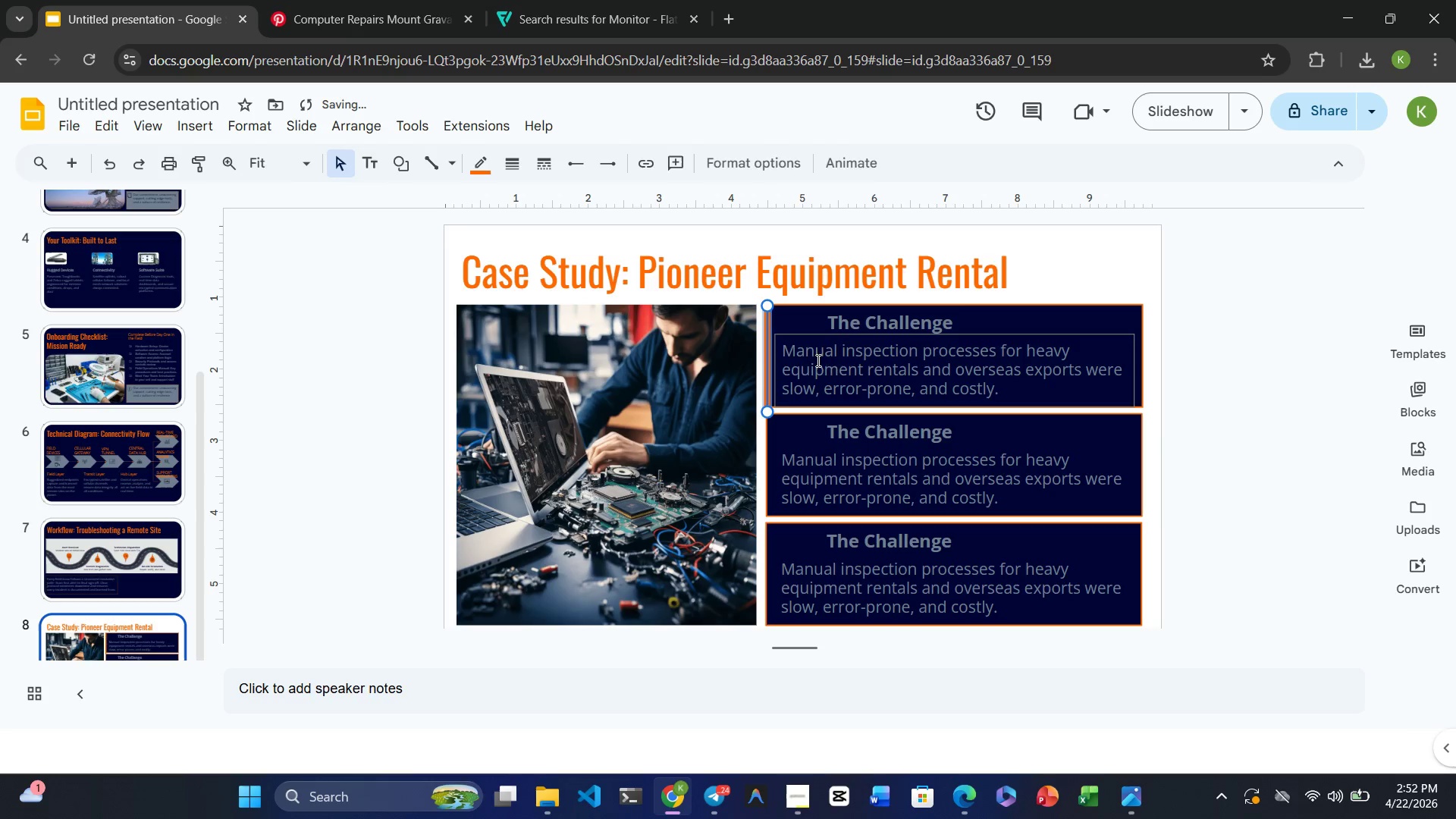 
left_click([836, 378])
 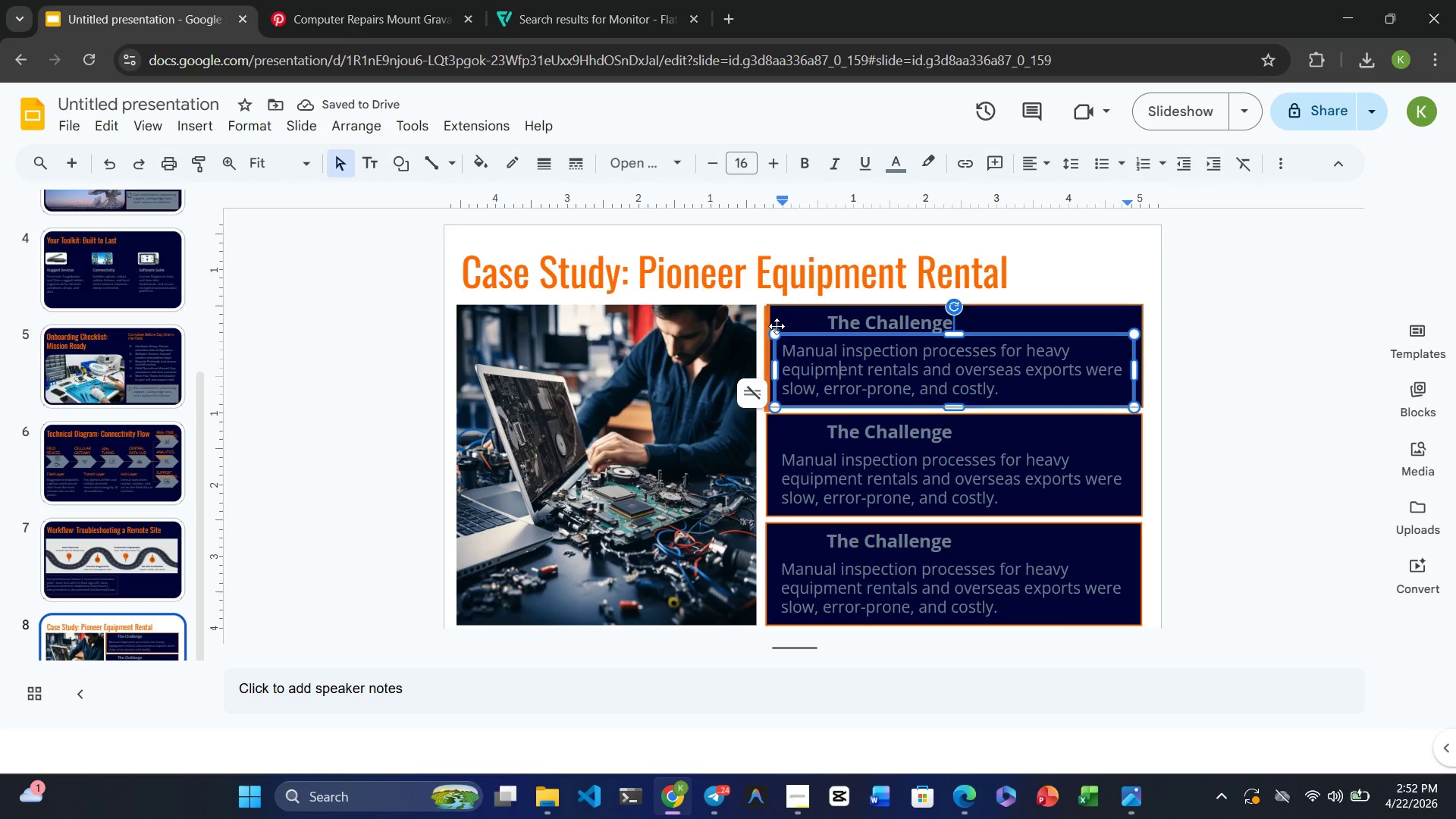 
left_click([804, 463])
 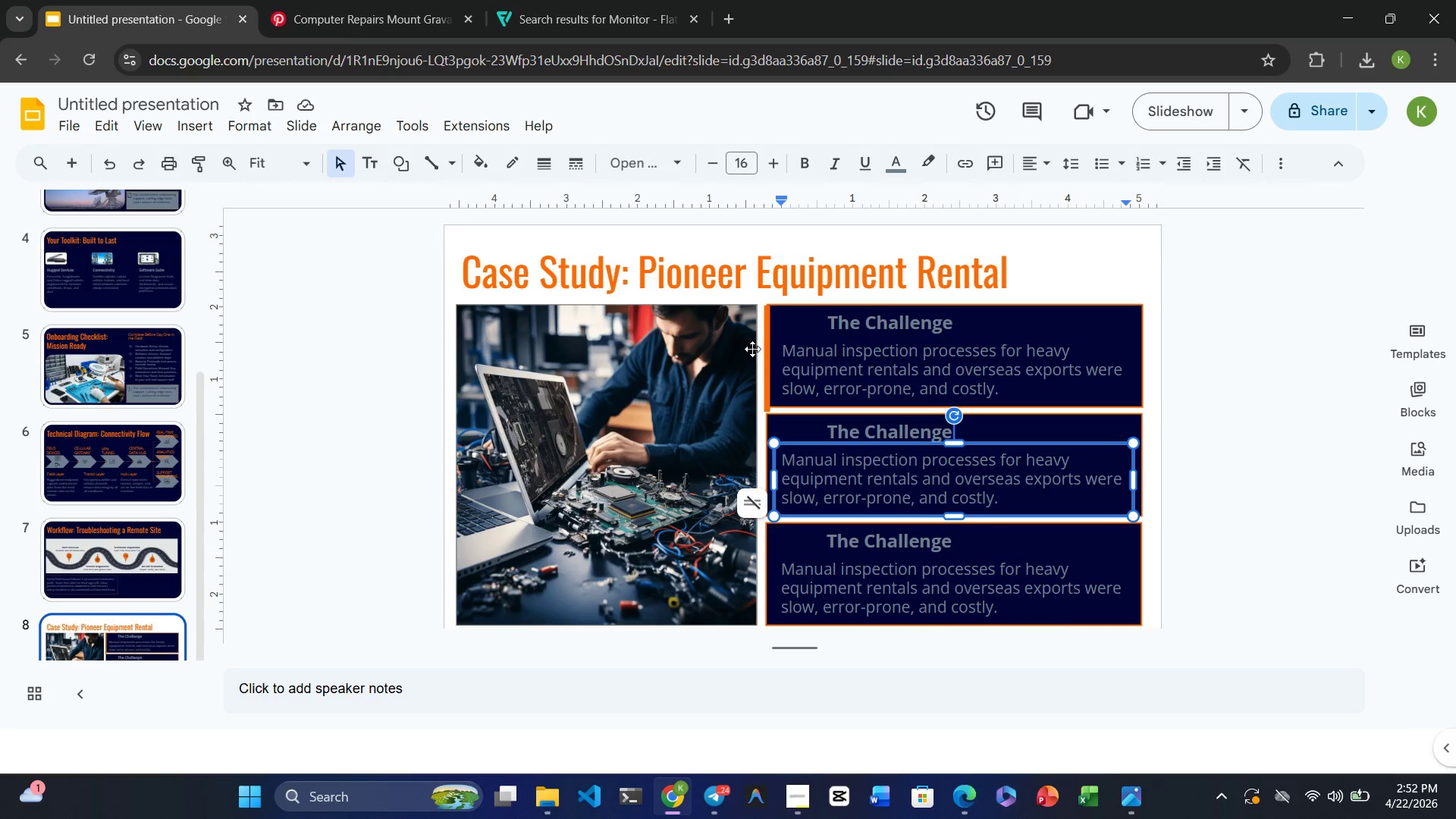 
wait(5.02)
 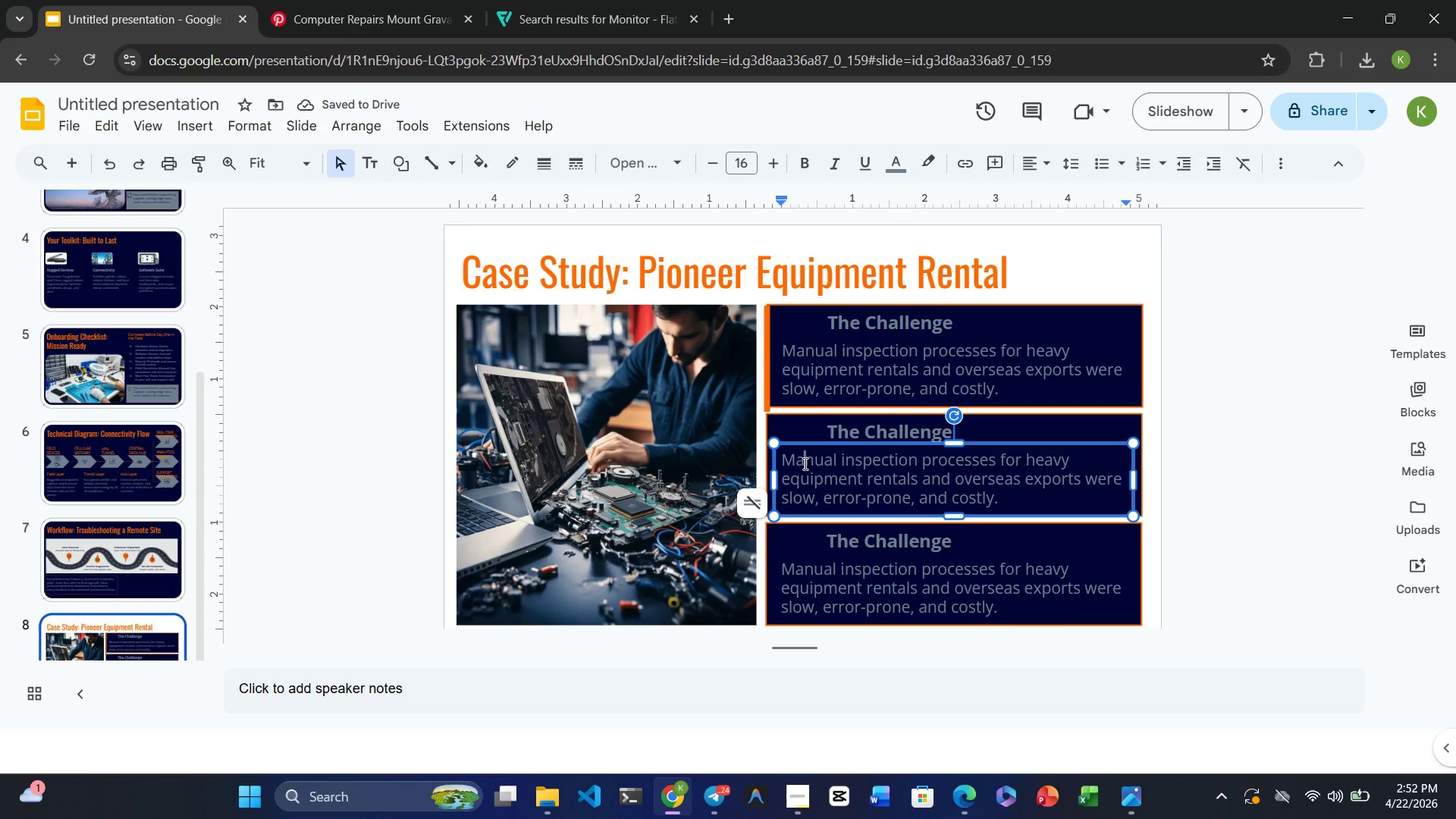 
left_click([766, 356])
 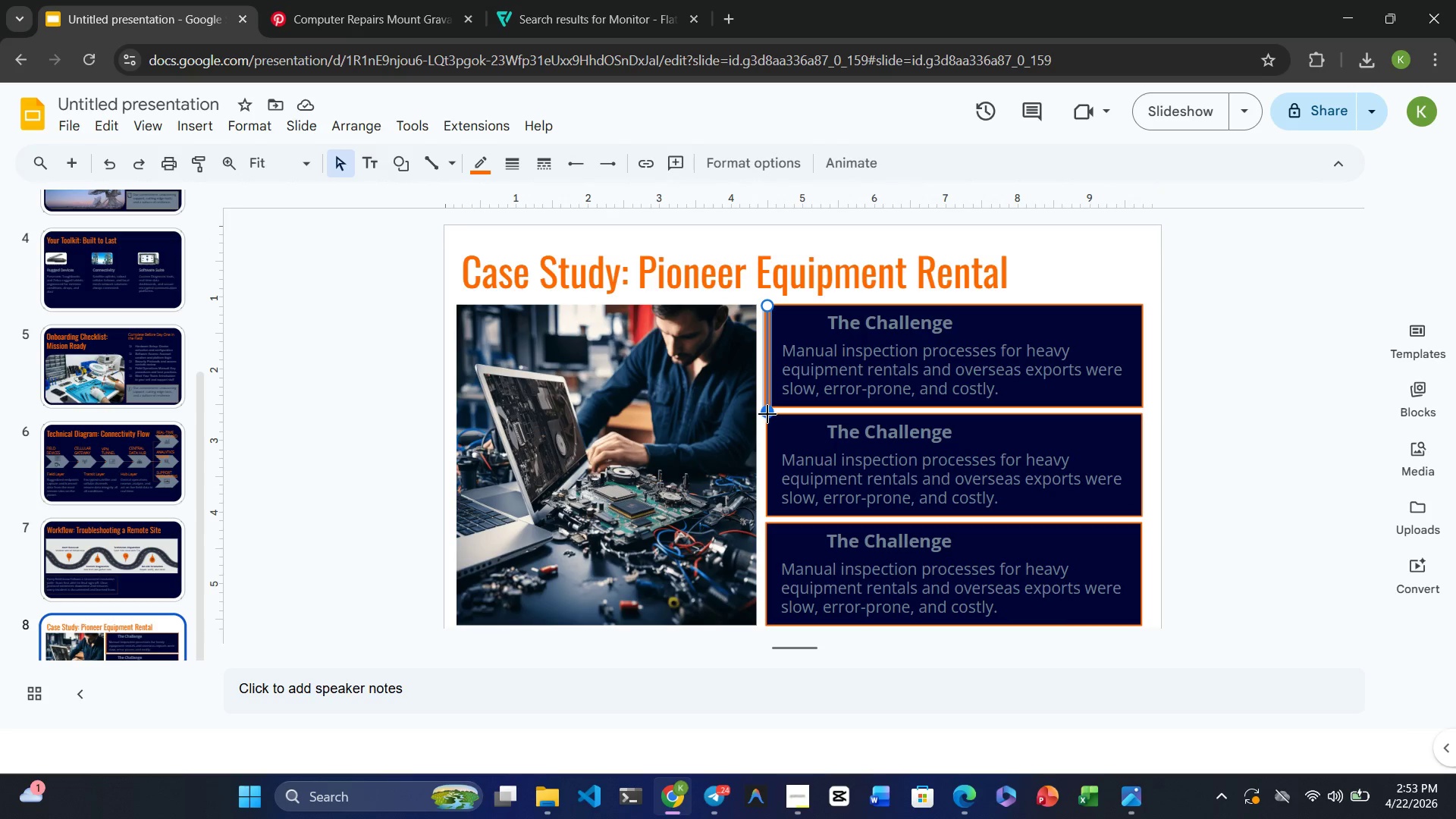 
left_click_drag(start_coordinate=[767, 414], to_coordinate=[767, 407])
 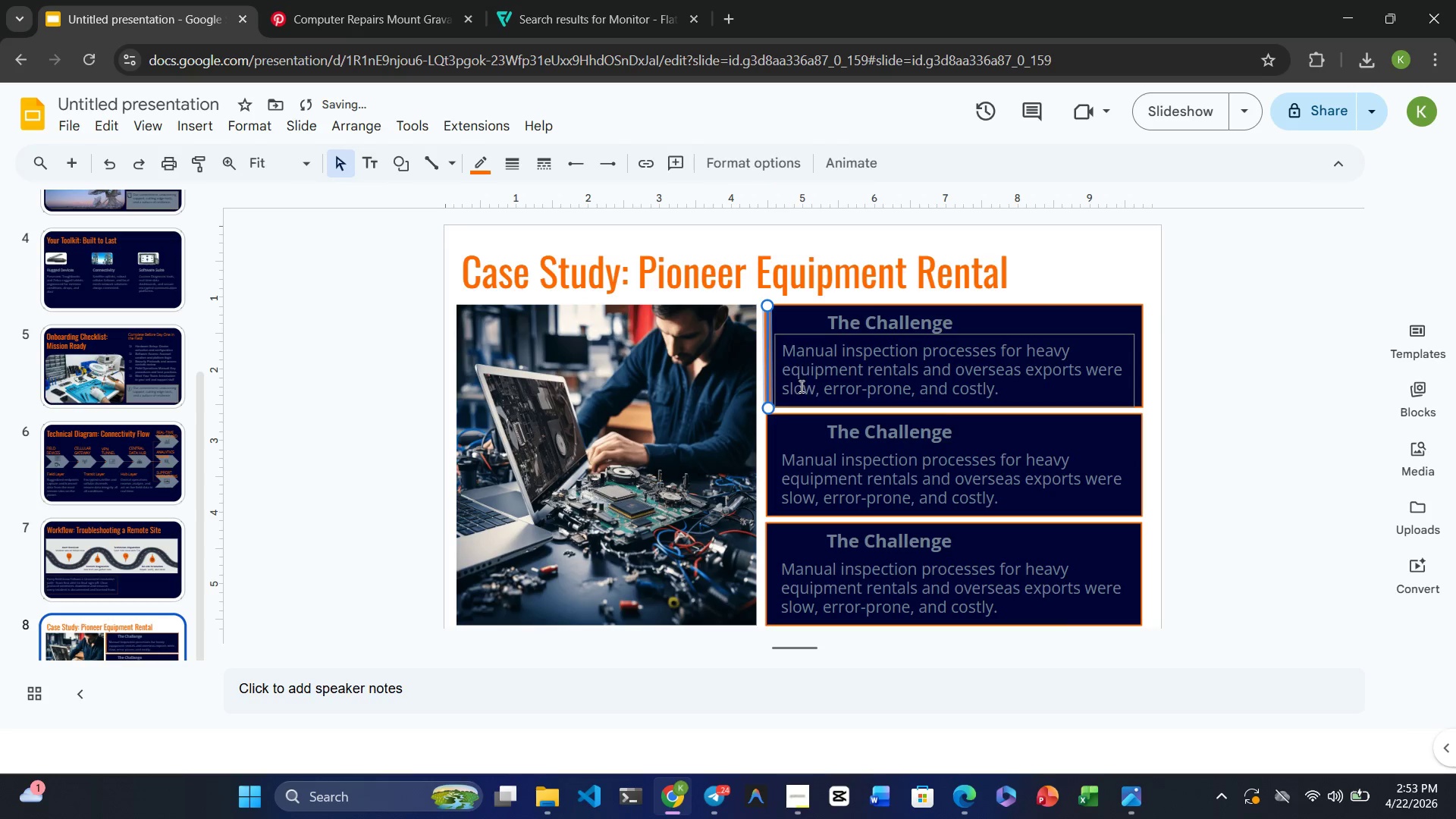 
left_click([814, 382])
 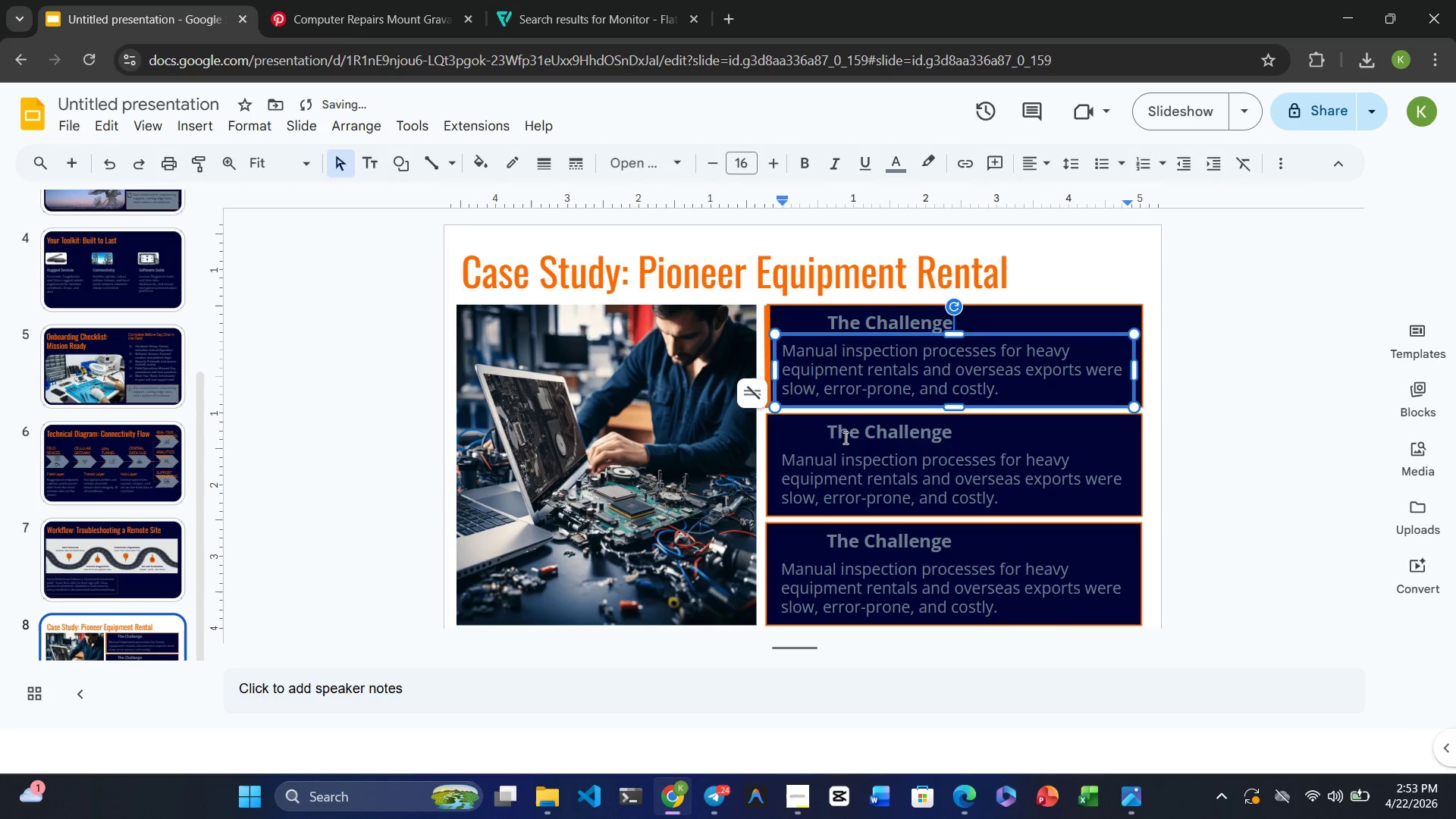 
left_click([847, 450])
 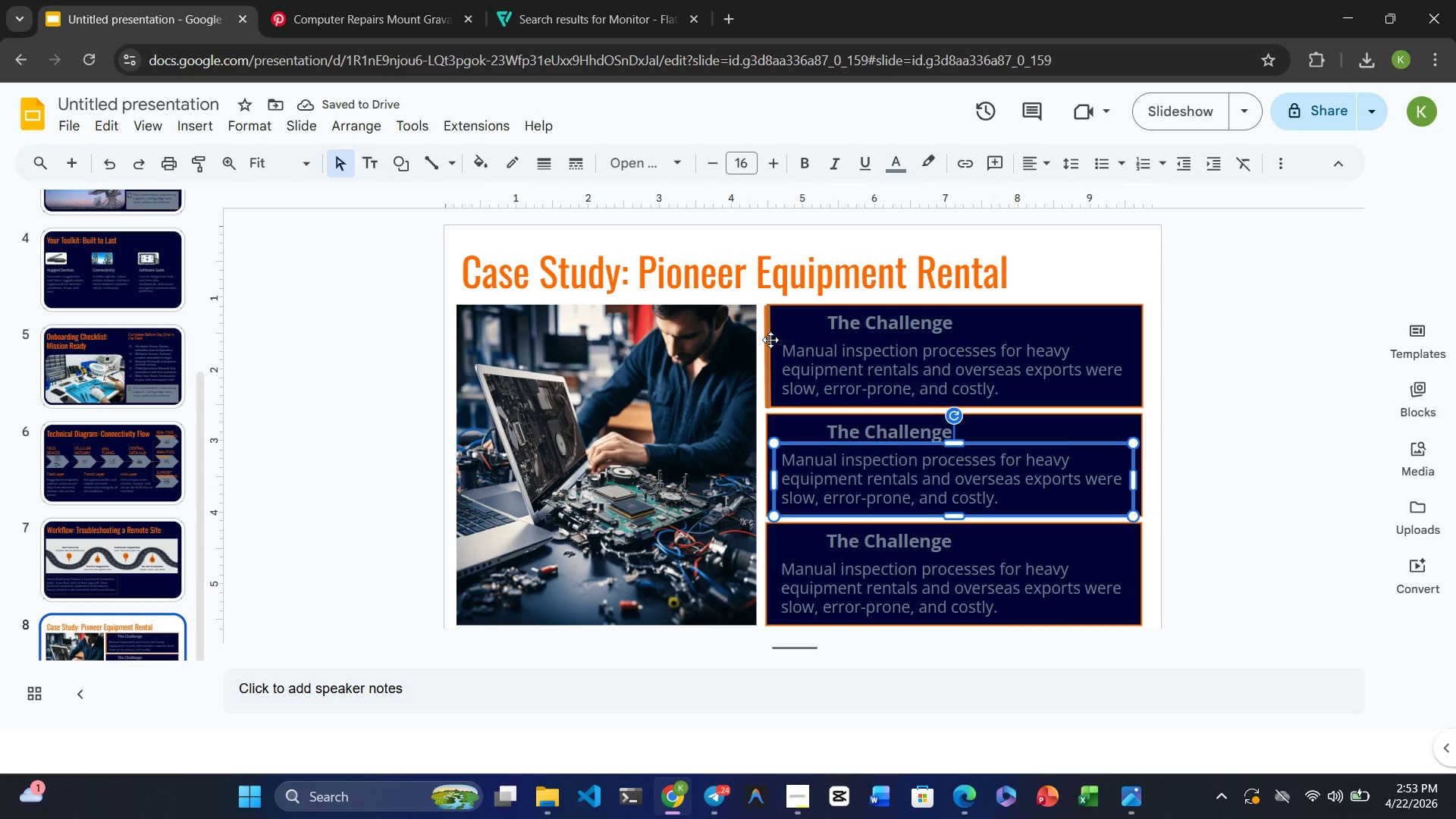 
left_click([770, 338])
 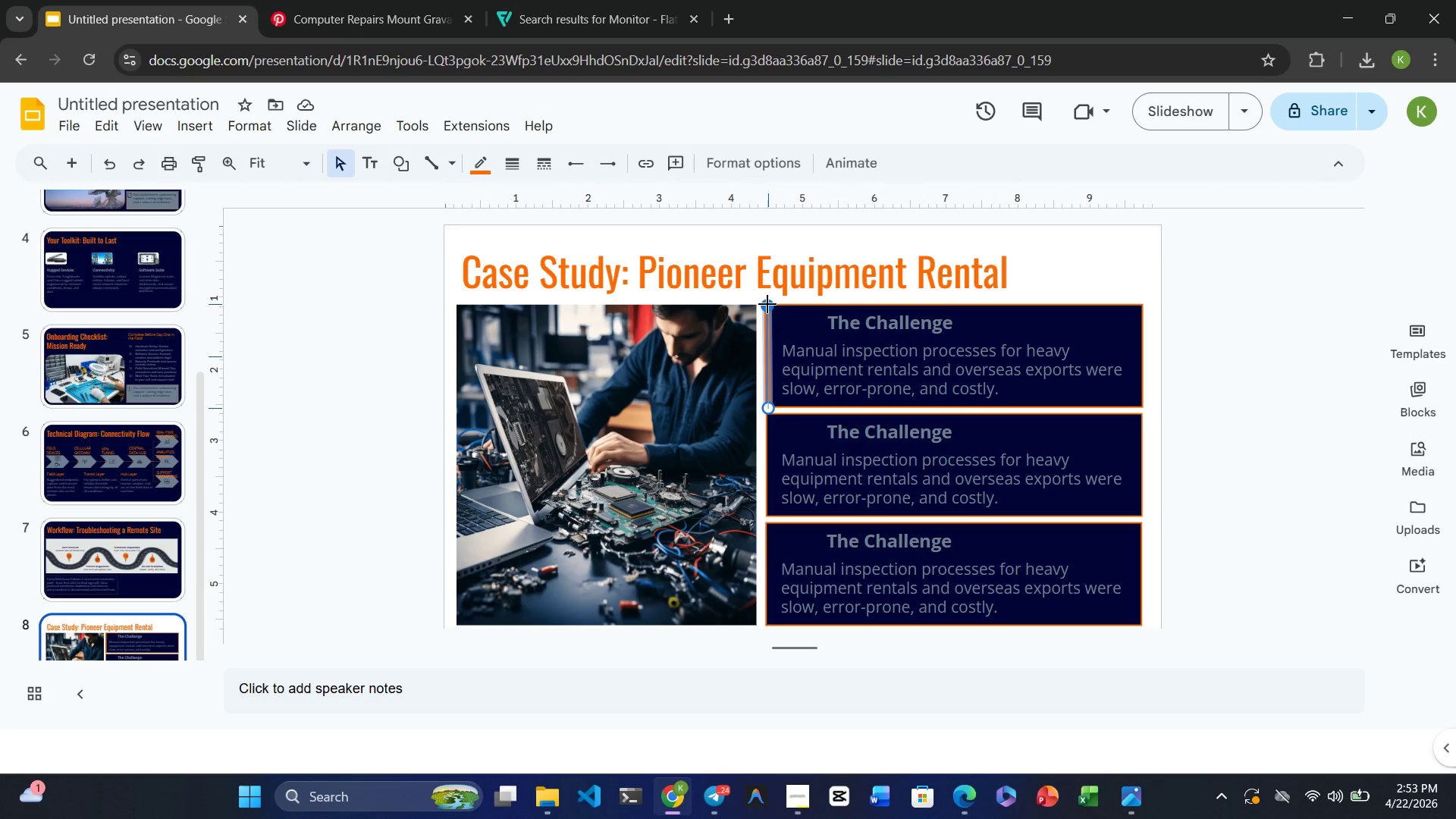 
wait(10.83)
 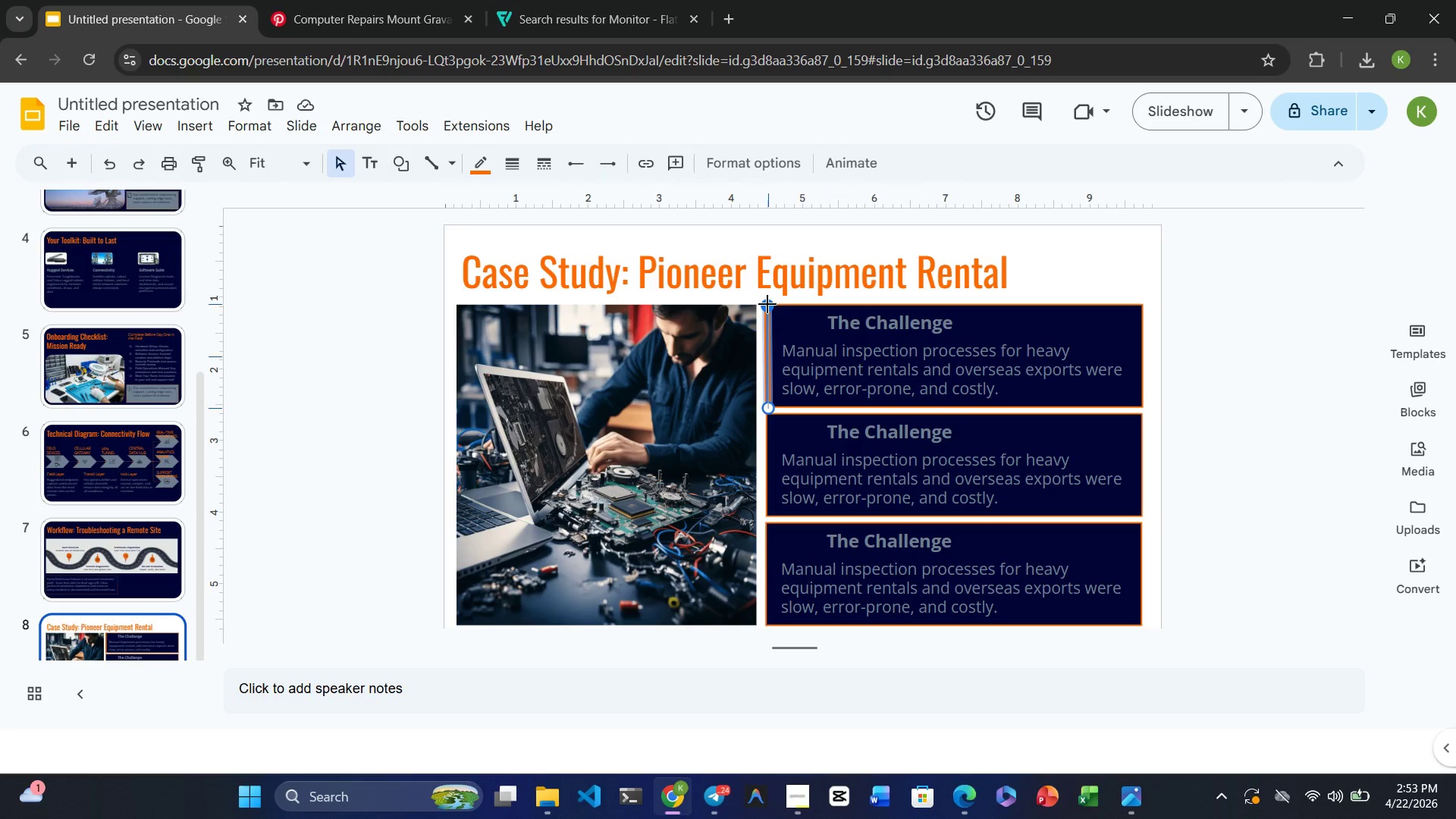 
left_click([865, 377])
 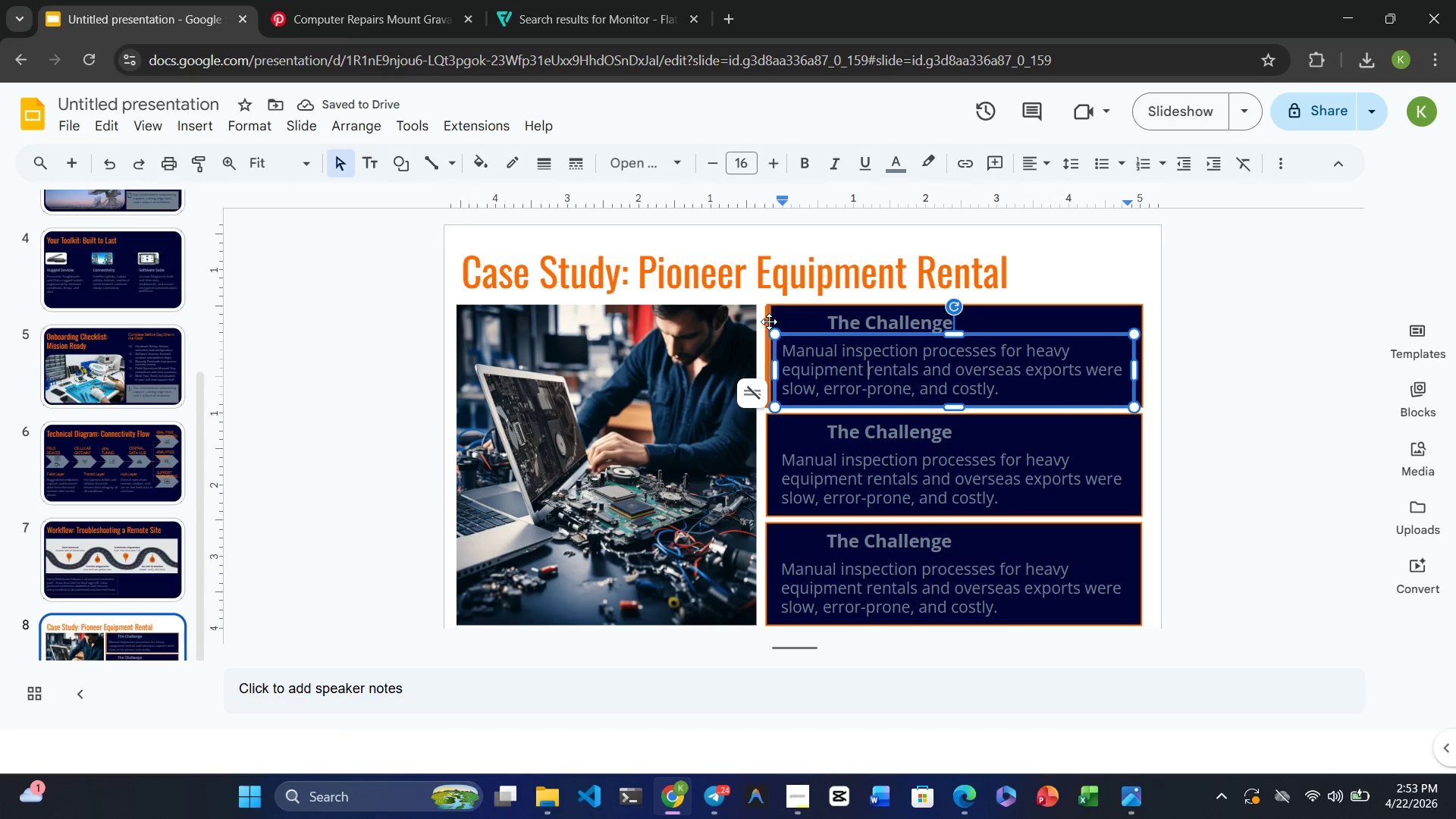 
left_click([767, 322])
 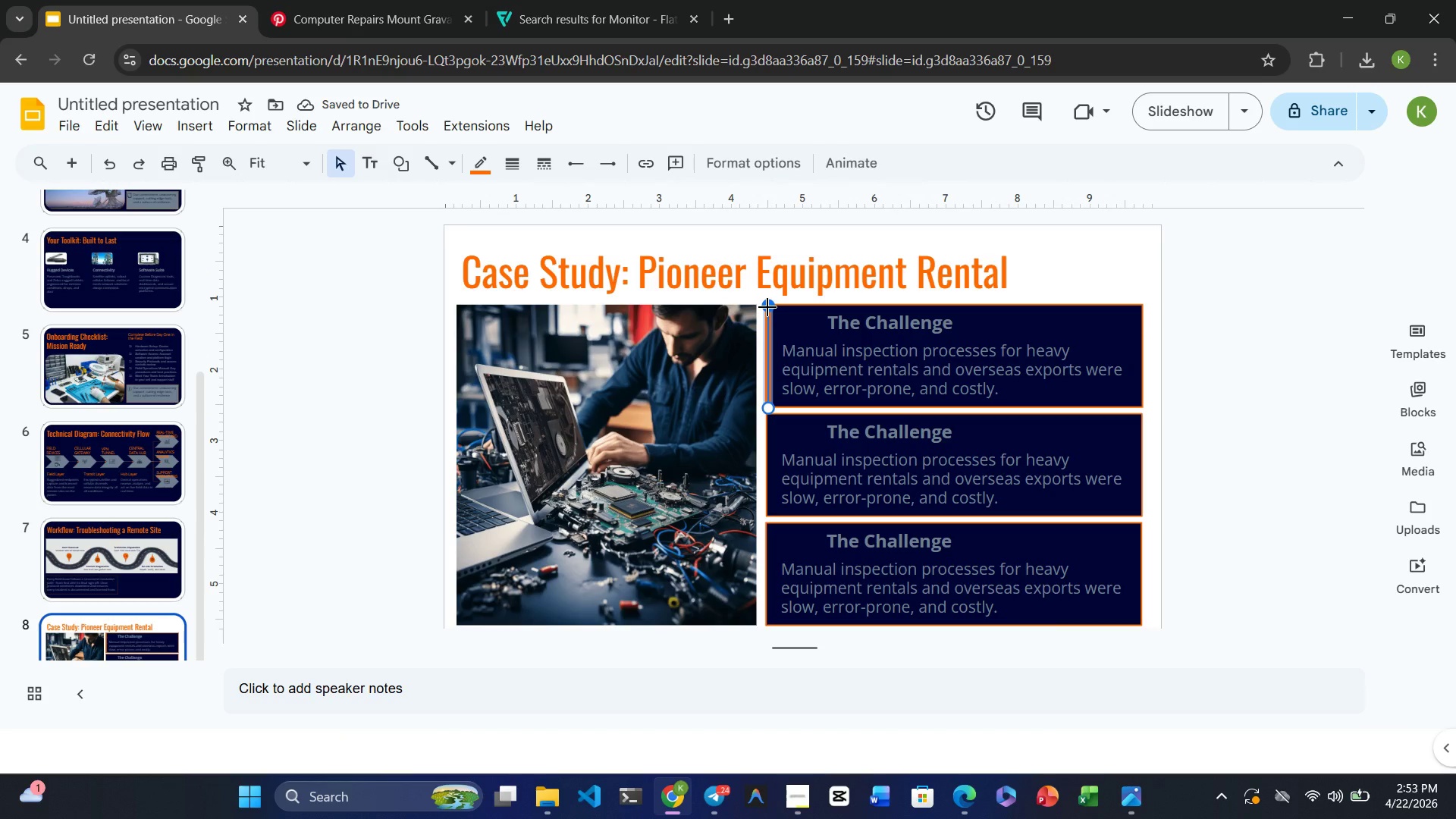 
left_click_drag(start_coordinate=[767, 307], to_coordinate=[767, 302])
 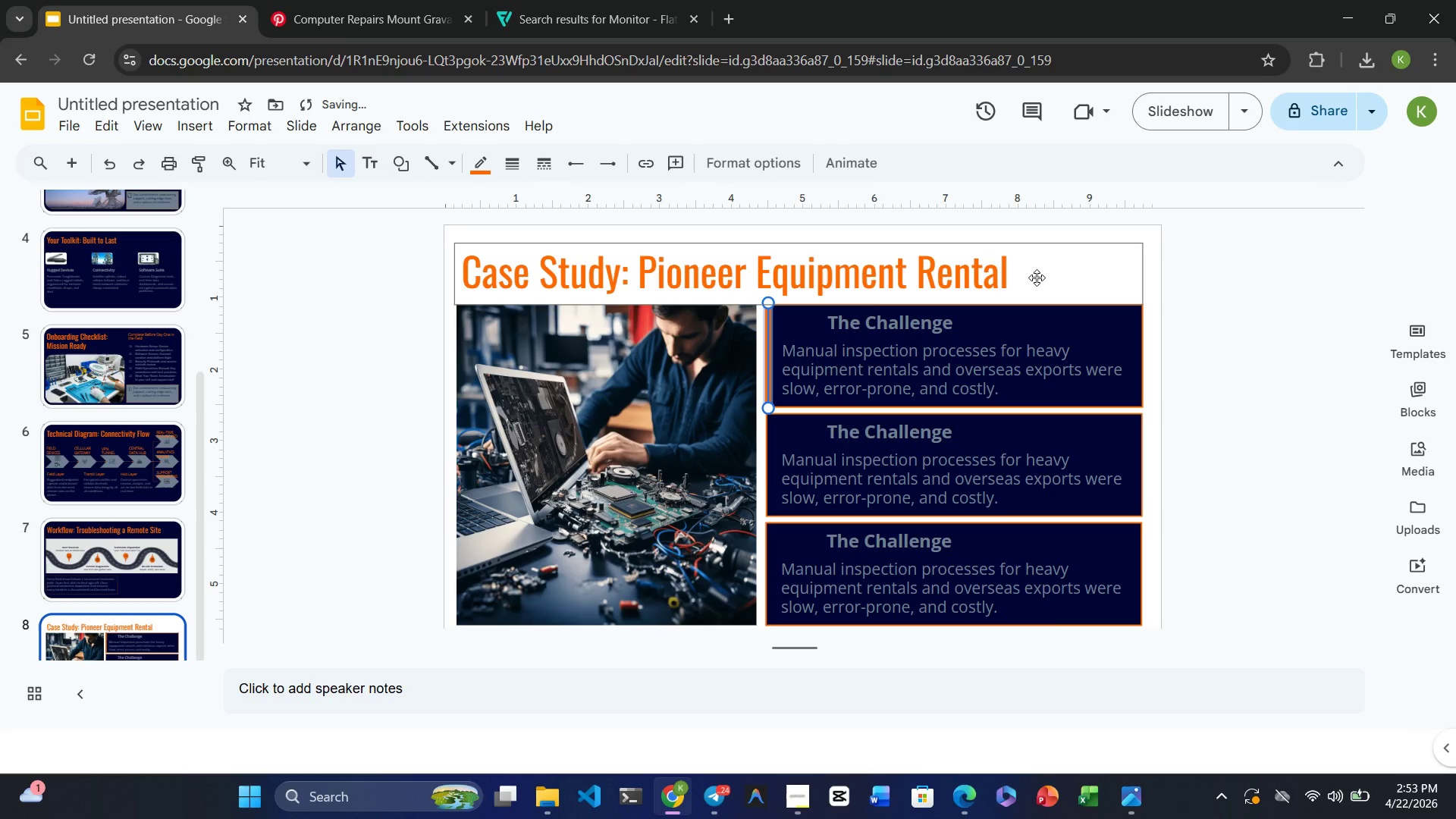 
left_click([1037, 278])
 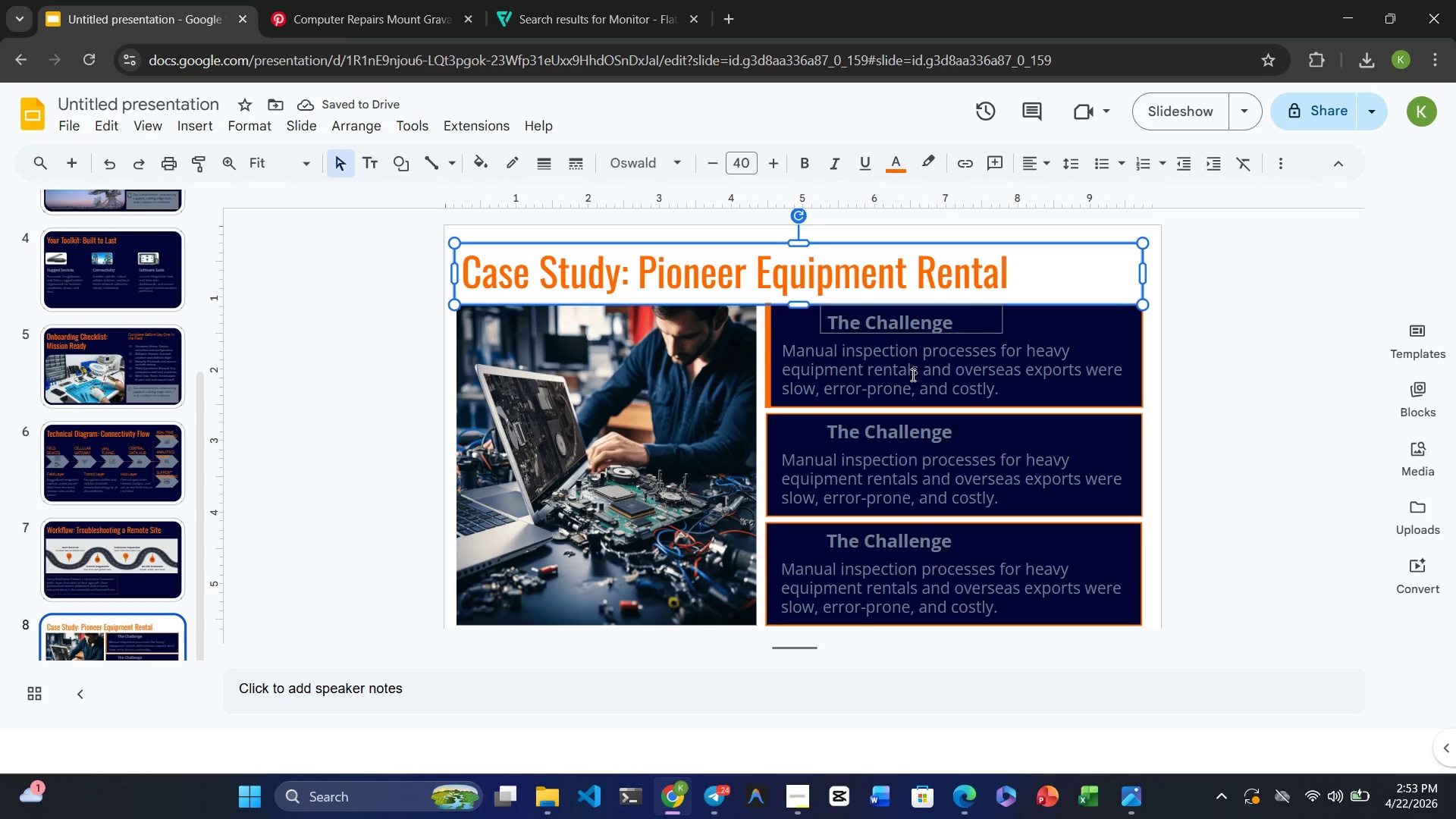 
left_click([900, 381])
 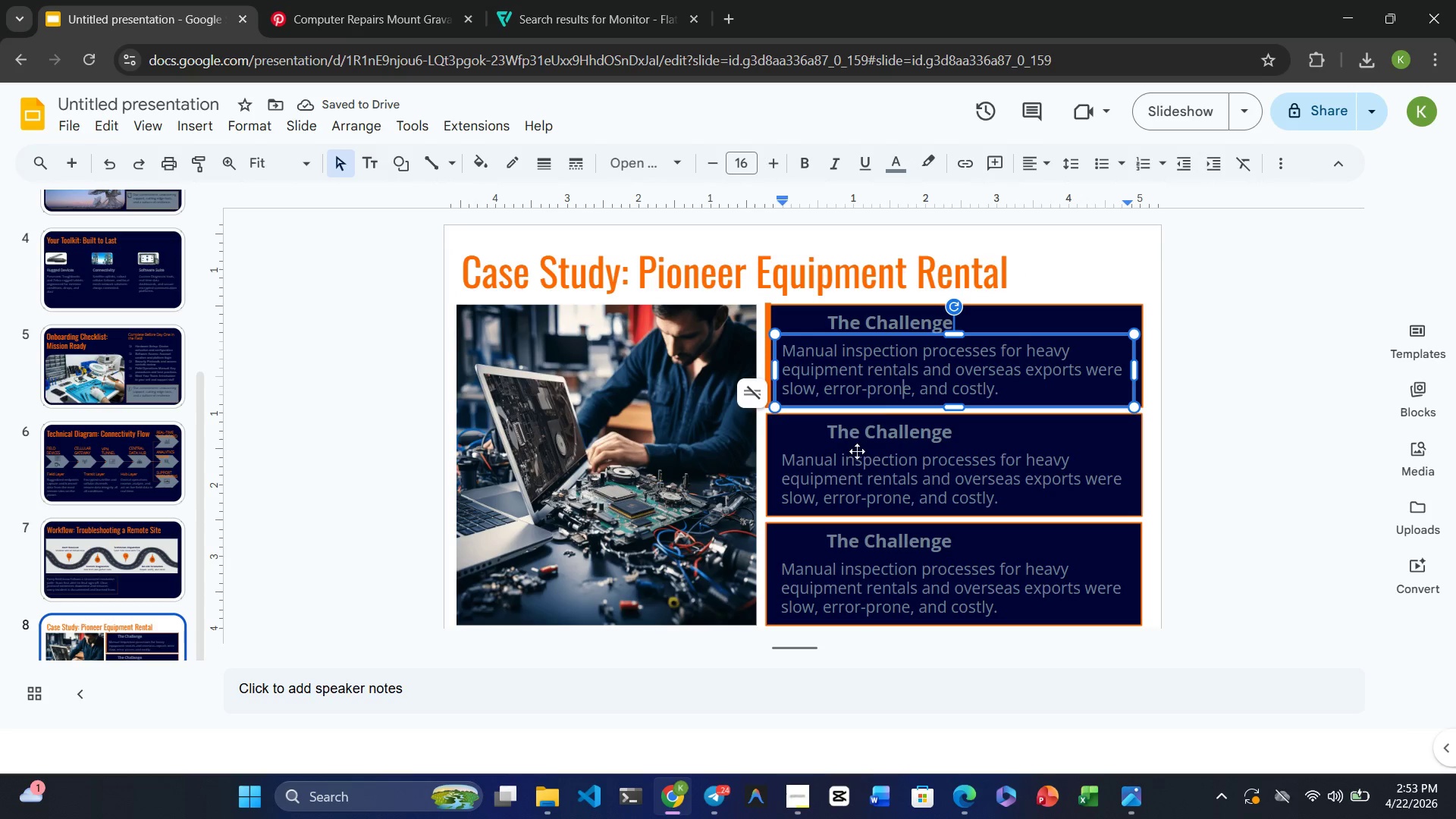 
left_click([846, 475])
 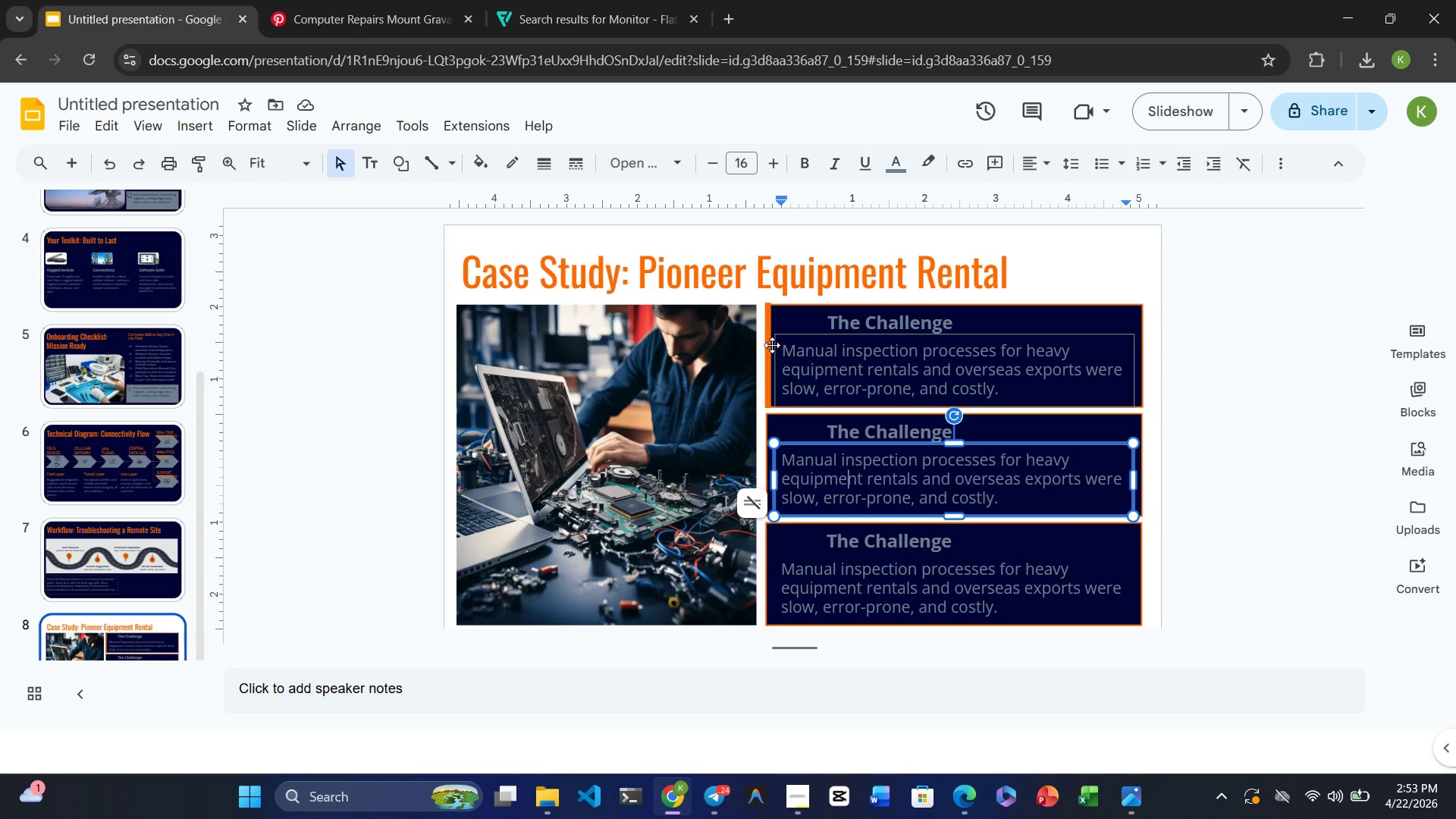 
left_click([771, 345])
 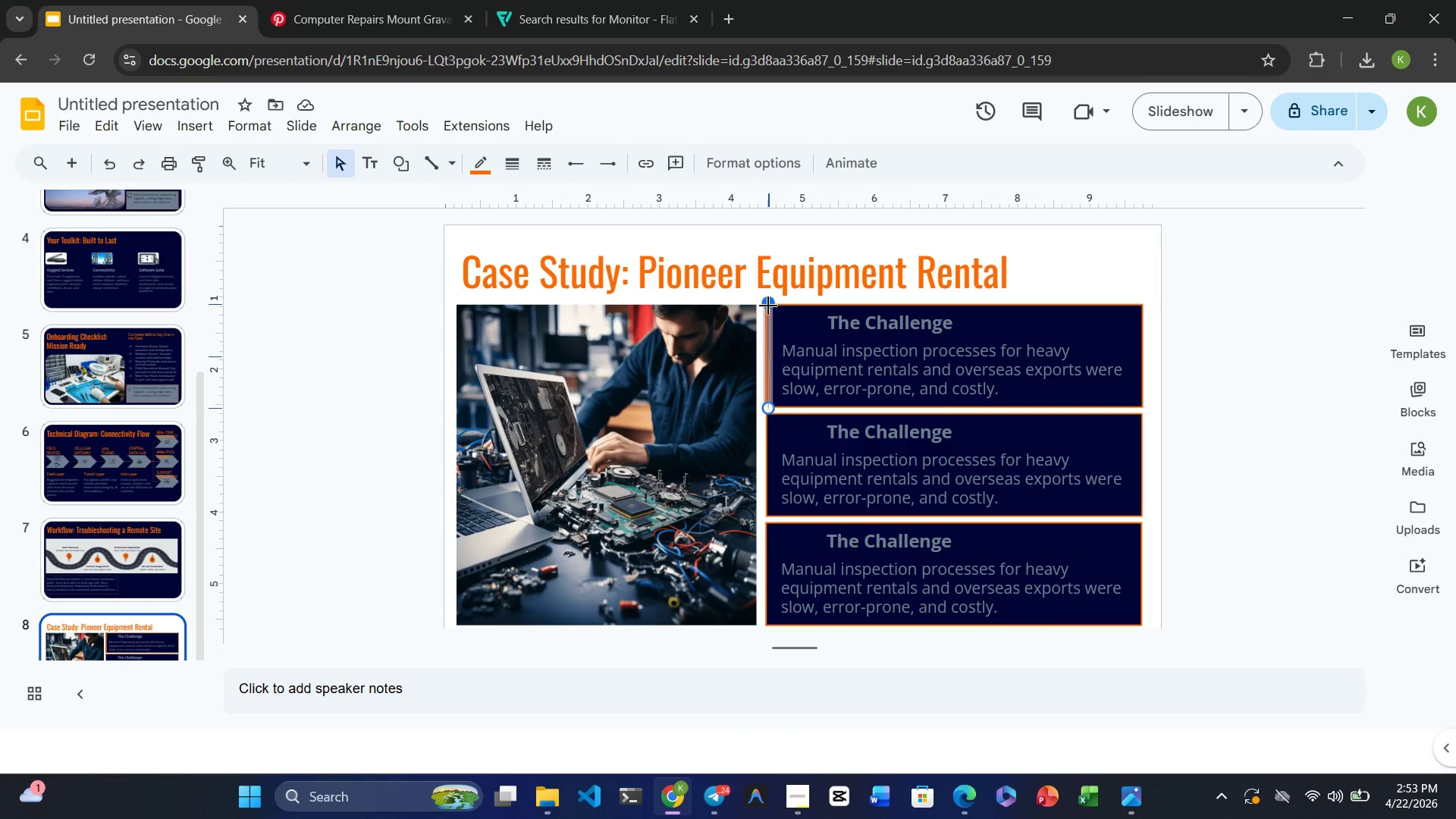 
wait(6.16)
 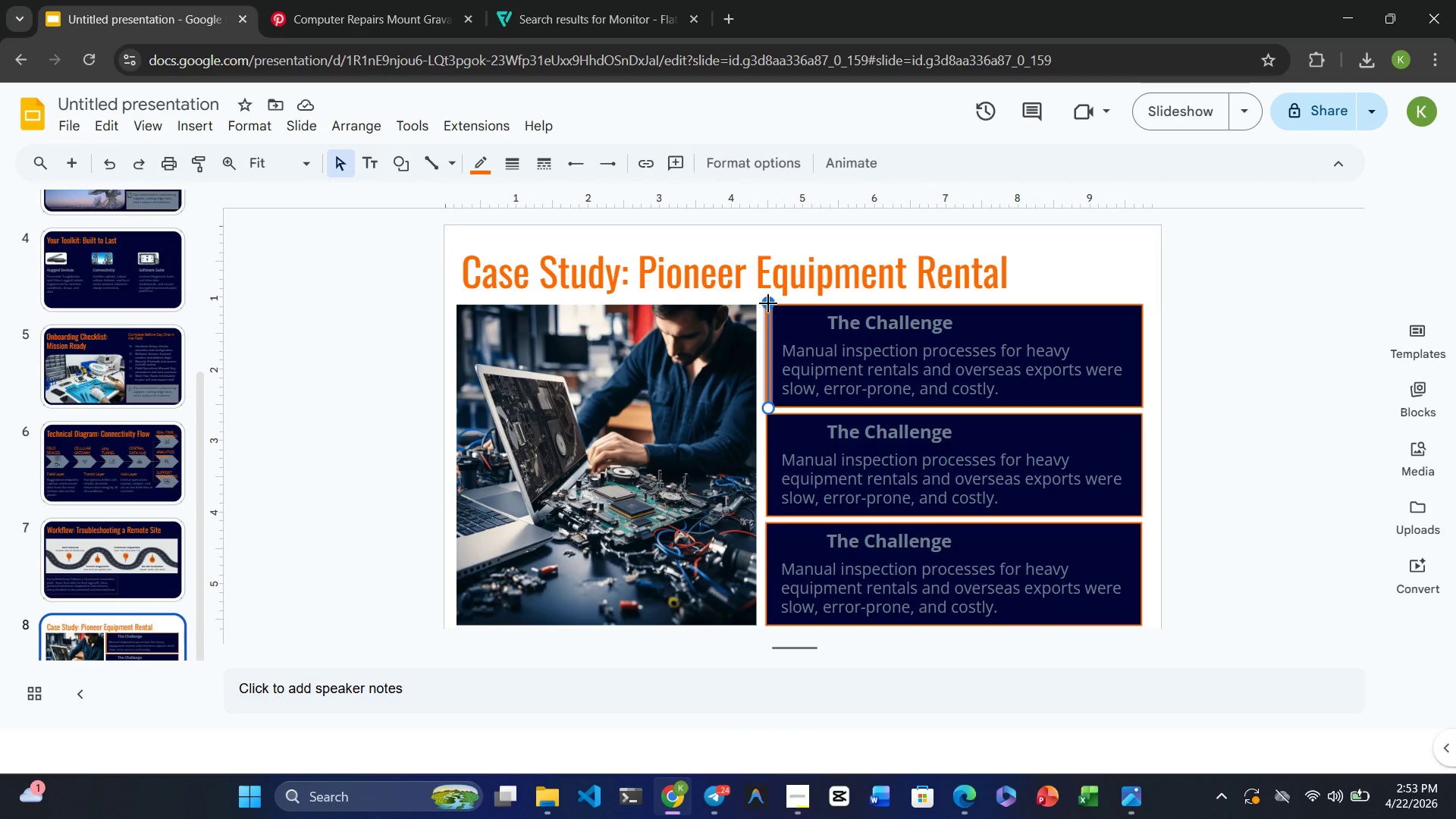 
left_click([795, 329])
 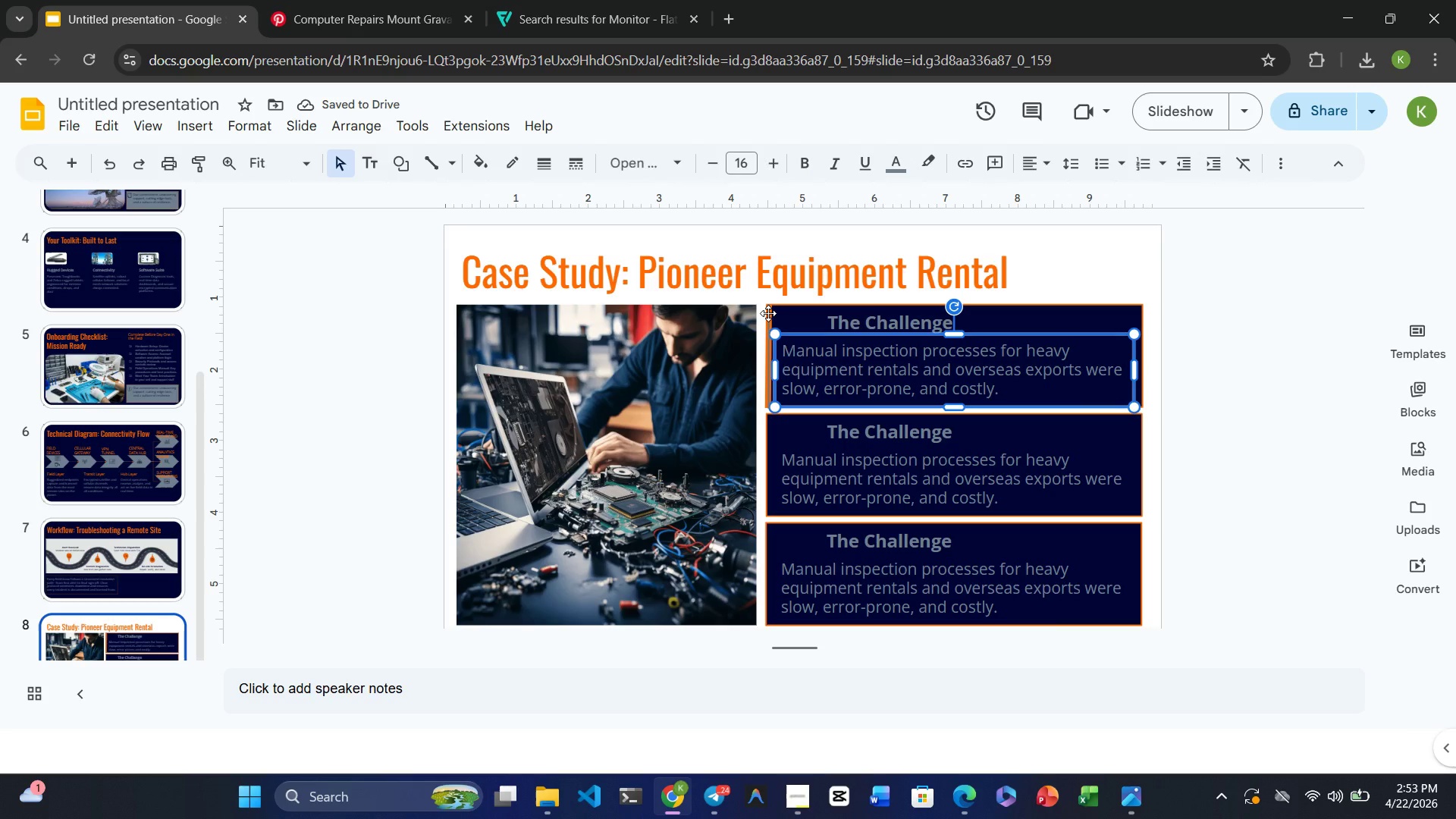 
left_click([768, 313])
 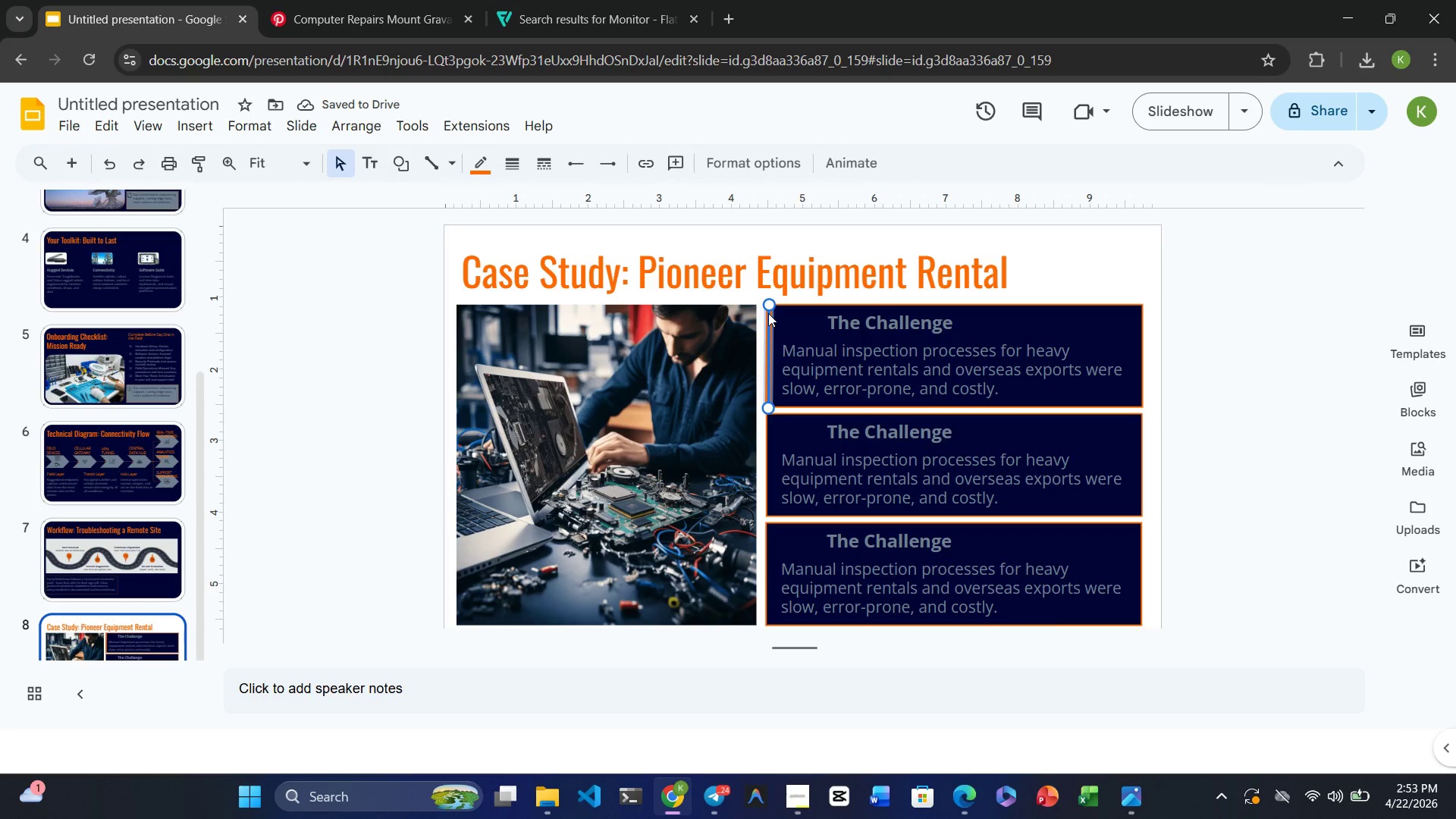 
key(Control+ControlRight)
 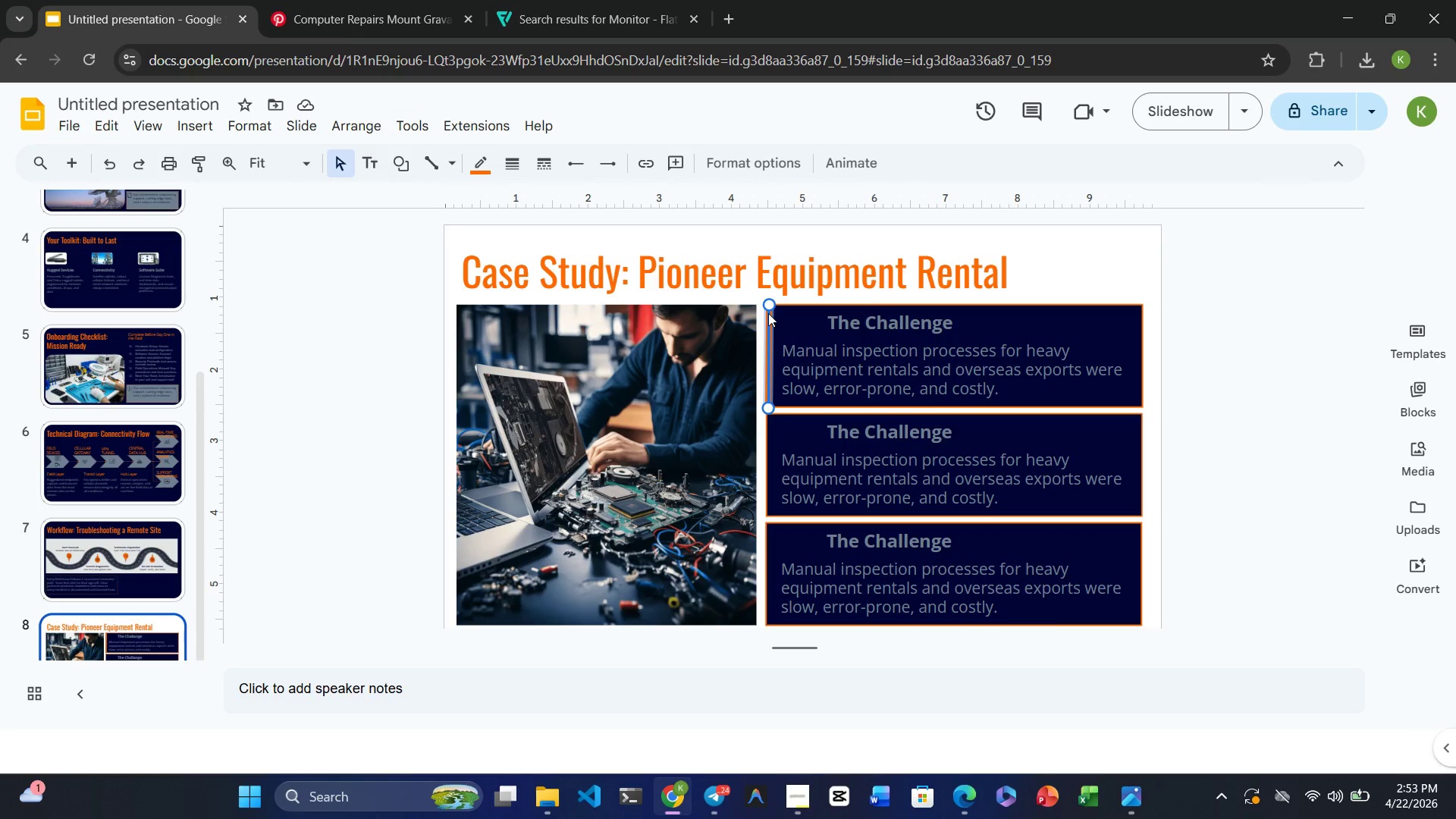 
key(Control+C)
 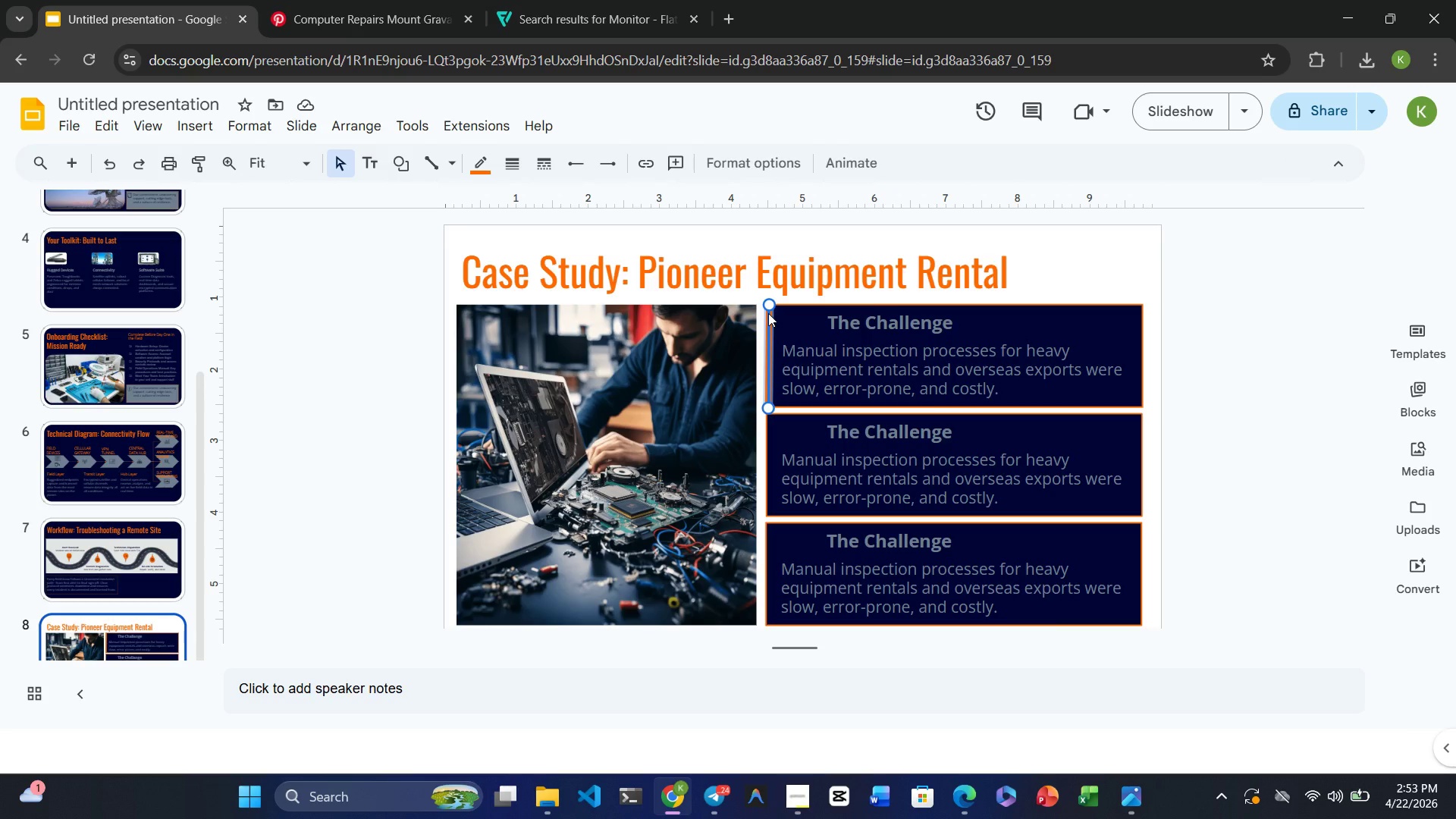 
key(Control+V)
 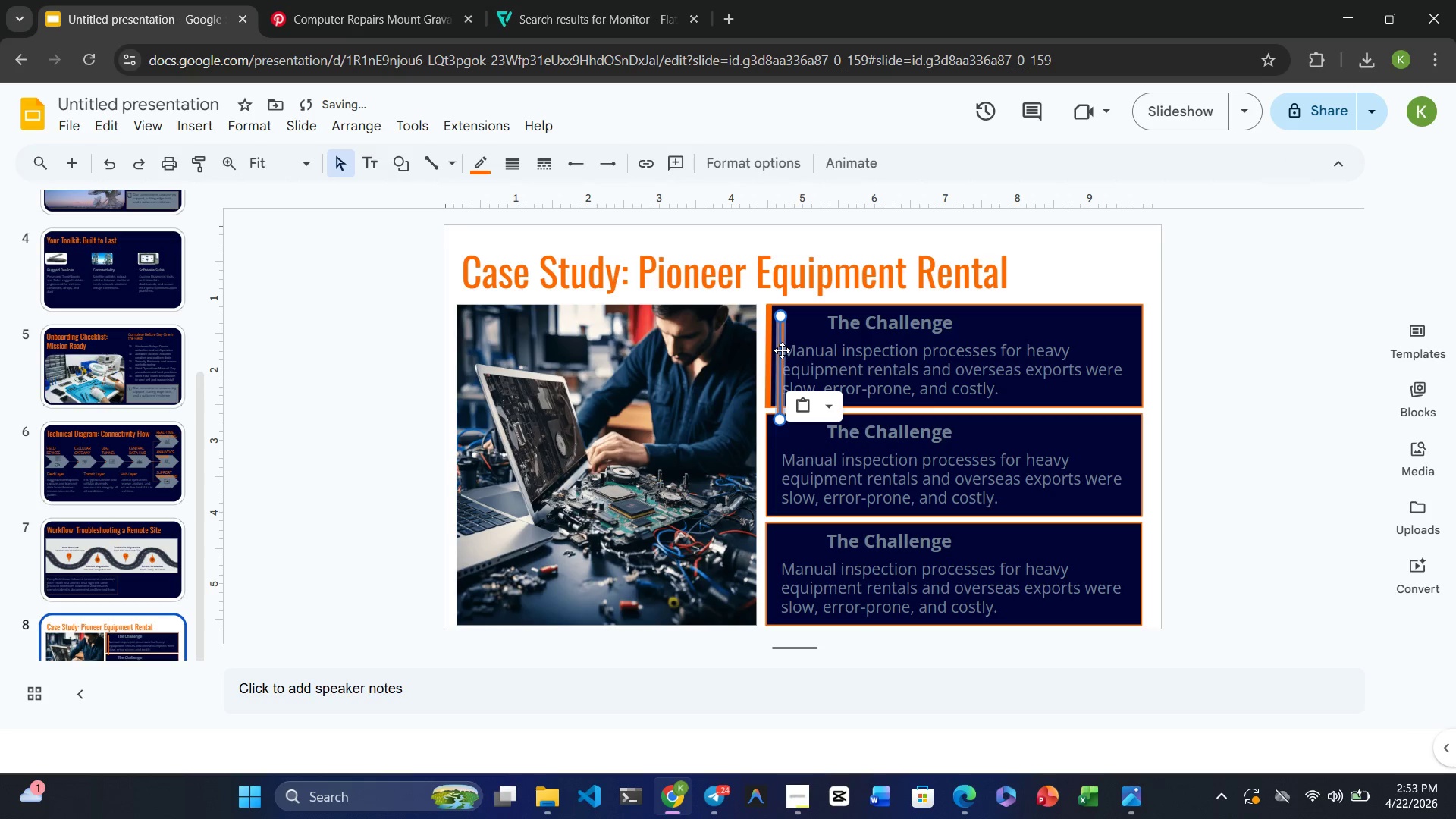 
left_click_drag(start_coordinate=[782, 351], to_coordinate=[769, 452])
 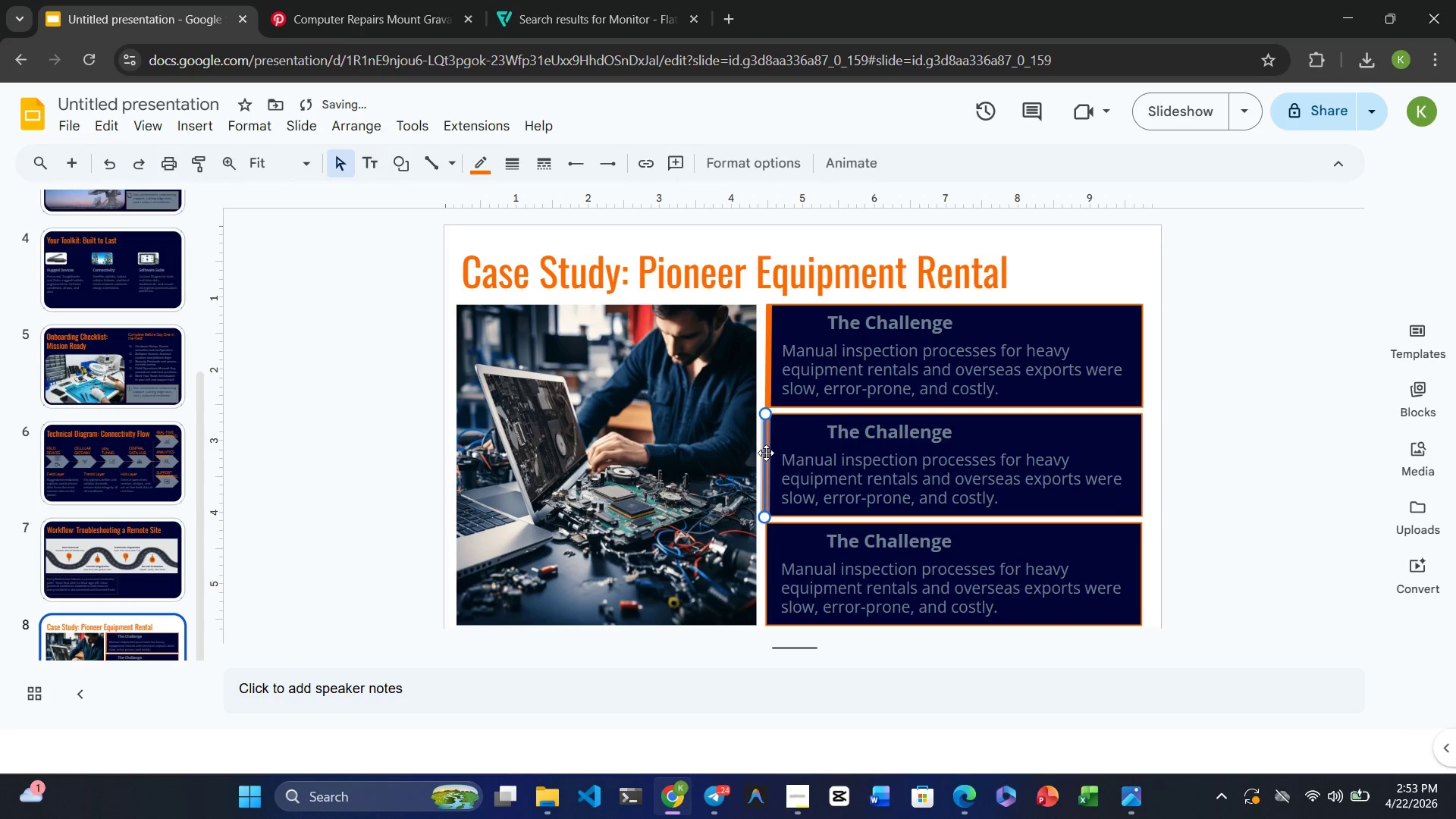 
left_click_drag(start_coordinate=[766, 453], to_coordinate=[772, 453])
 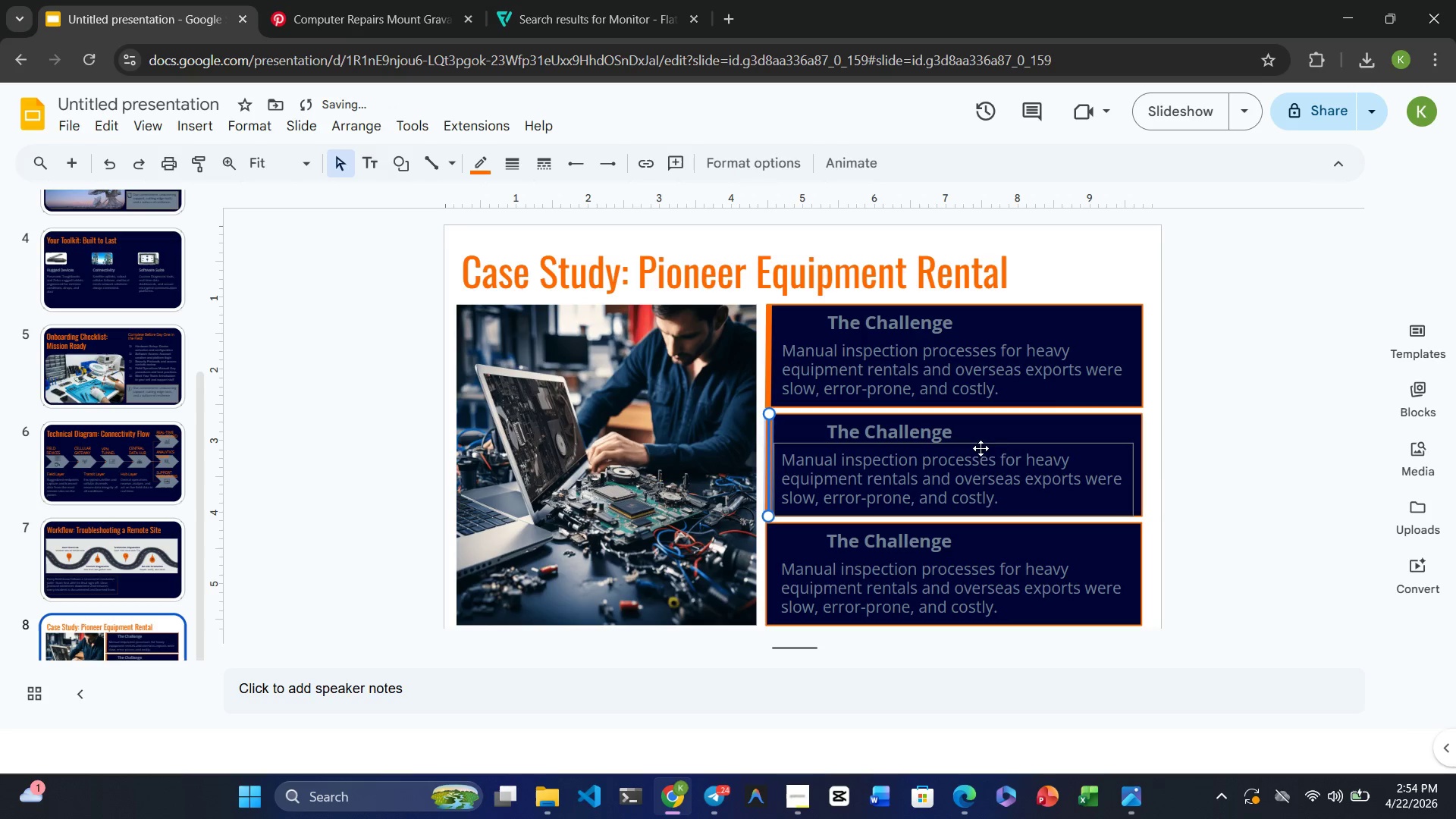 
left_click([1007, 441])
 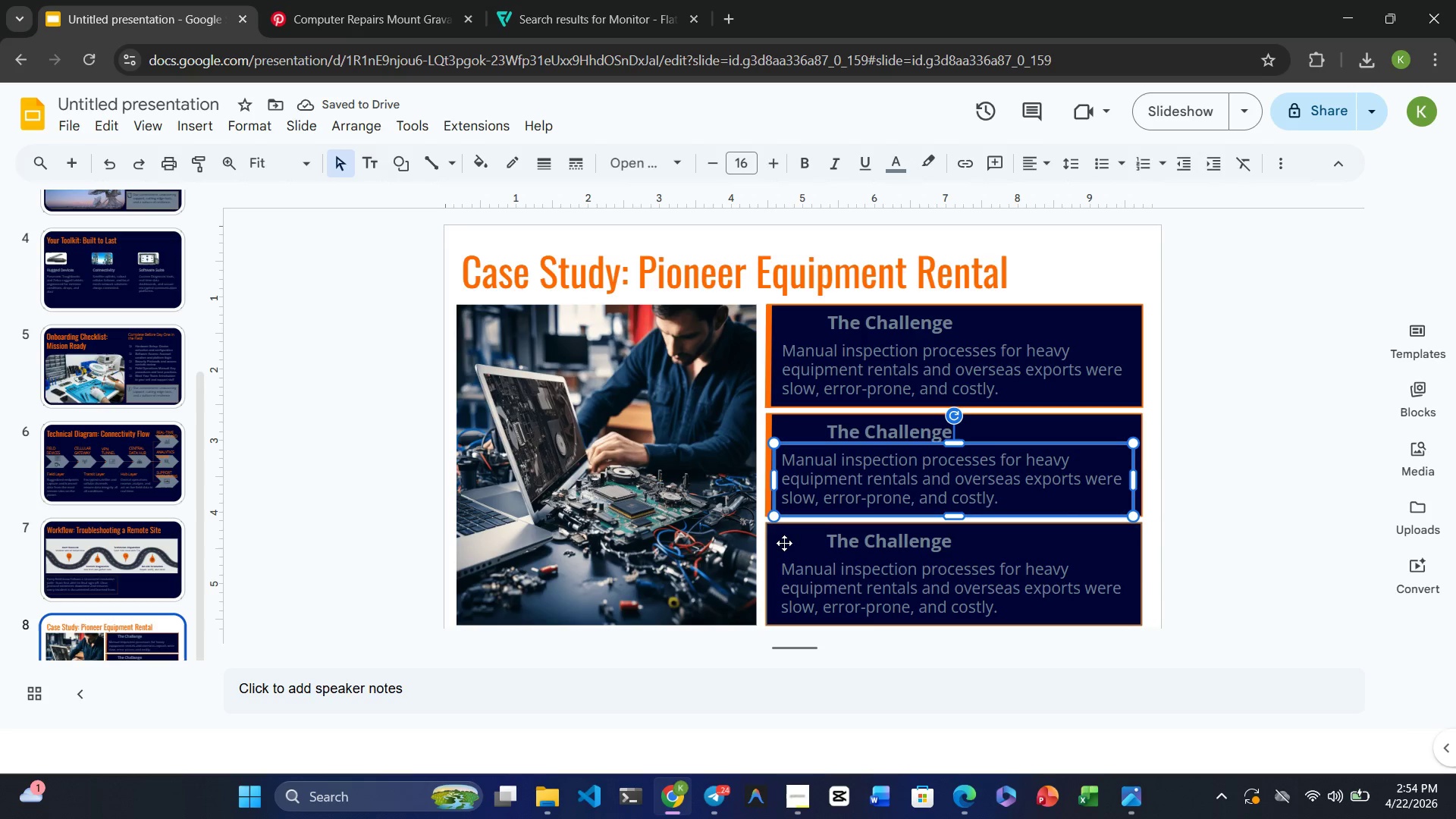 
key(Control+V)
 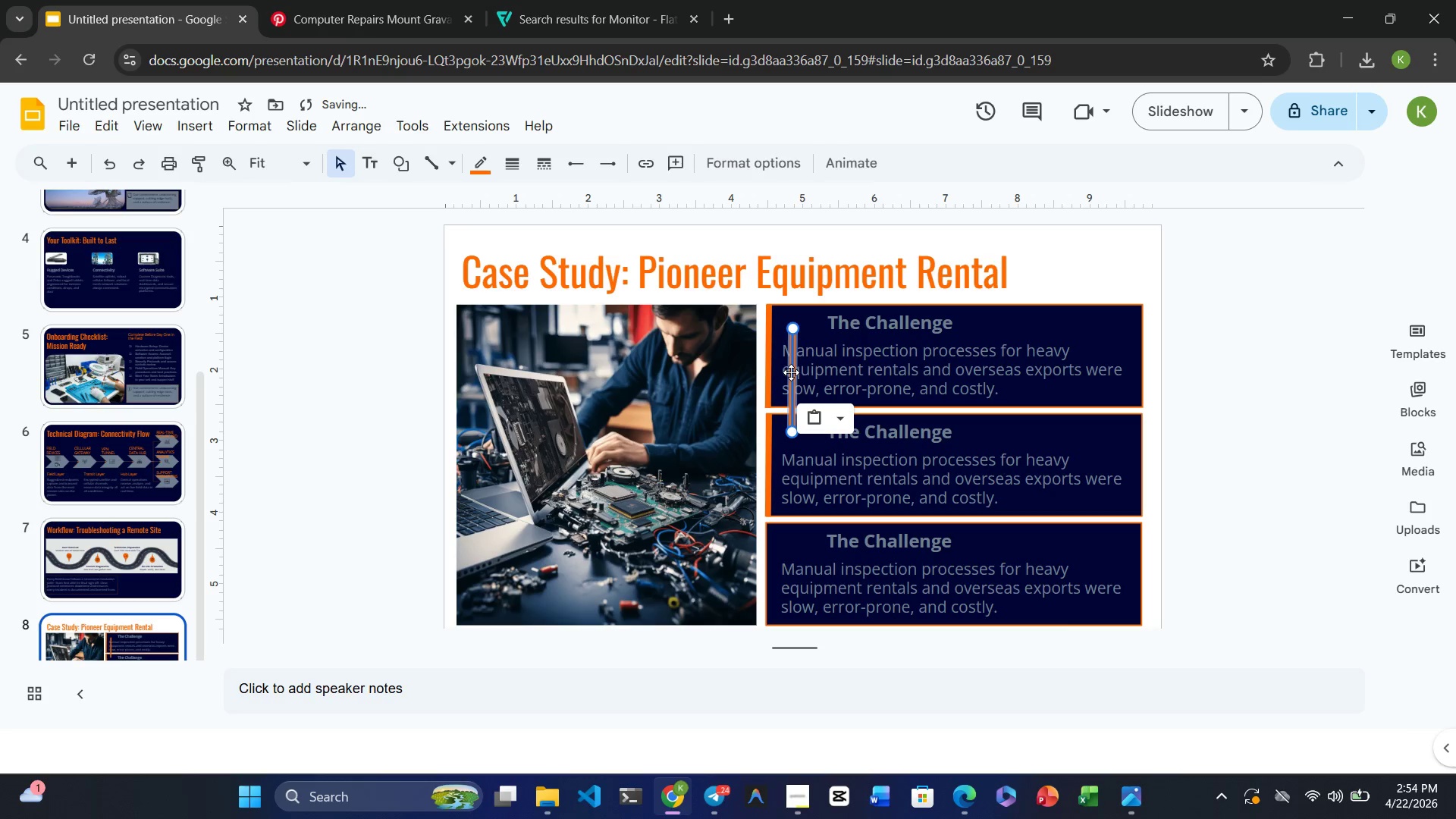 
left_click_drag(start_coordinate=[793, 375], to_coordinate=[770, 572])
 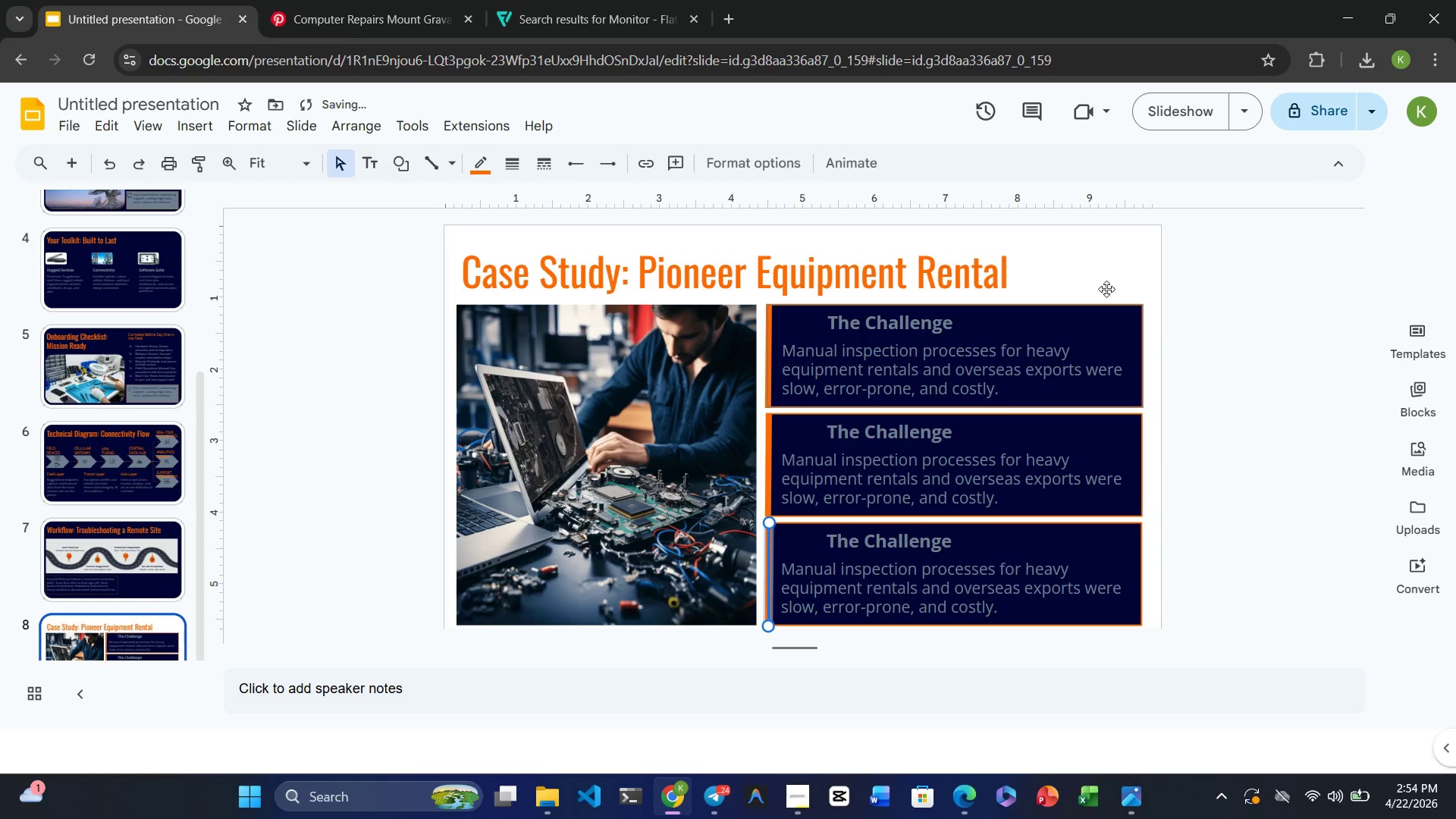 
left_click([1106, 265])
 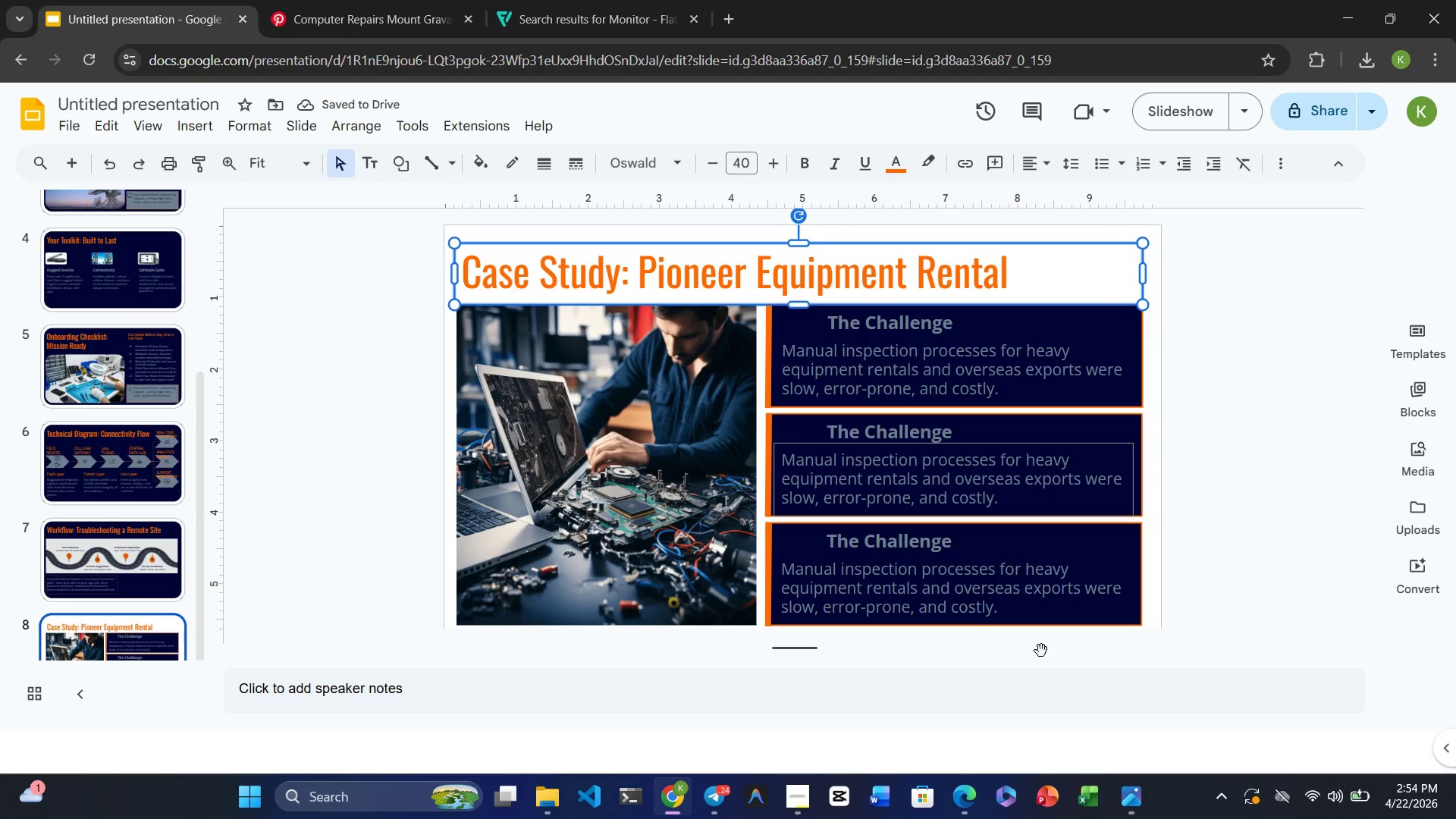 
mouse_move([855, 801])
 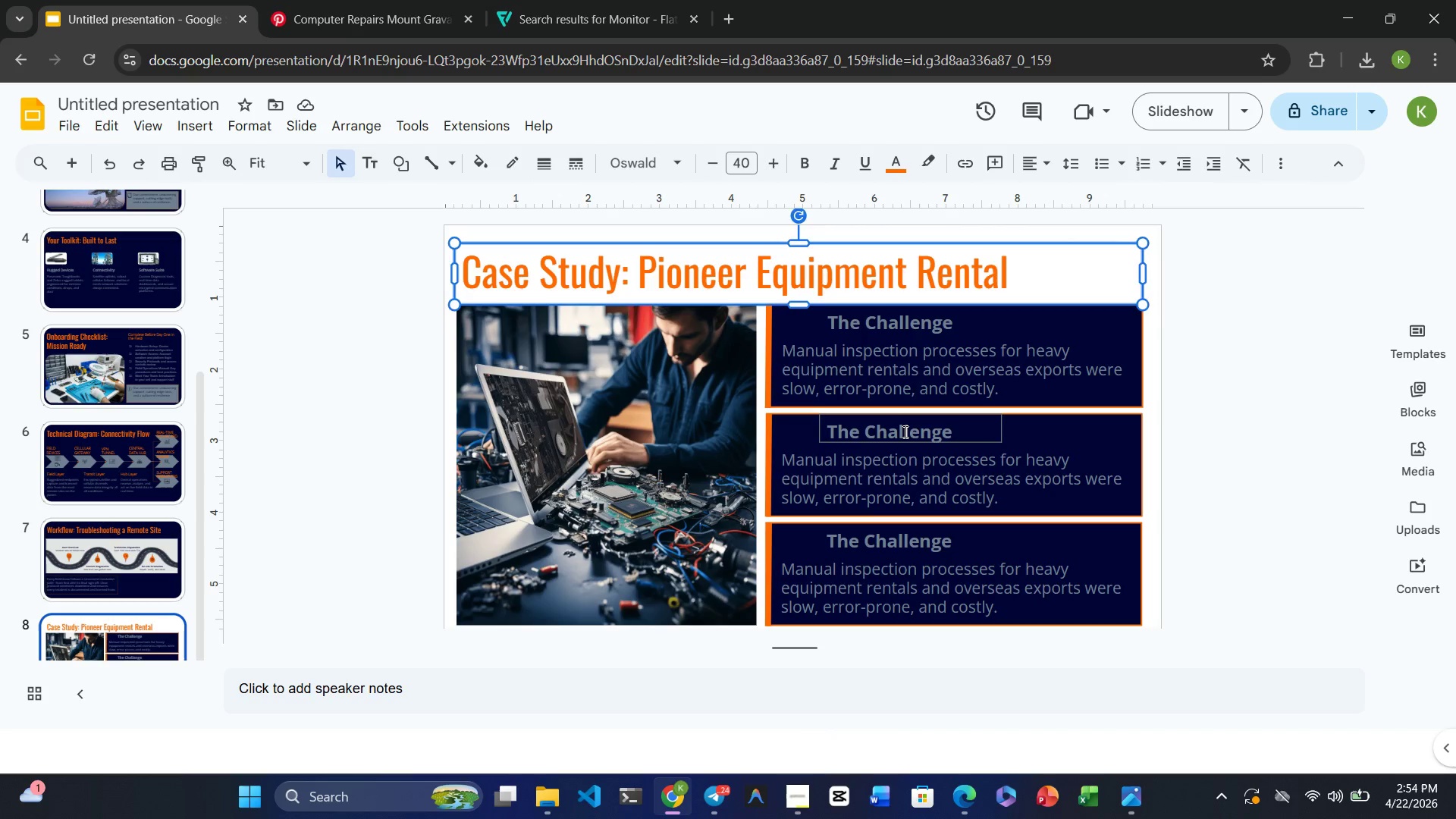 
double_click([904, 431])
 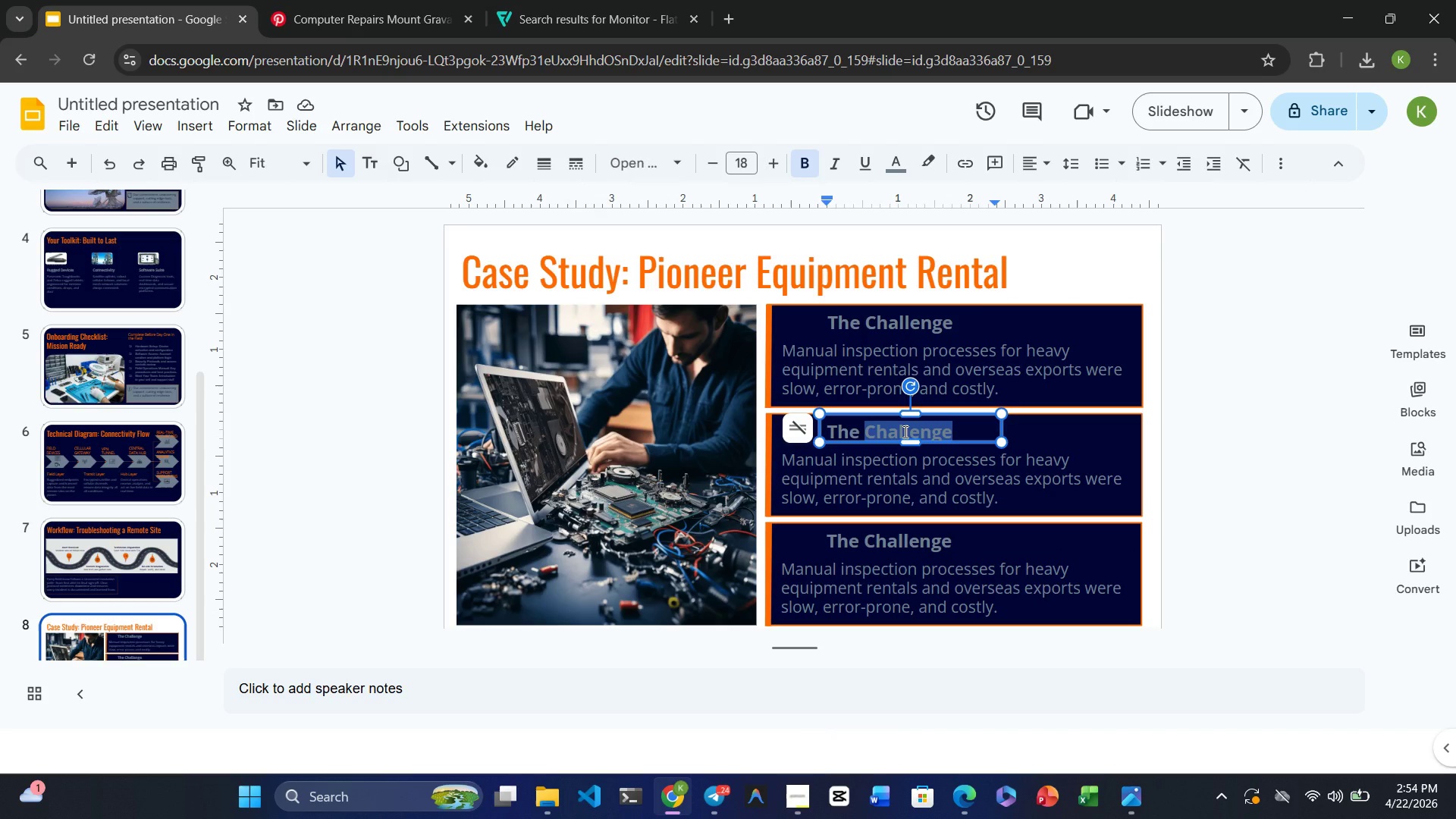 
type(Solutn)
 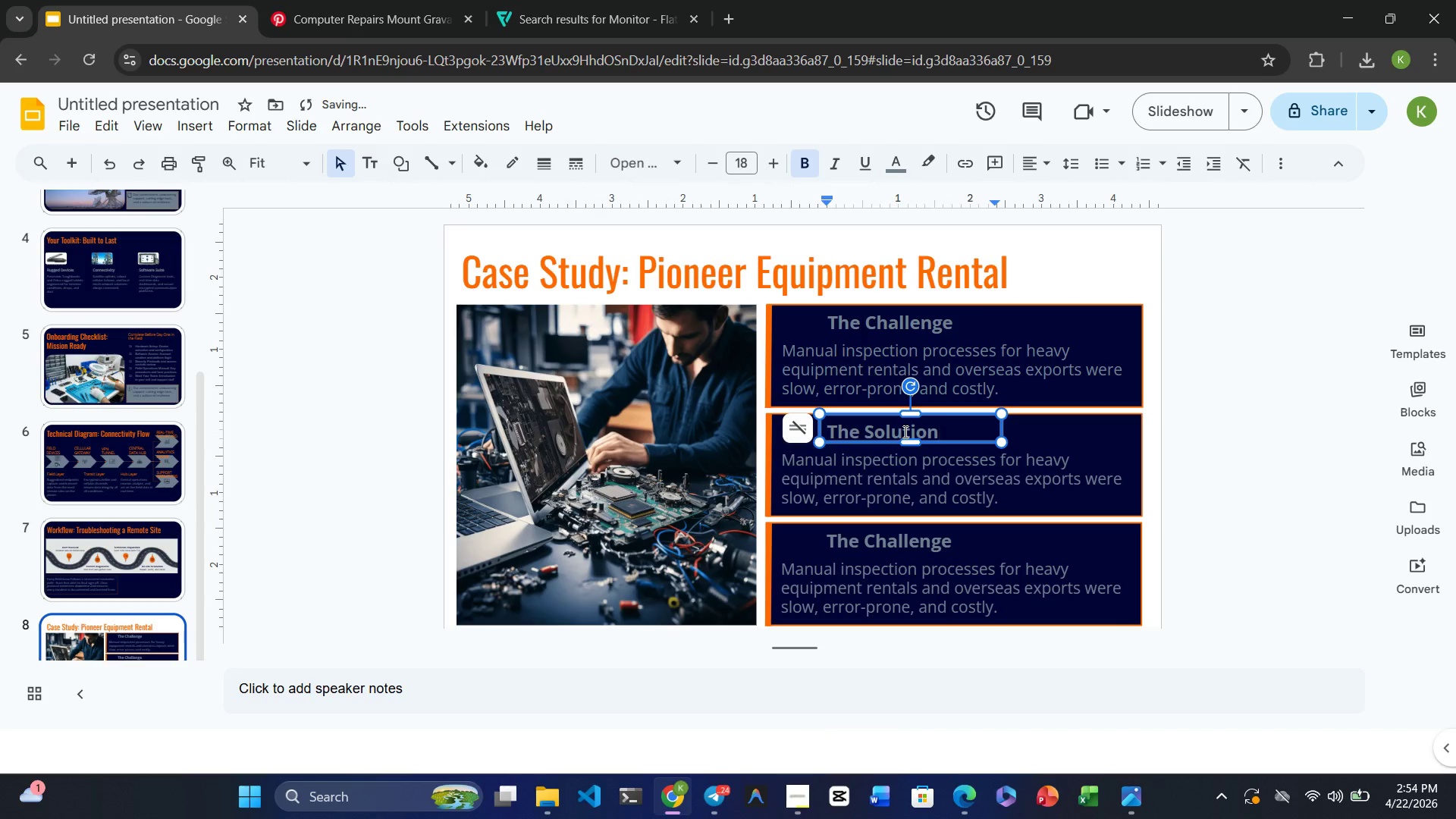 
hold_key(key=I, duration=0.34)
 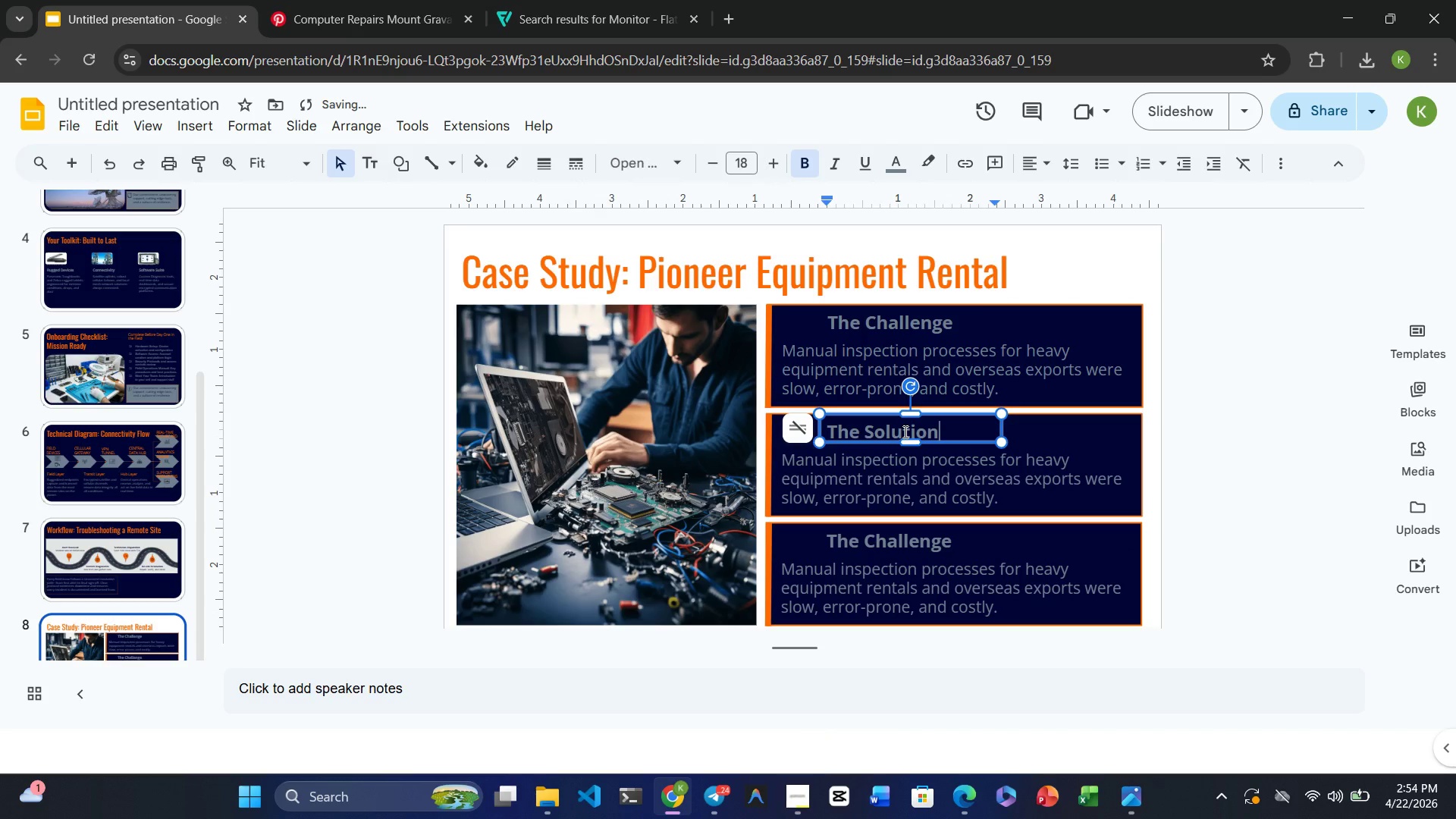 
hold_key(key=O, duration=0.45)
 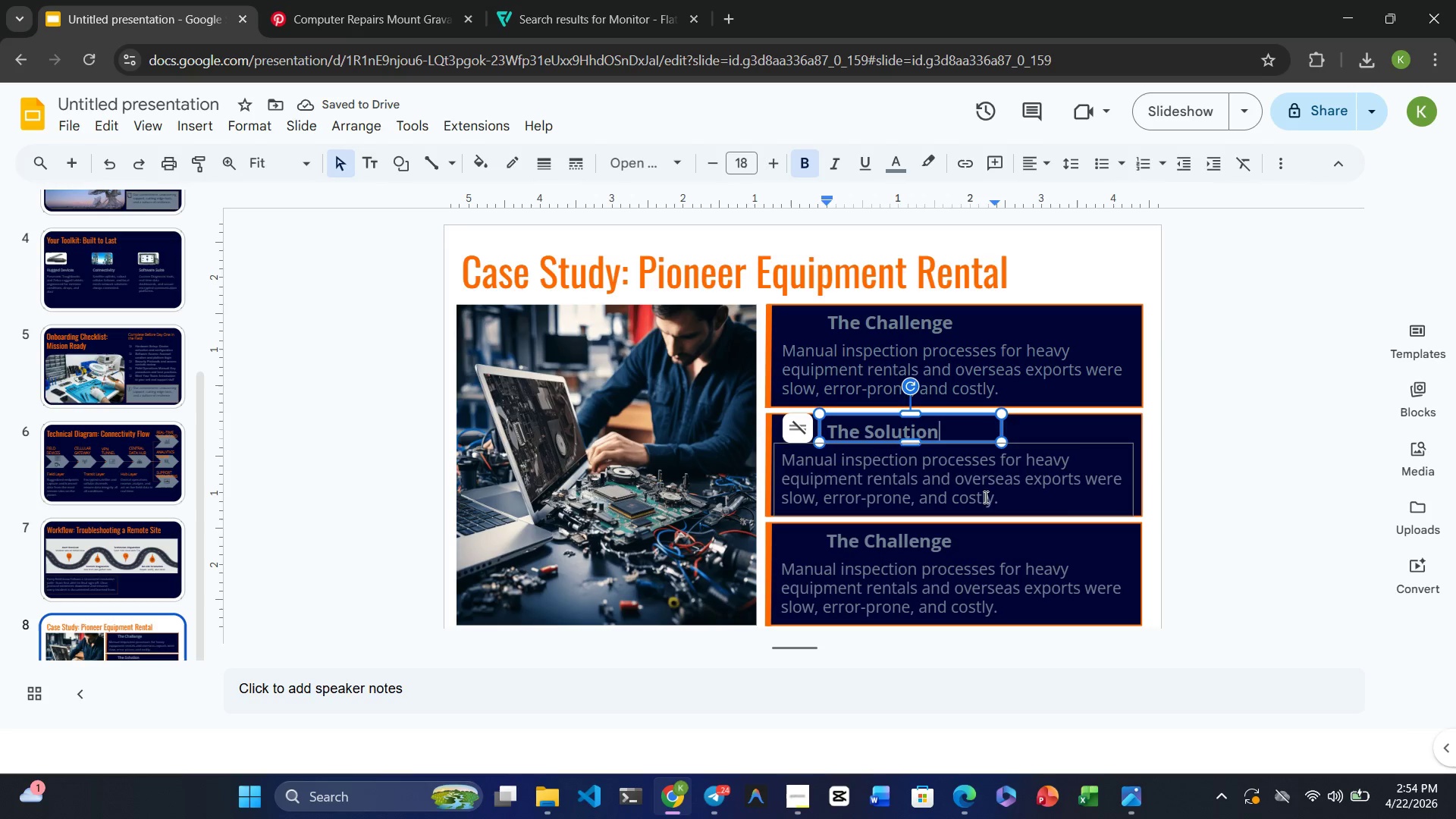 
wait(5.83)
 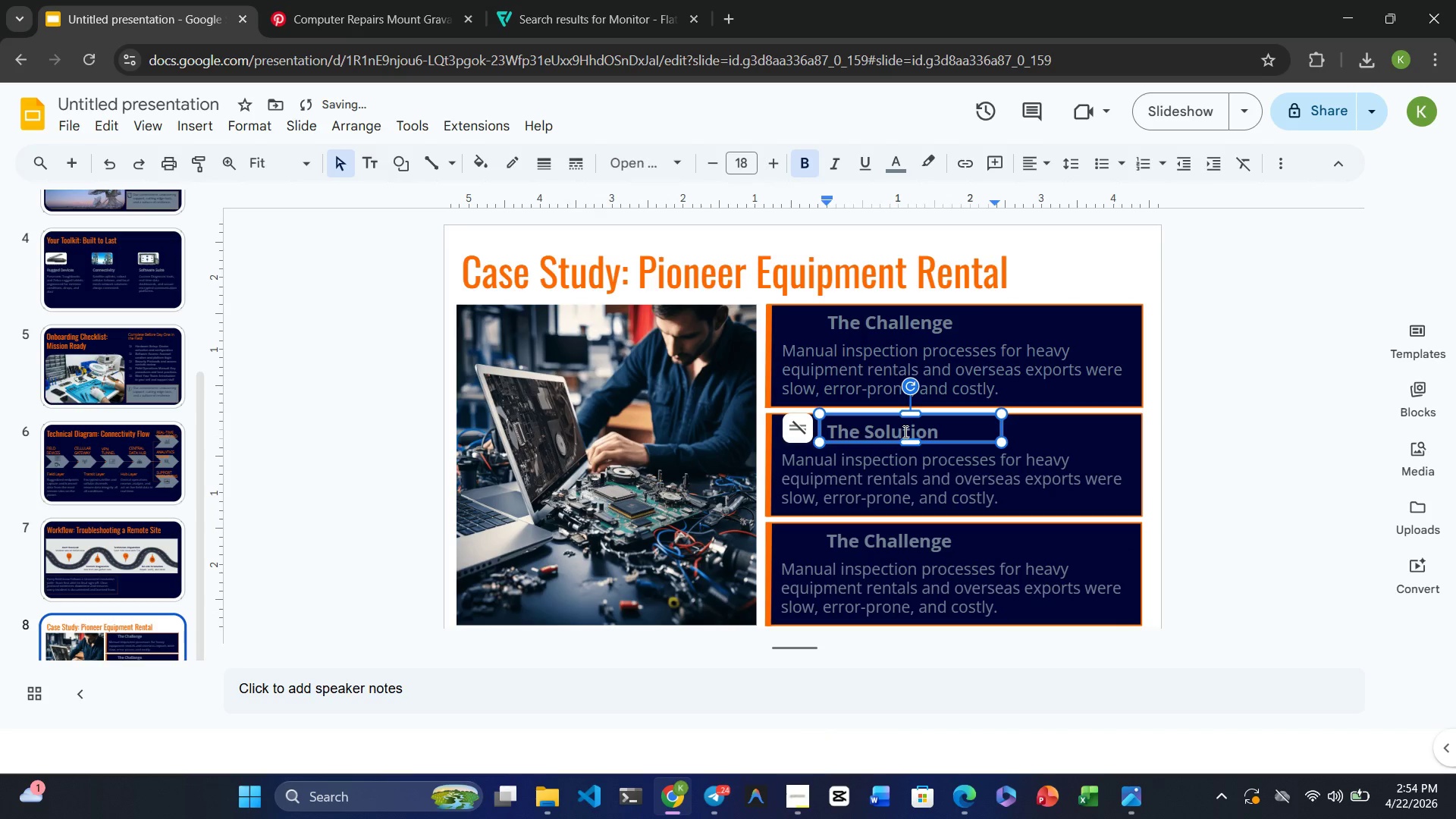 
left_click_drag(start_coordinate=[997, 495], to_coordinate=[774, 463])
 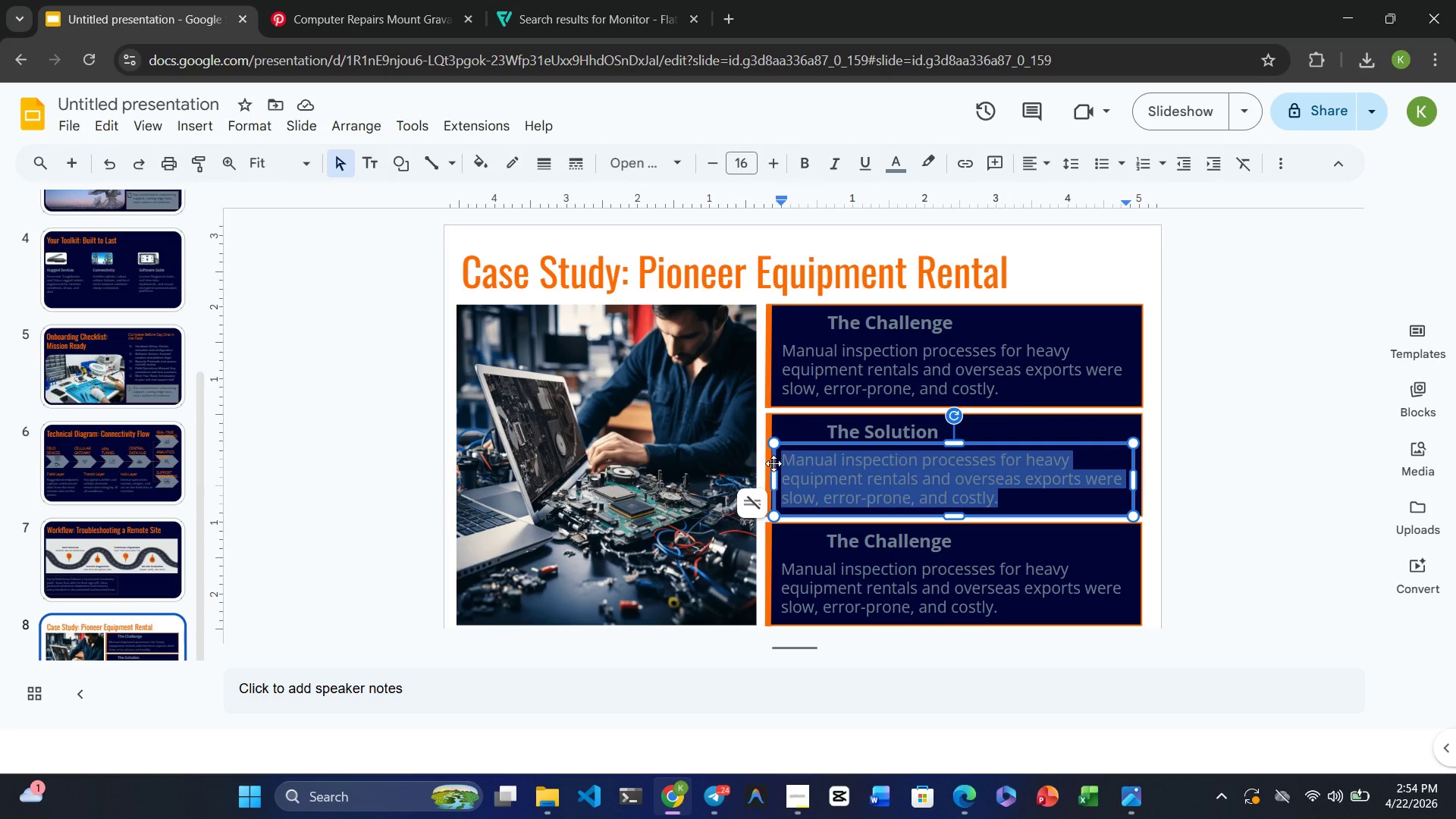 
type(Deployed )
 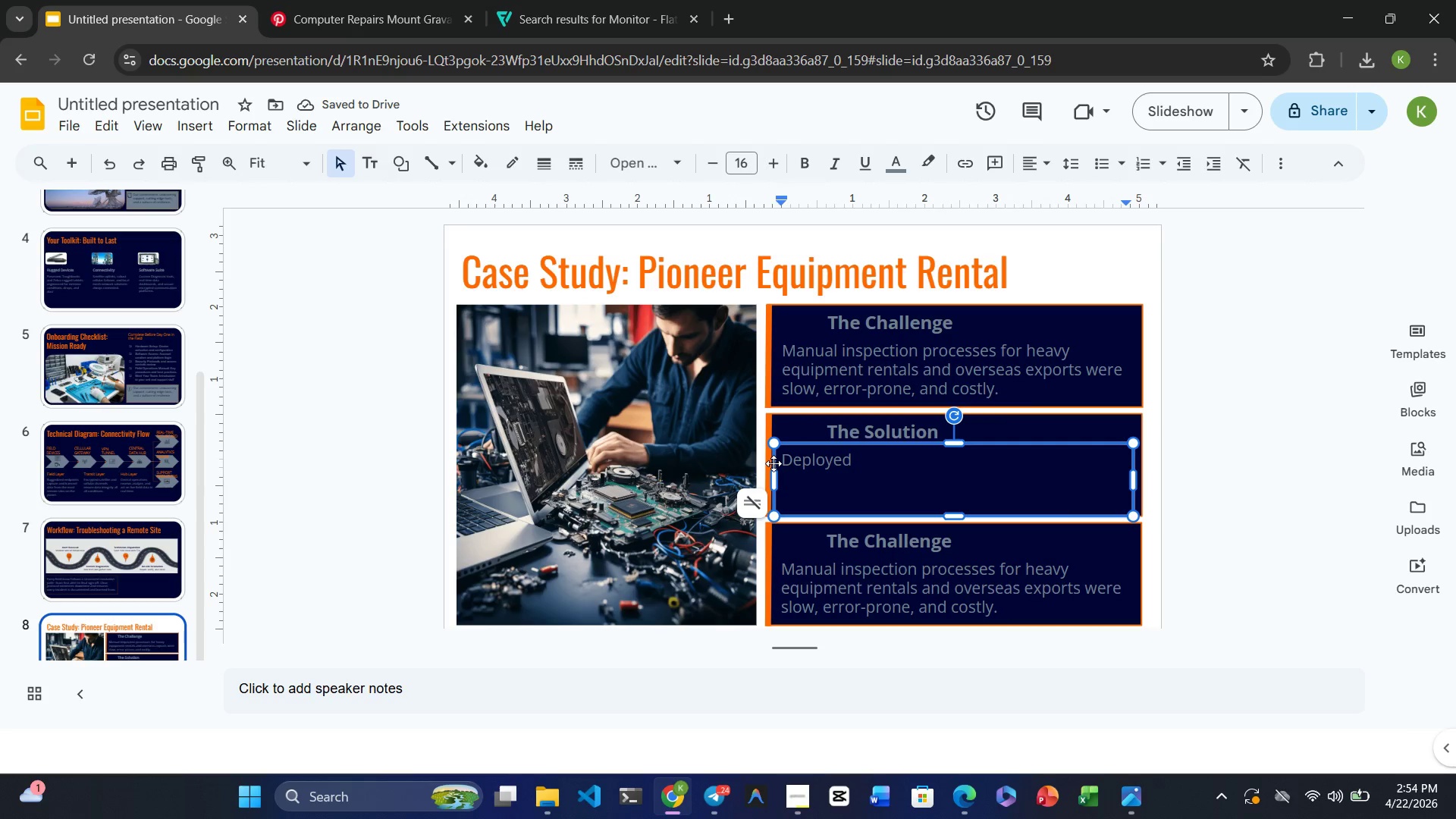 
type(Record360's )
 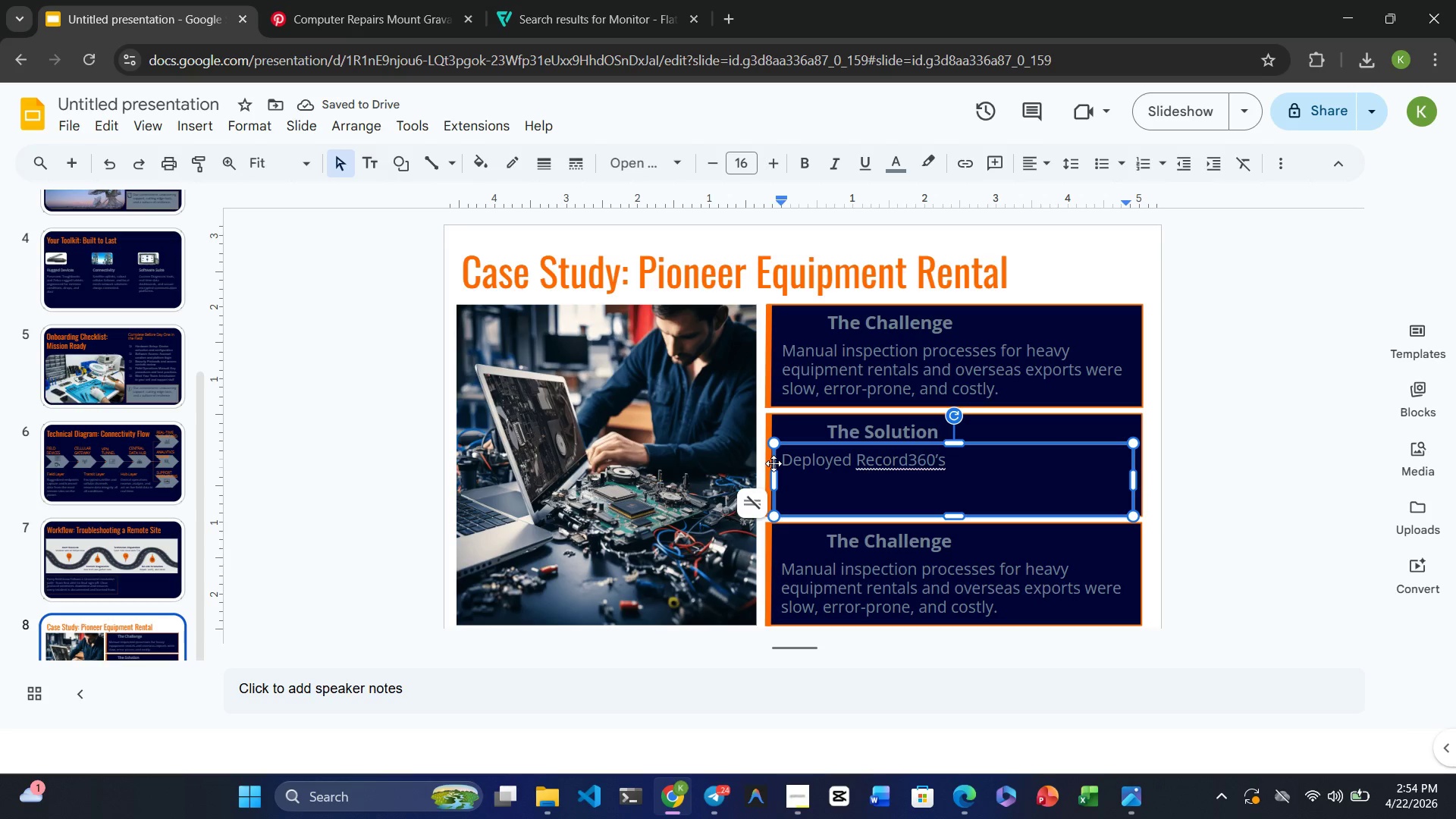 
type(digital )
 